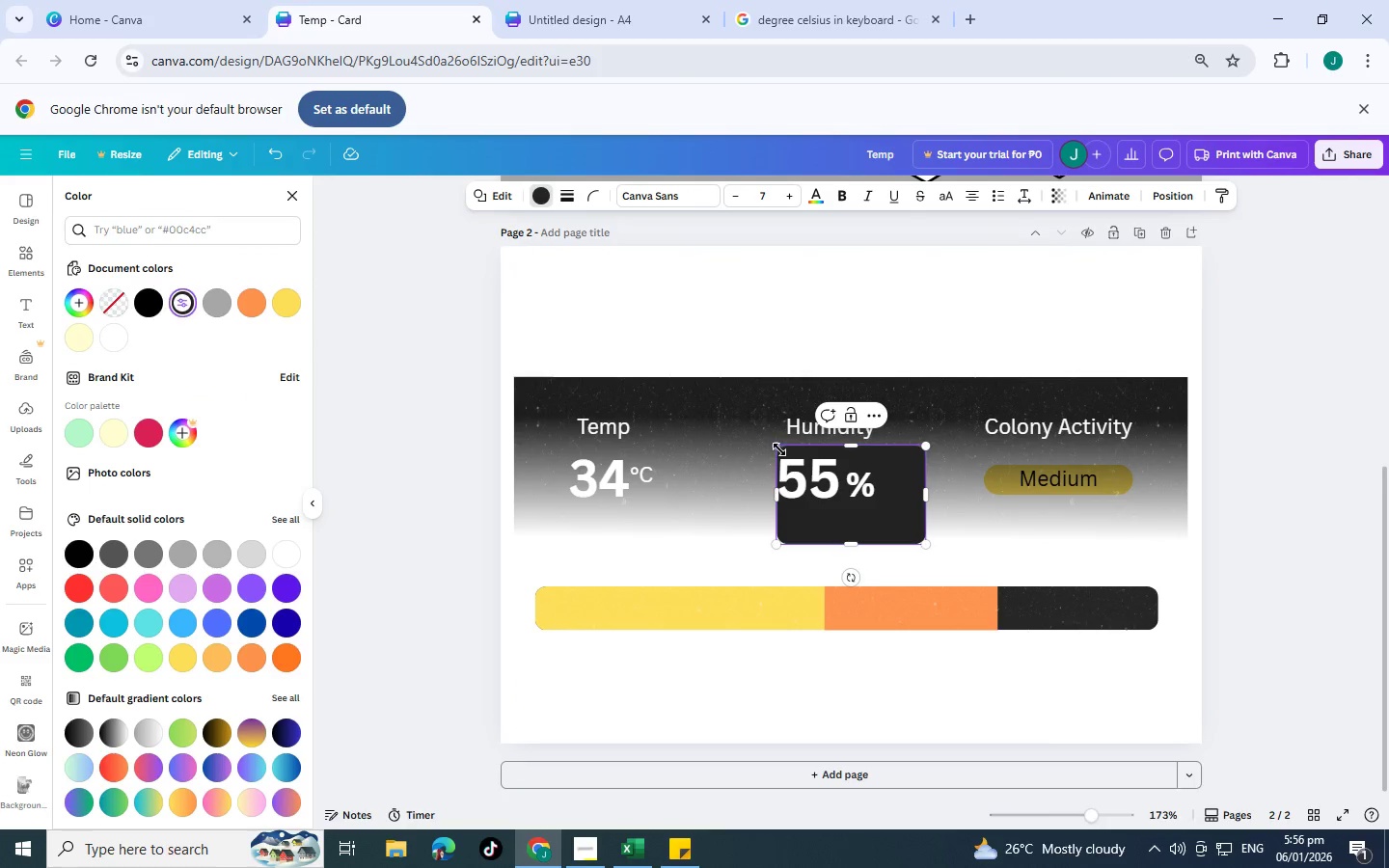 
left_click_drag(start_coordinate=[779, 449], to_coordinate=[470, 339])
 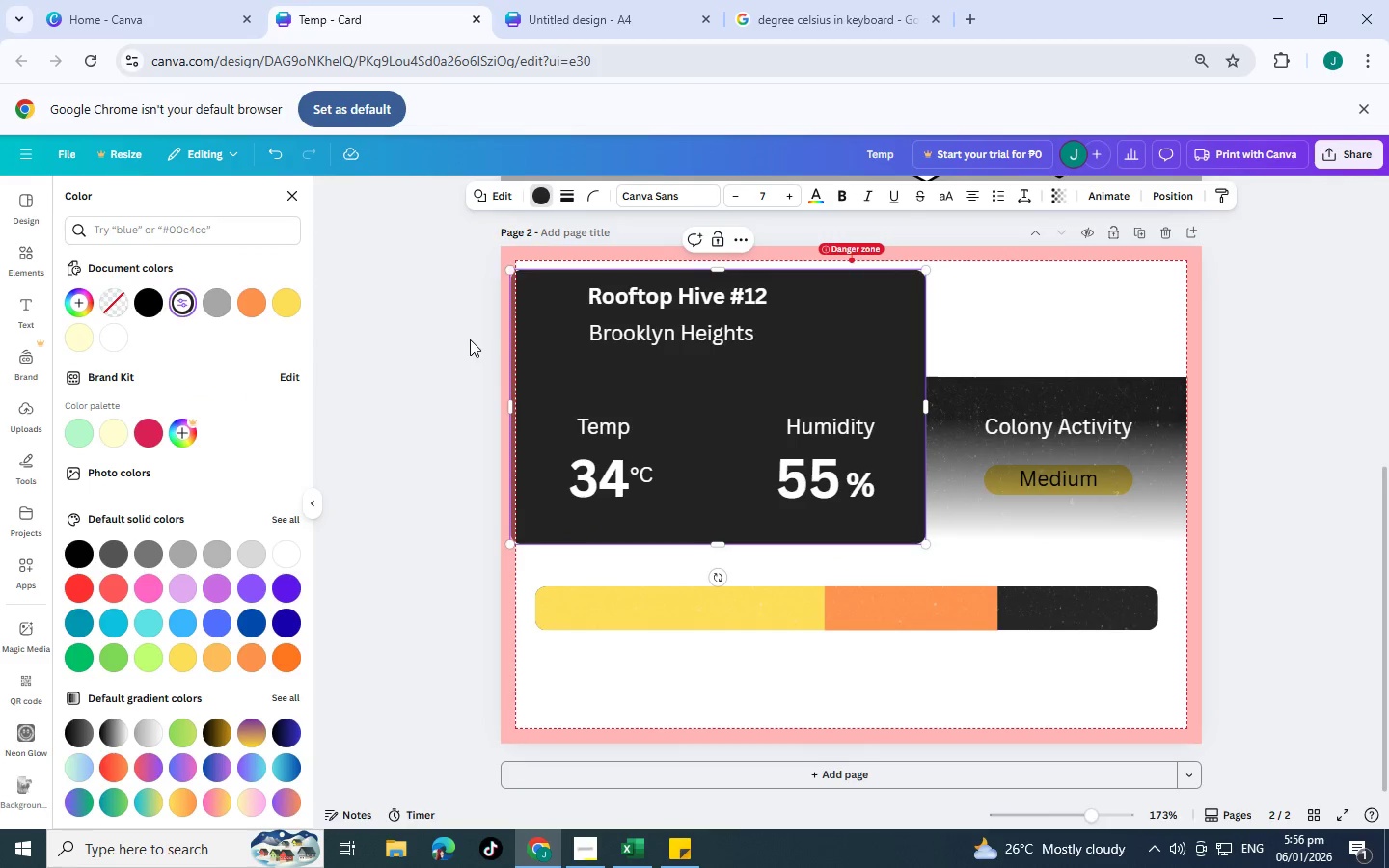 
left_click([470, 339])
 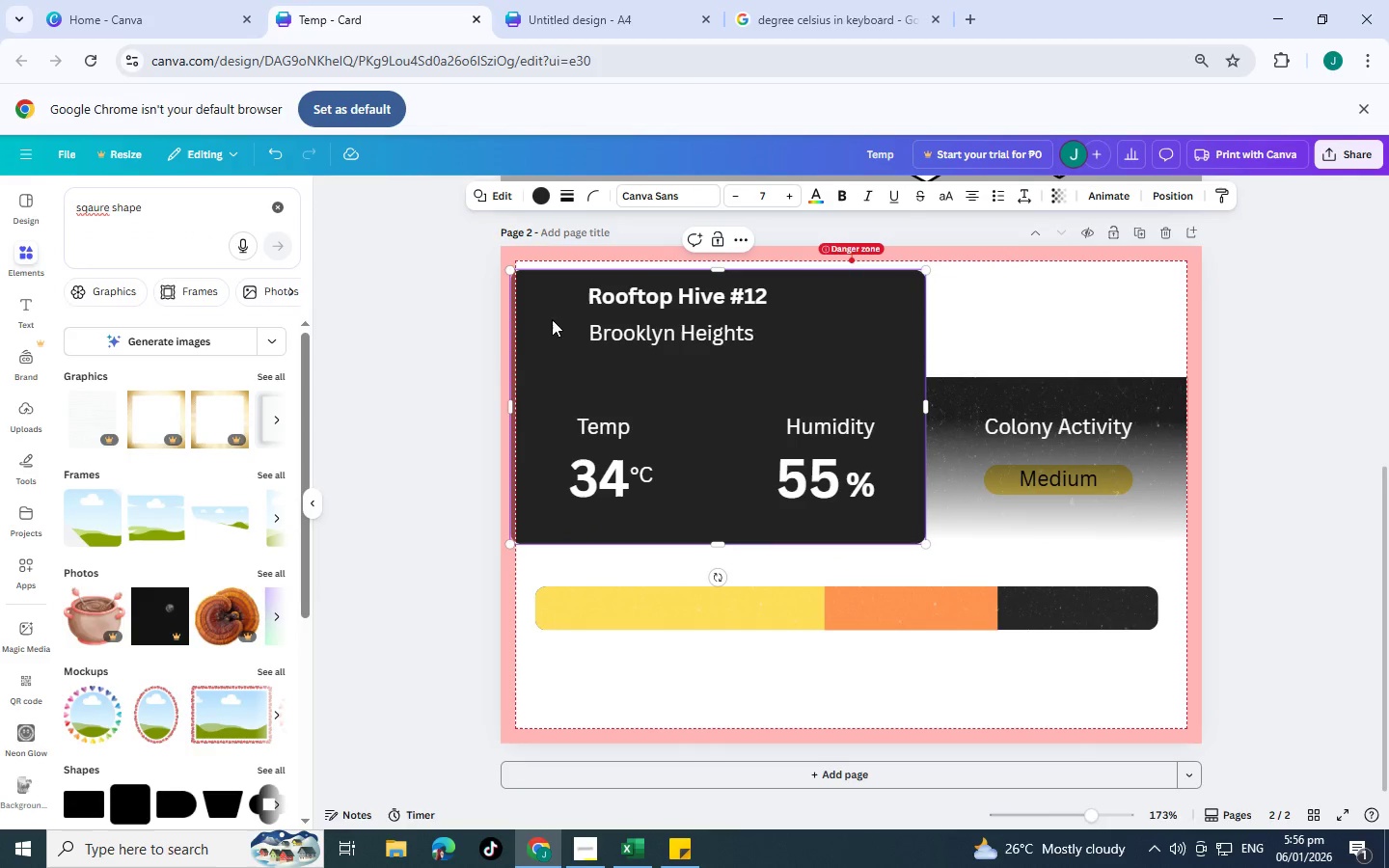 
left_click_drag(start_coordinate=[558, 323], to_coordinate=[562, 310])
 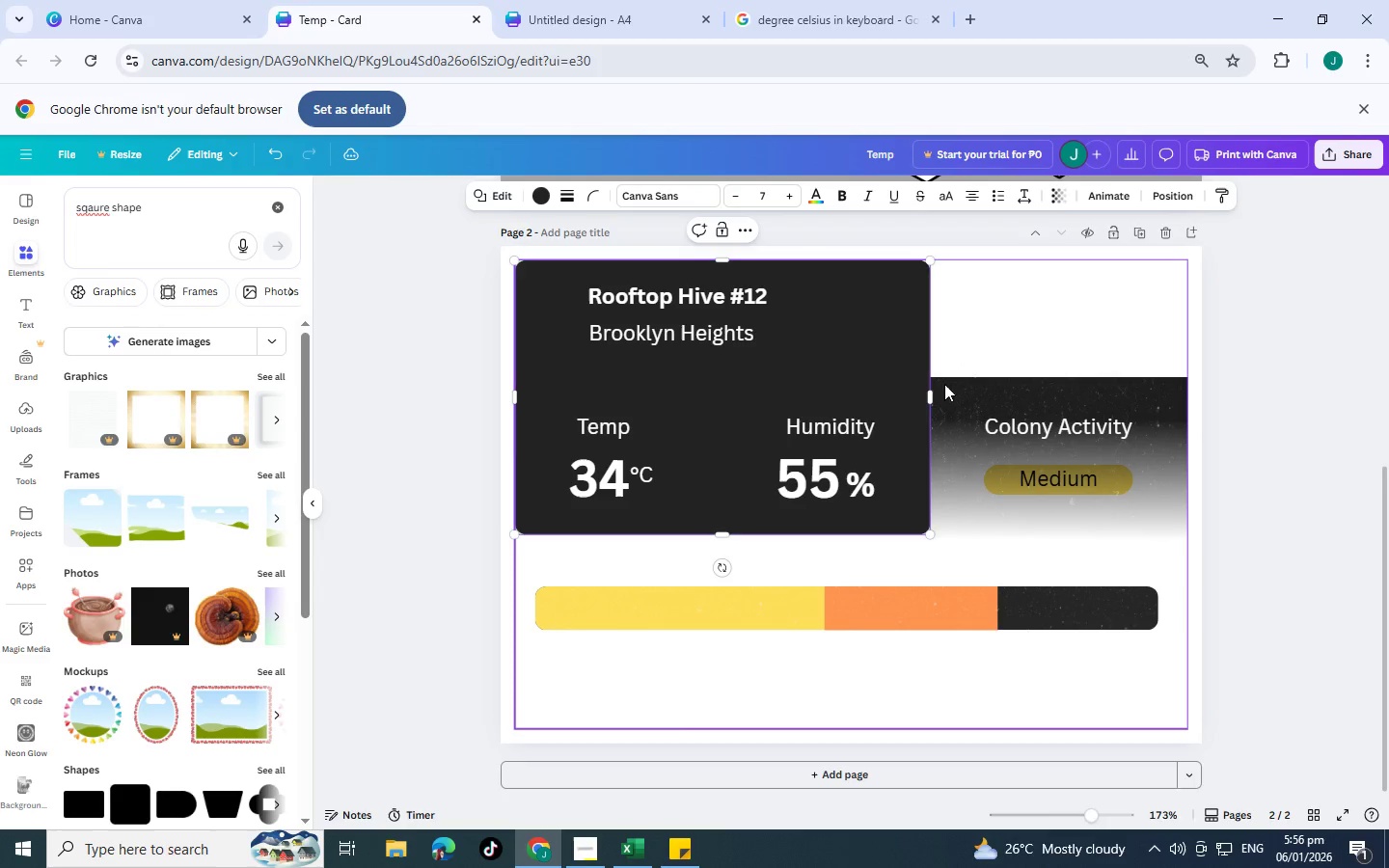 
left_click_drag(start_coordinate=[930, 393], to_coordinate=[1187, 395])
 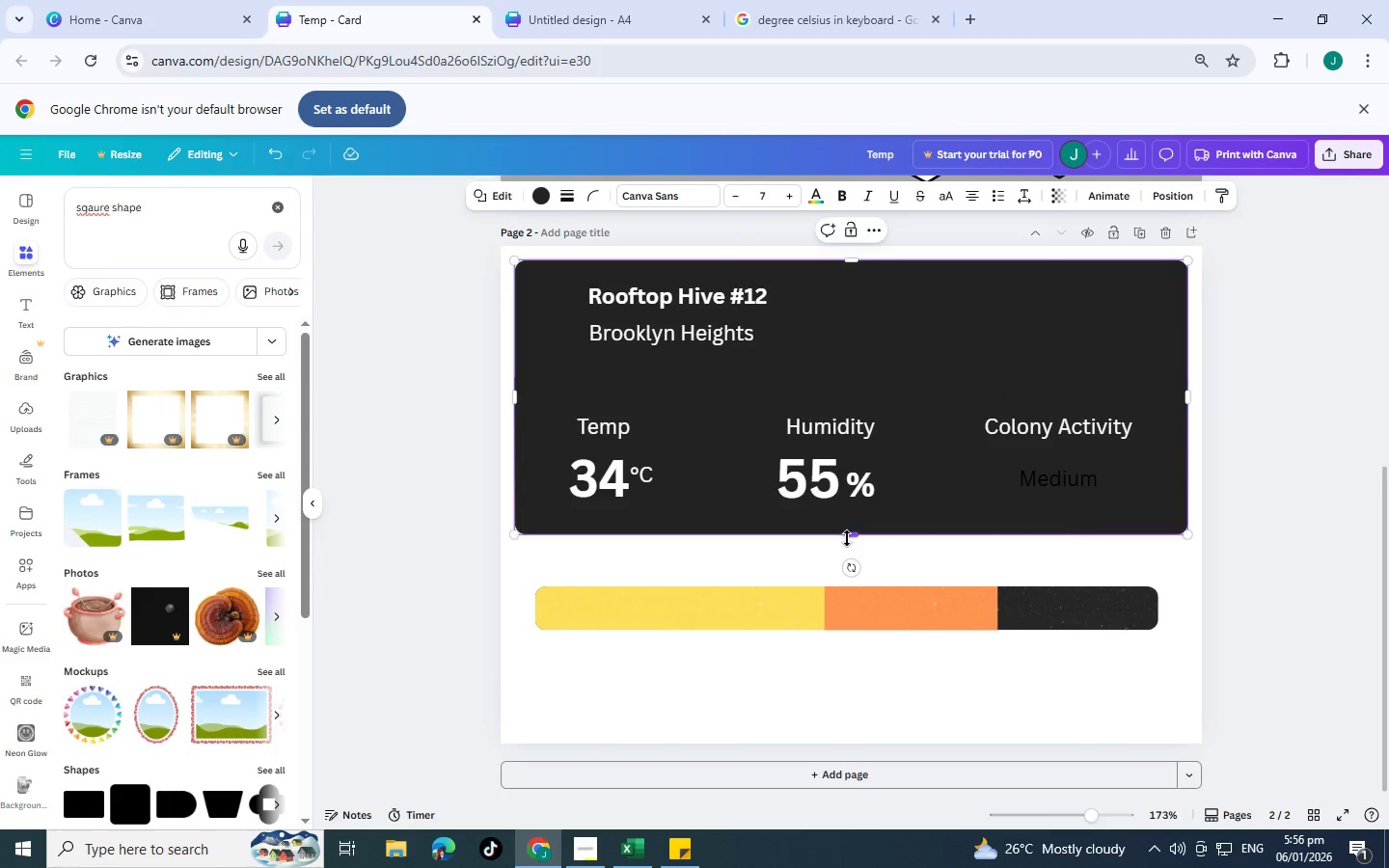 
left_click_drag(start_coordinate=[847, 538], to_coordinate=[858, 730])
 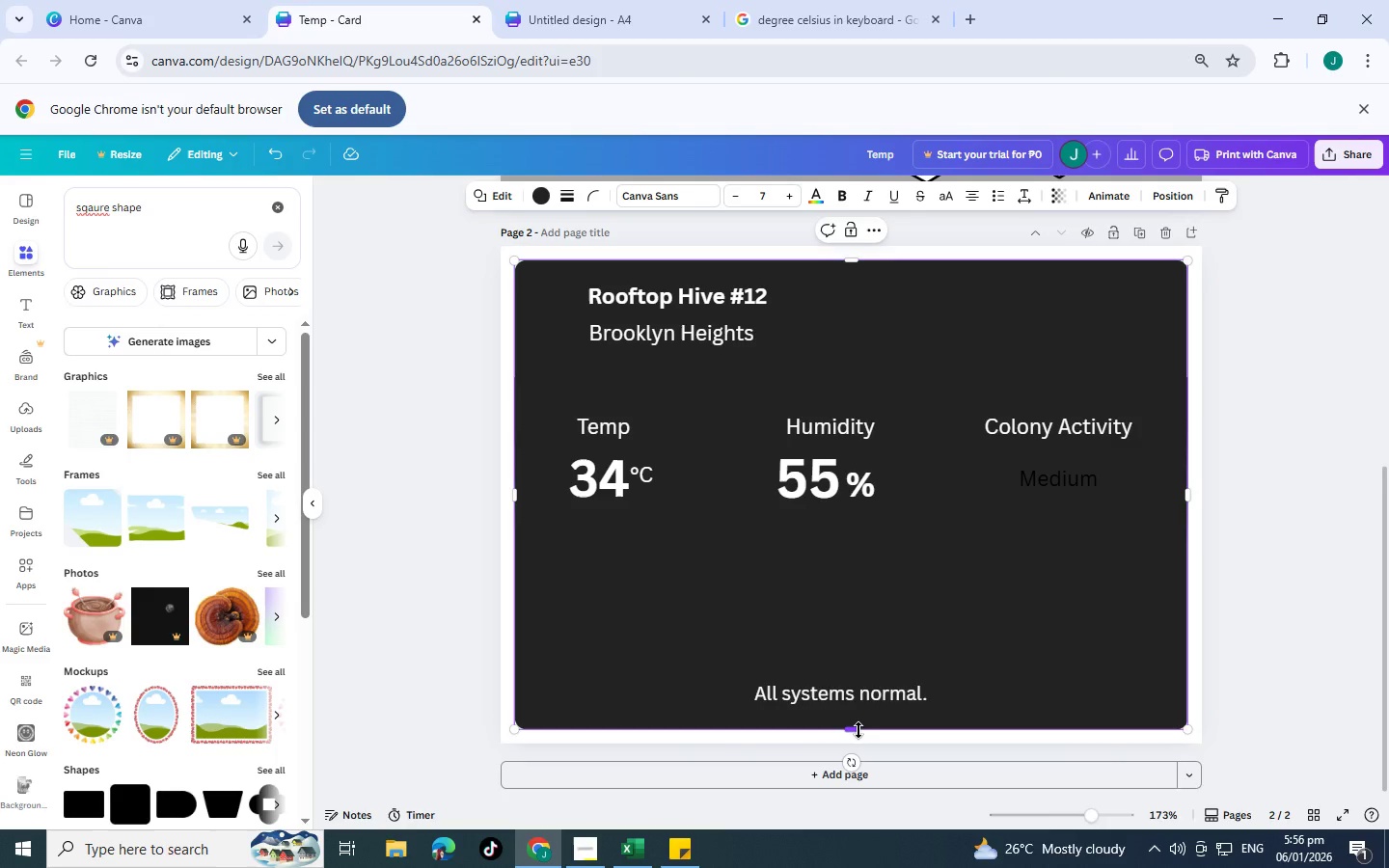 
key(Control+BracketLeft)
 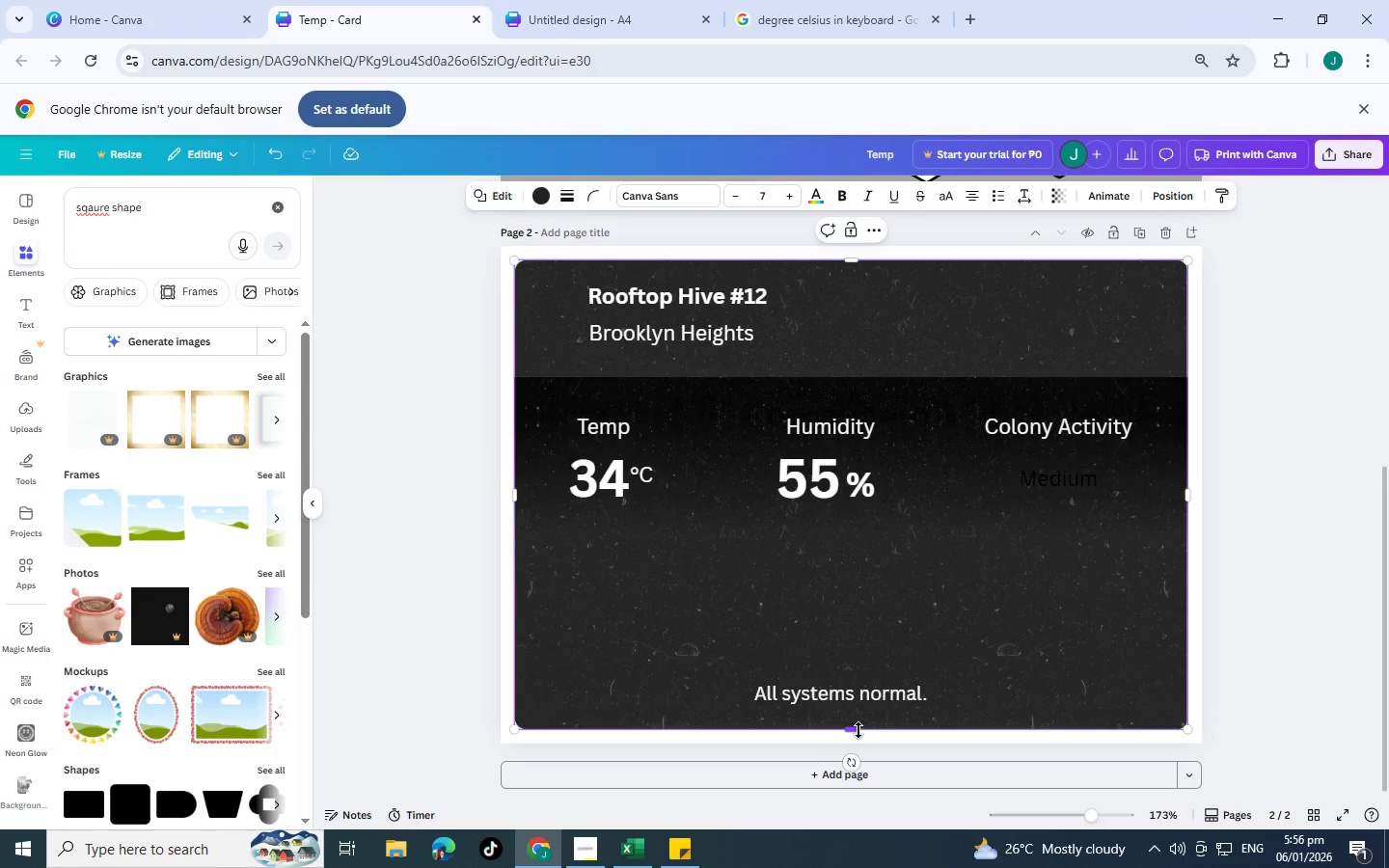 
key(Control+BracketLeft)
 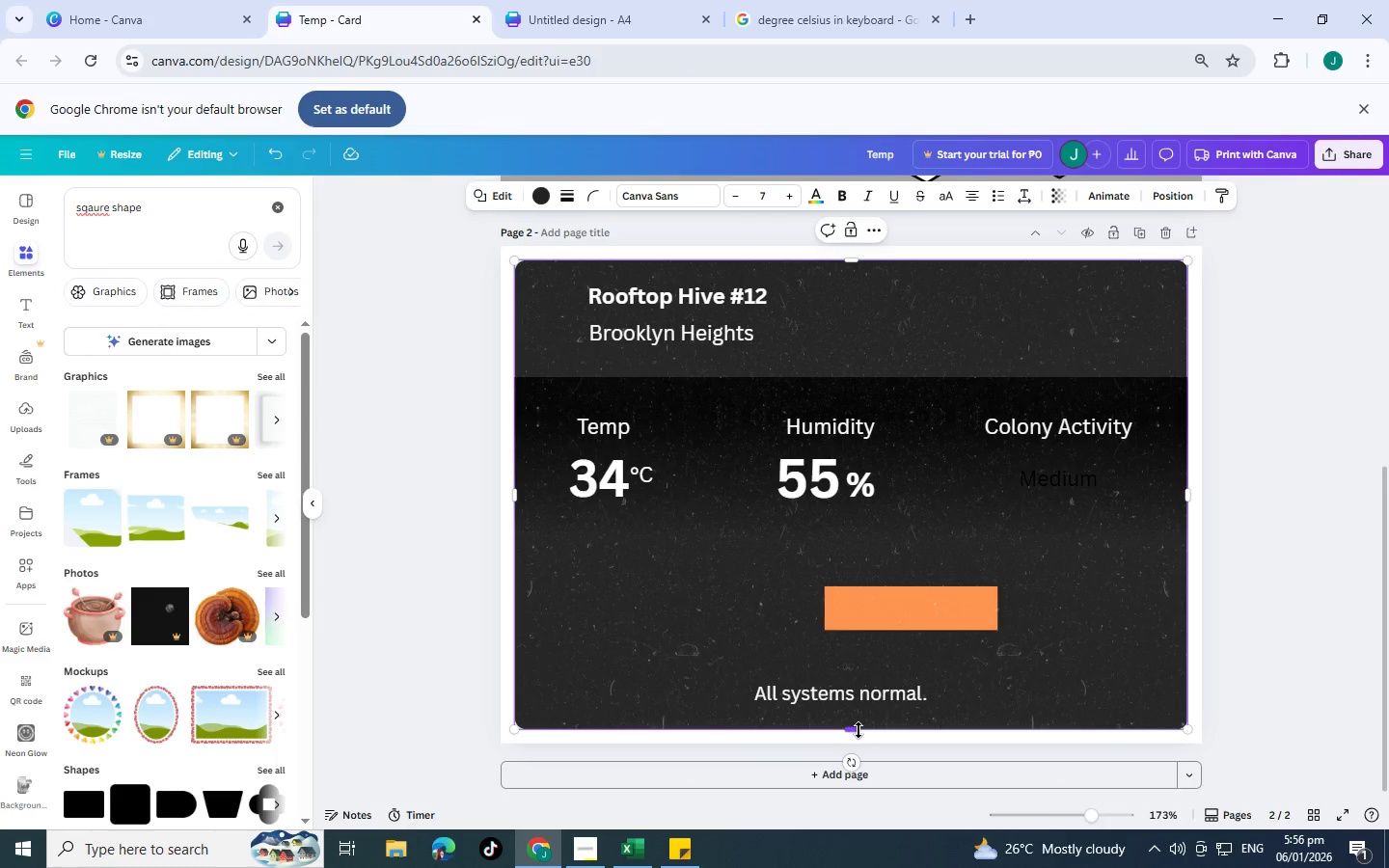 
key(Control+BracketLeft)
 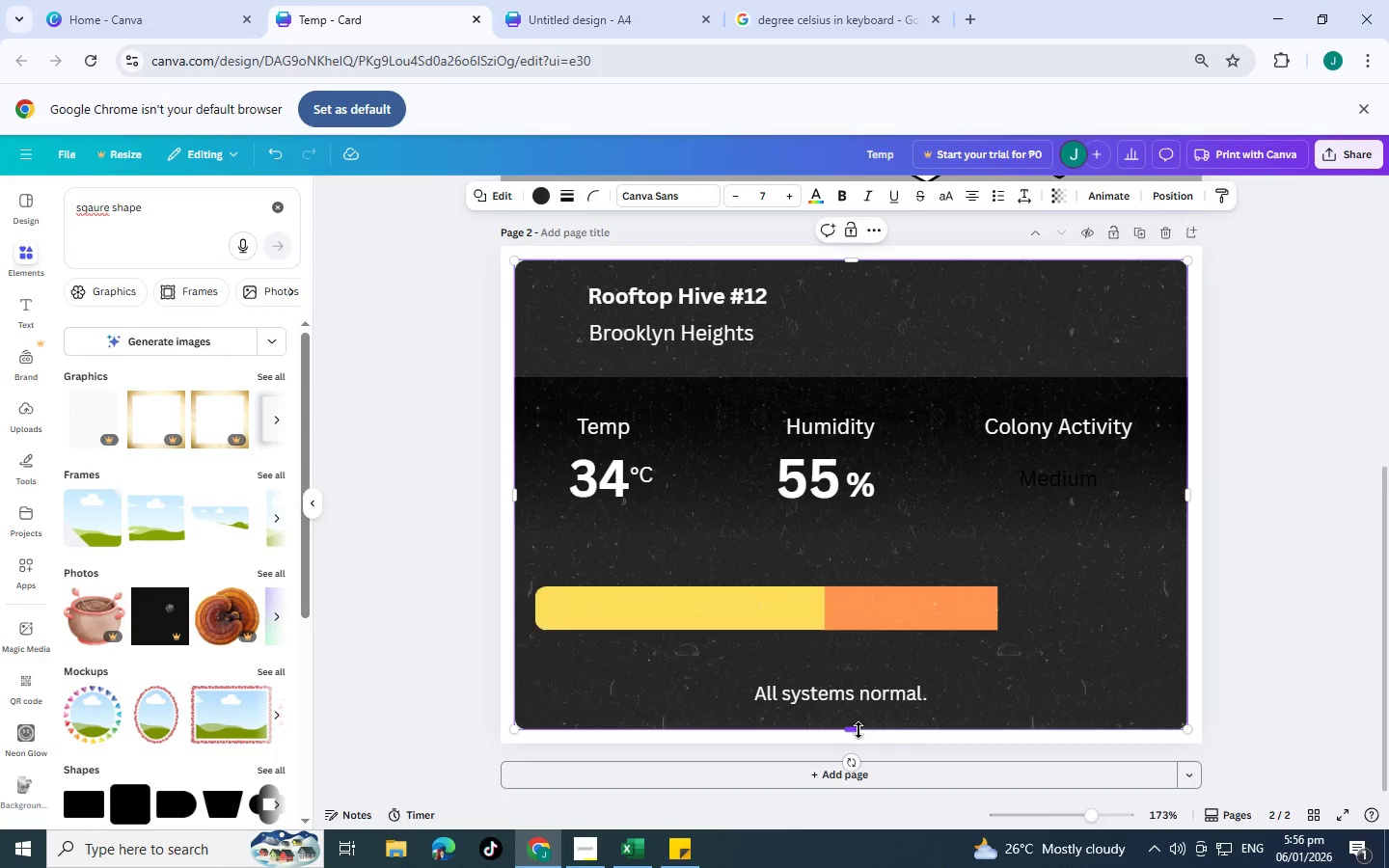 
key(Control+BracketLeft)
 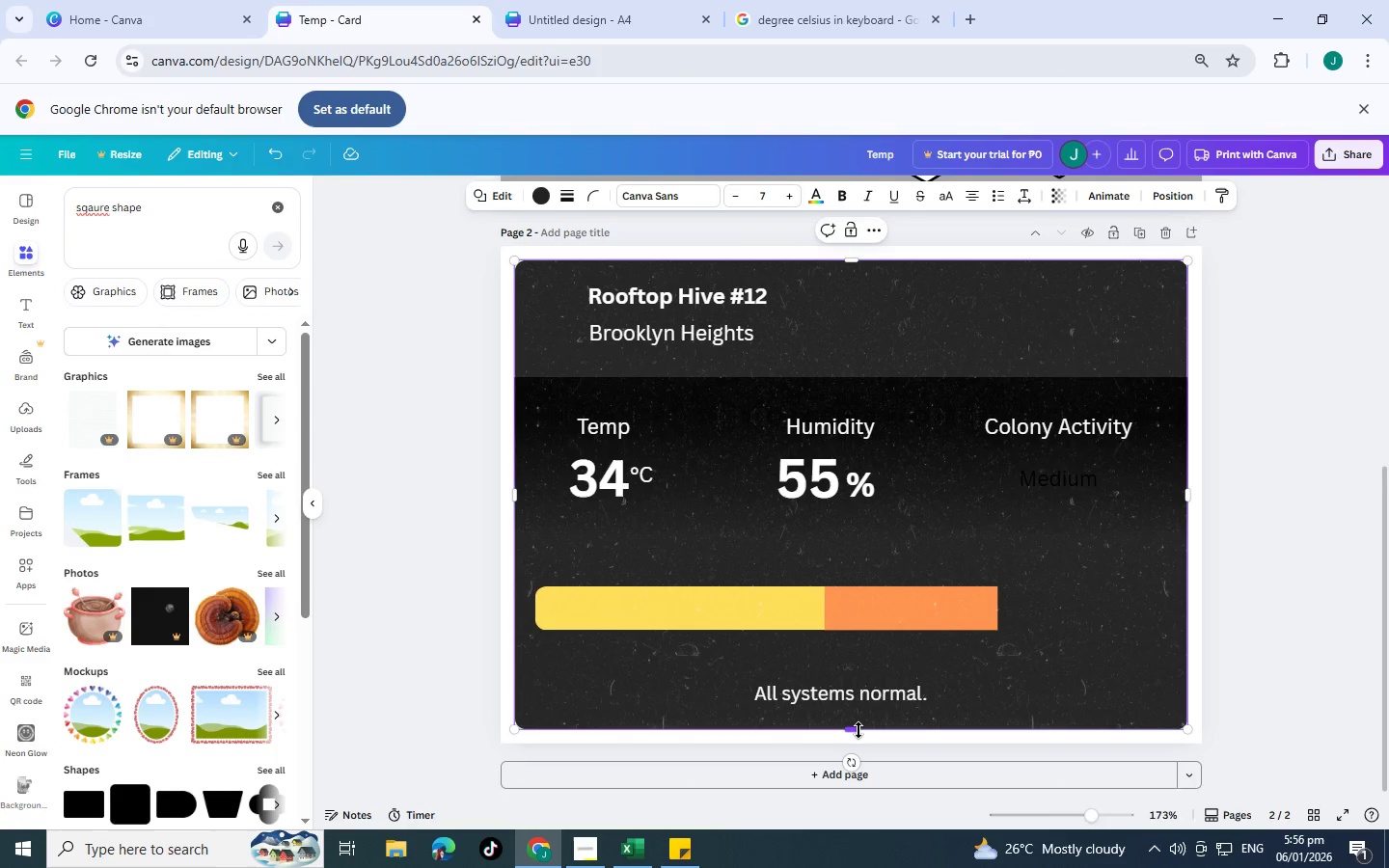 
key(Control+BracketLeft)
 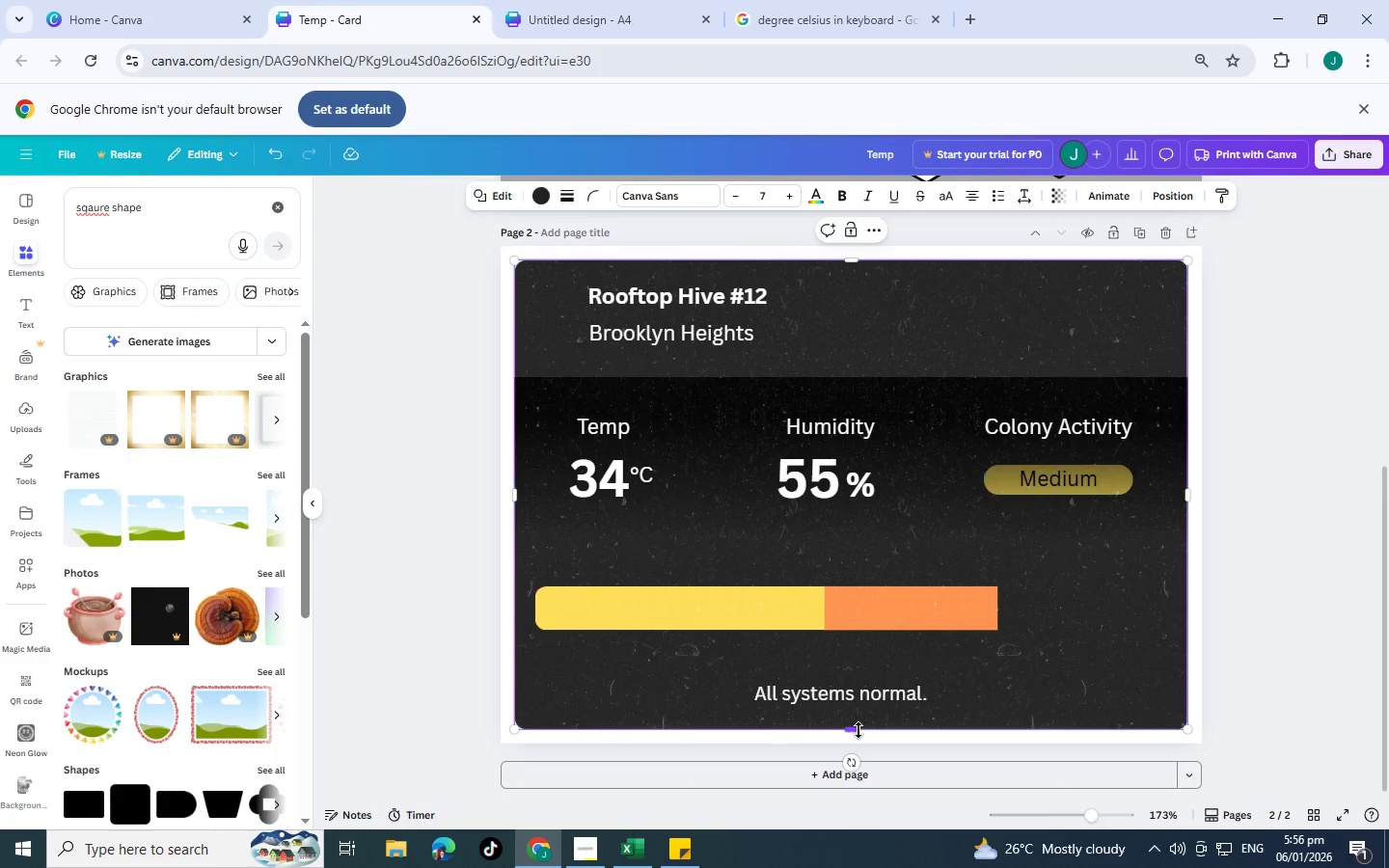 
key(Control+BracketLeft)
 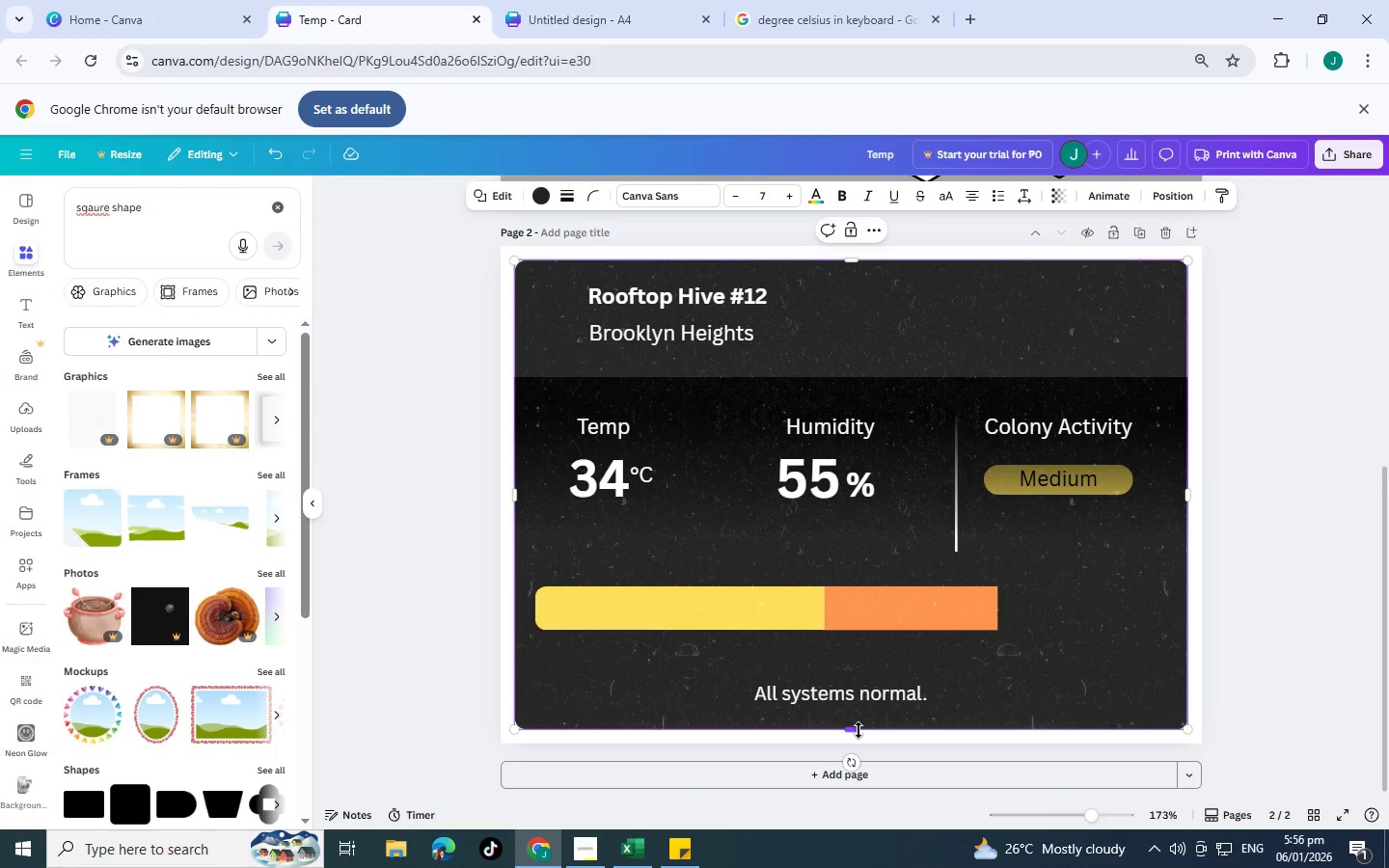 
key(Control+BracketLeft)
 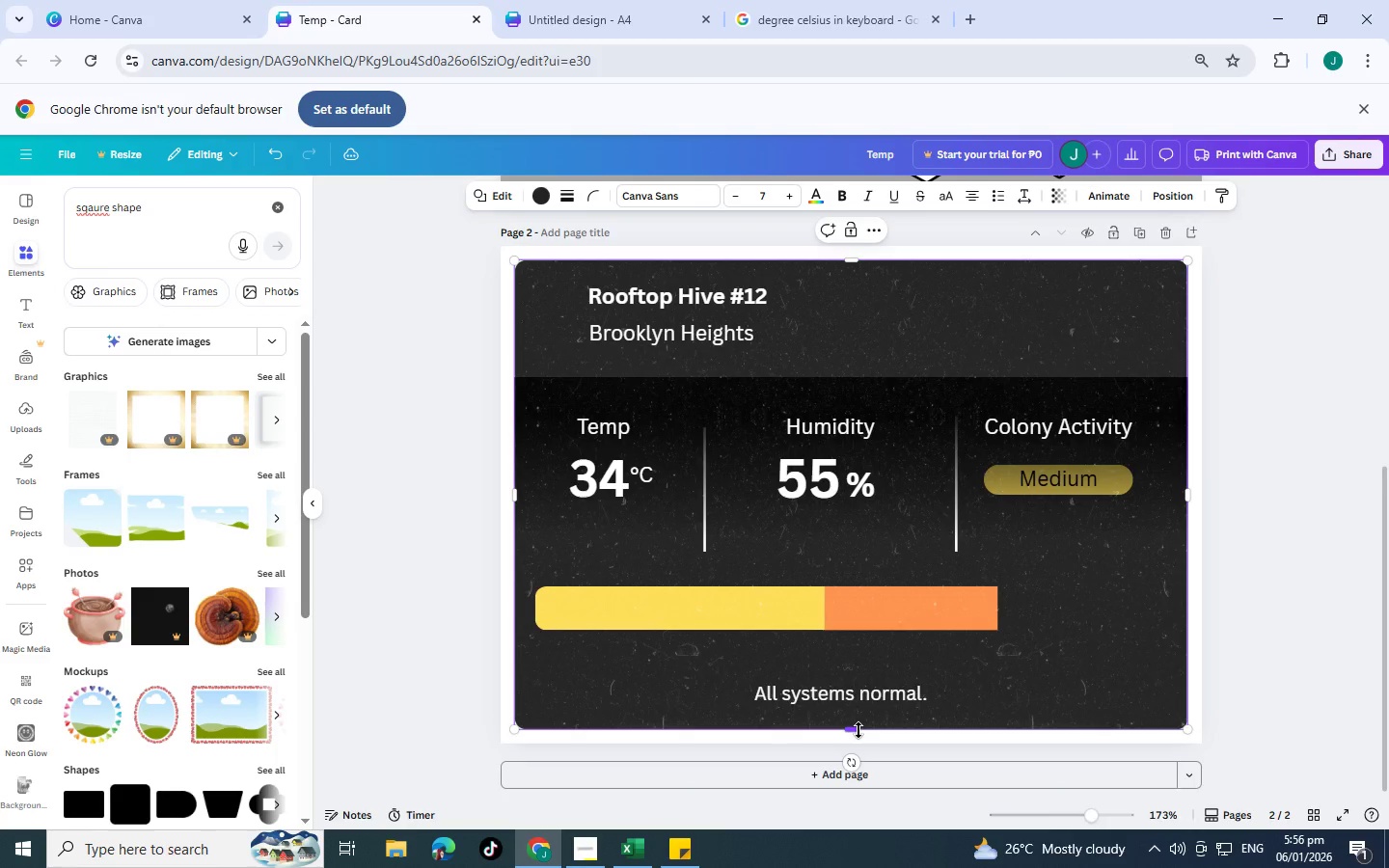 
key(Control+BracketLeft)
 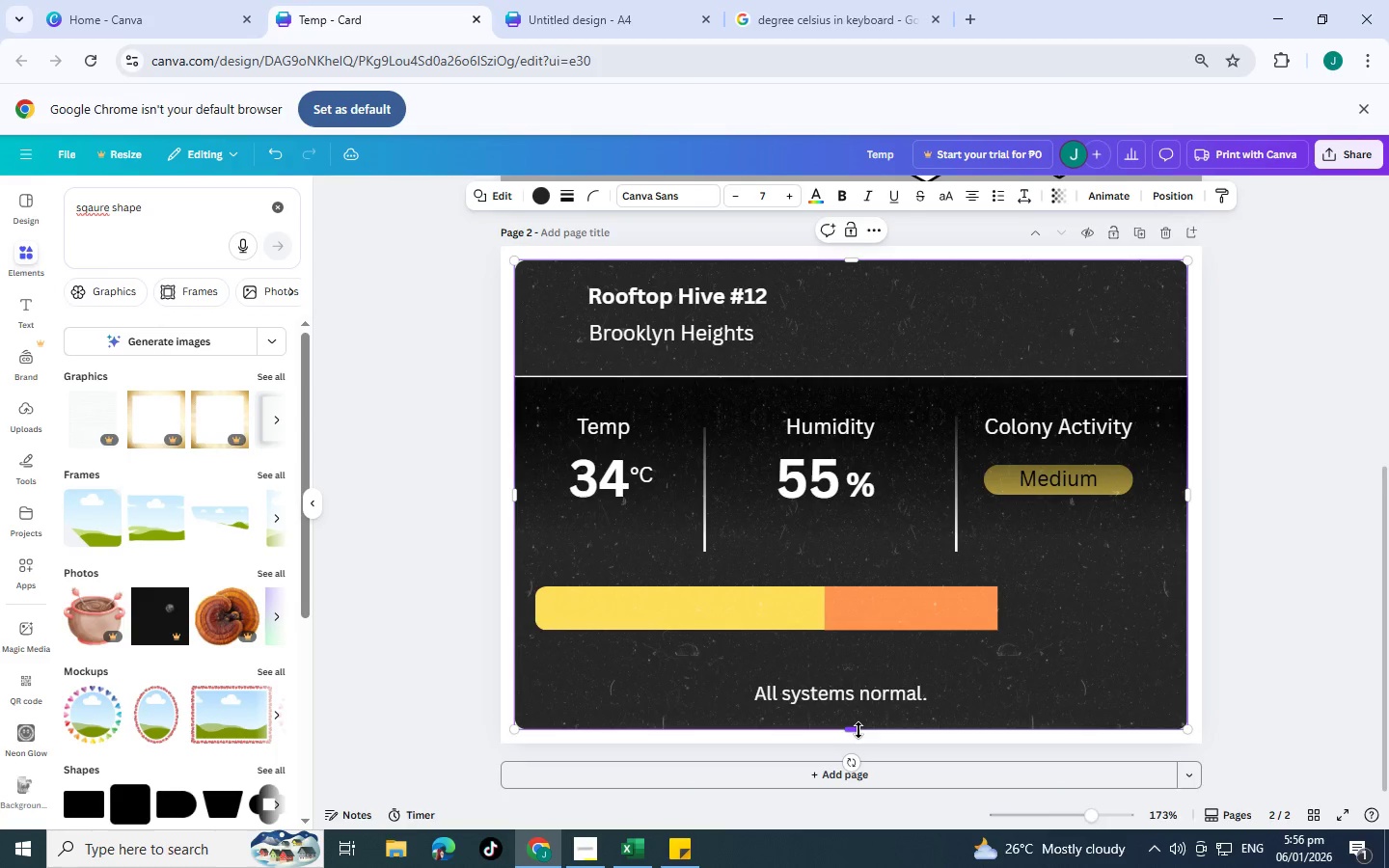 
key(Control+BracketLeft)
 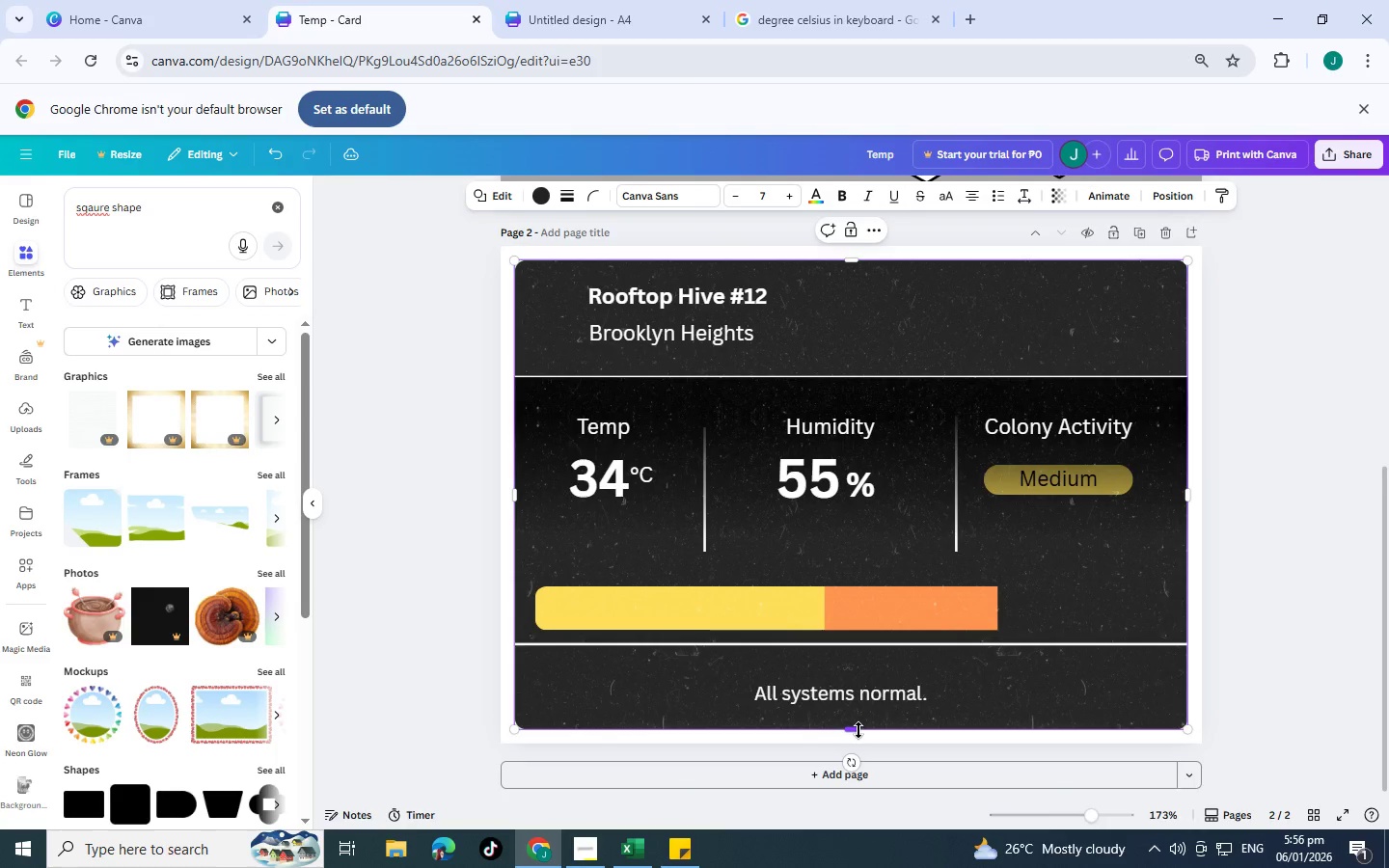 
key(Control+BracketLeft)
 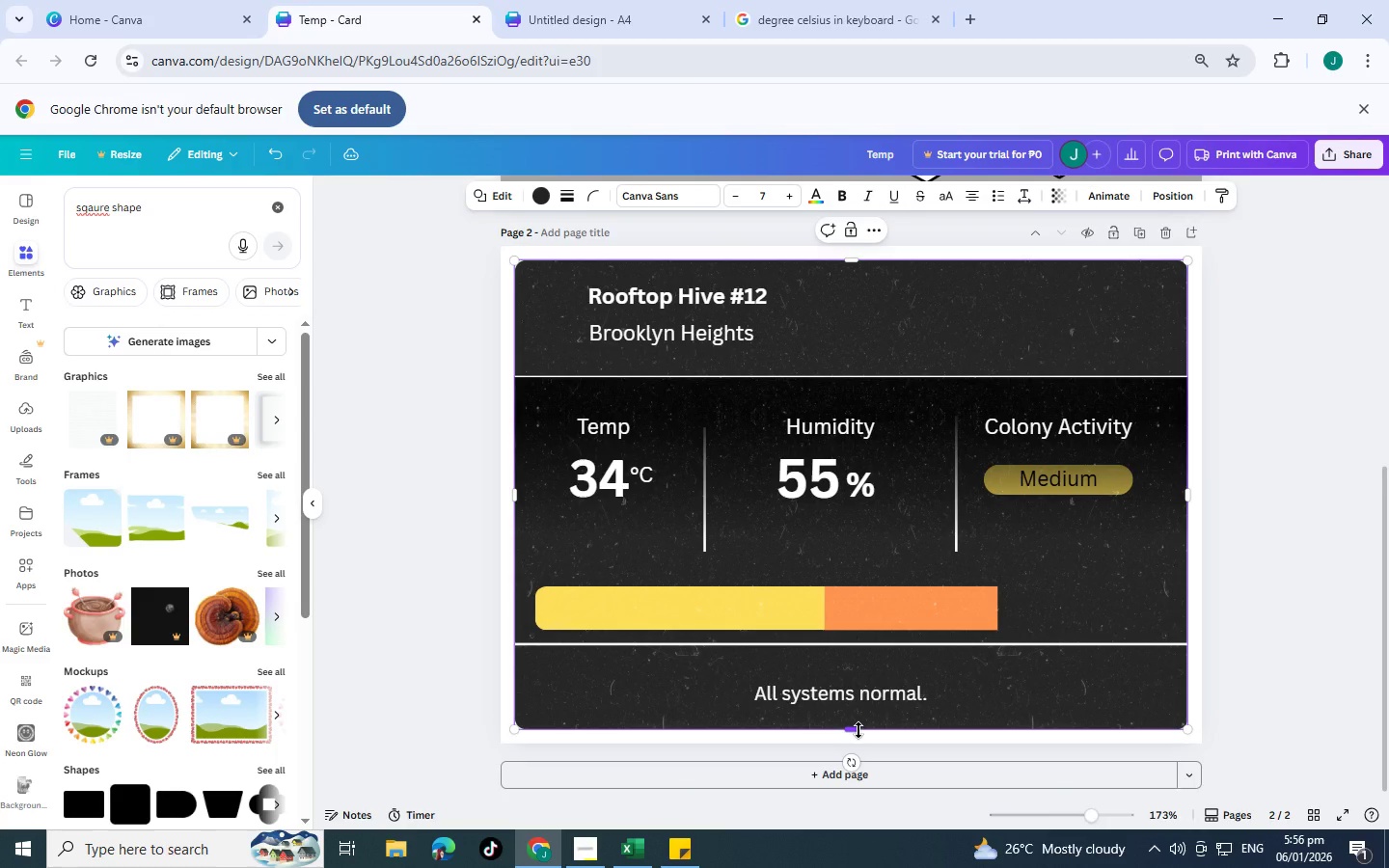 
key(Control+BracketLeft)
 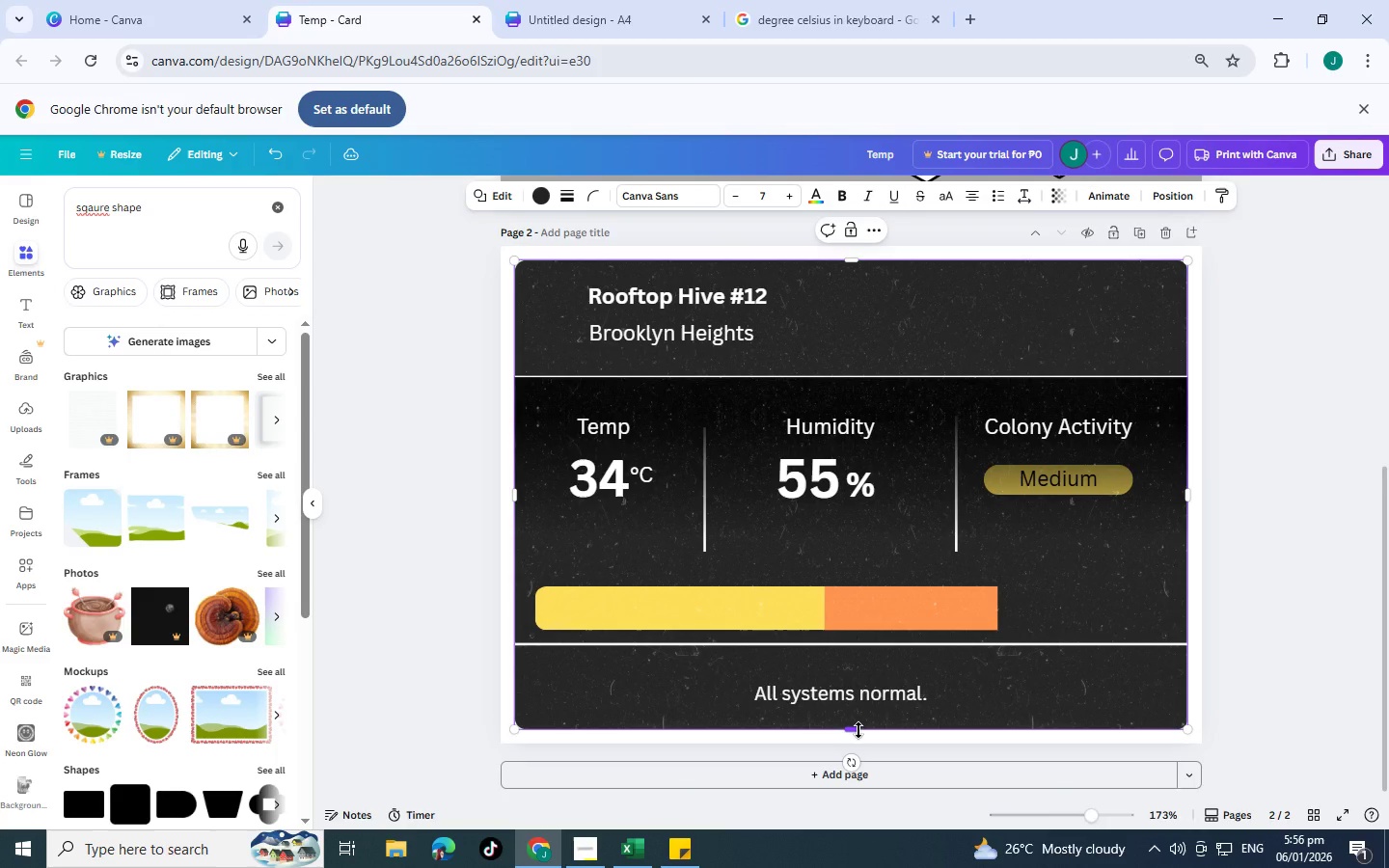 
key(Control+BracketLeft)
 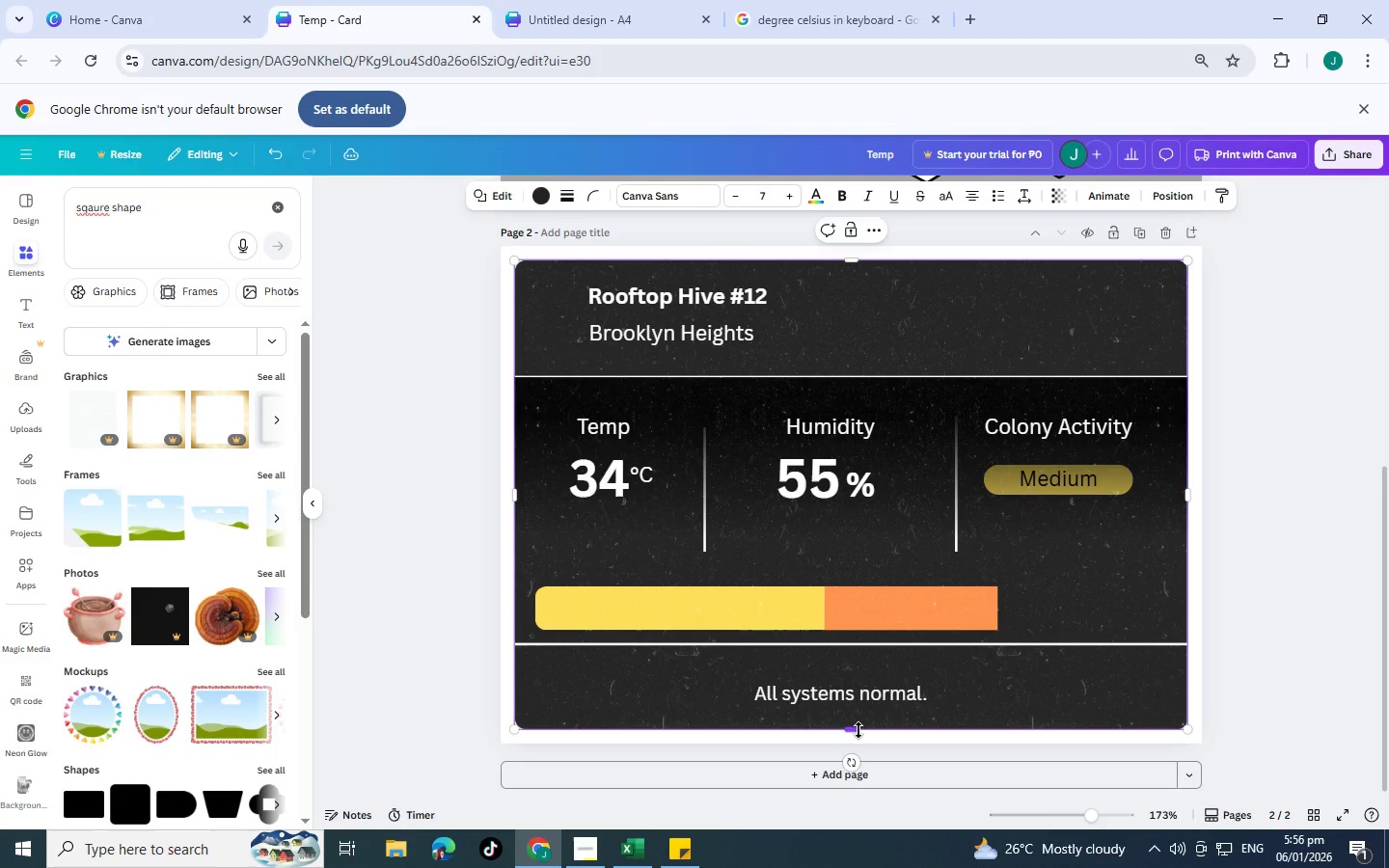 
key(Control+BracketLeft)
 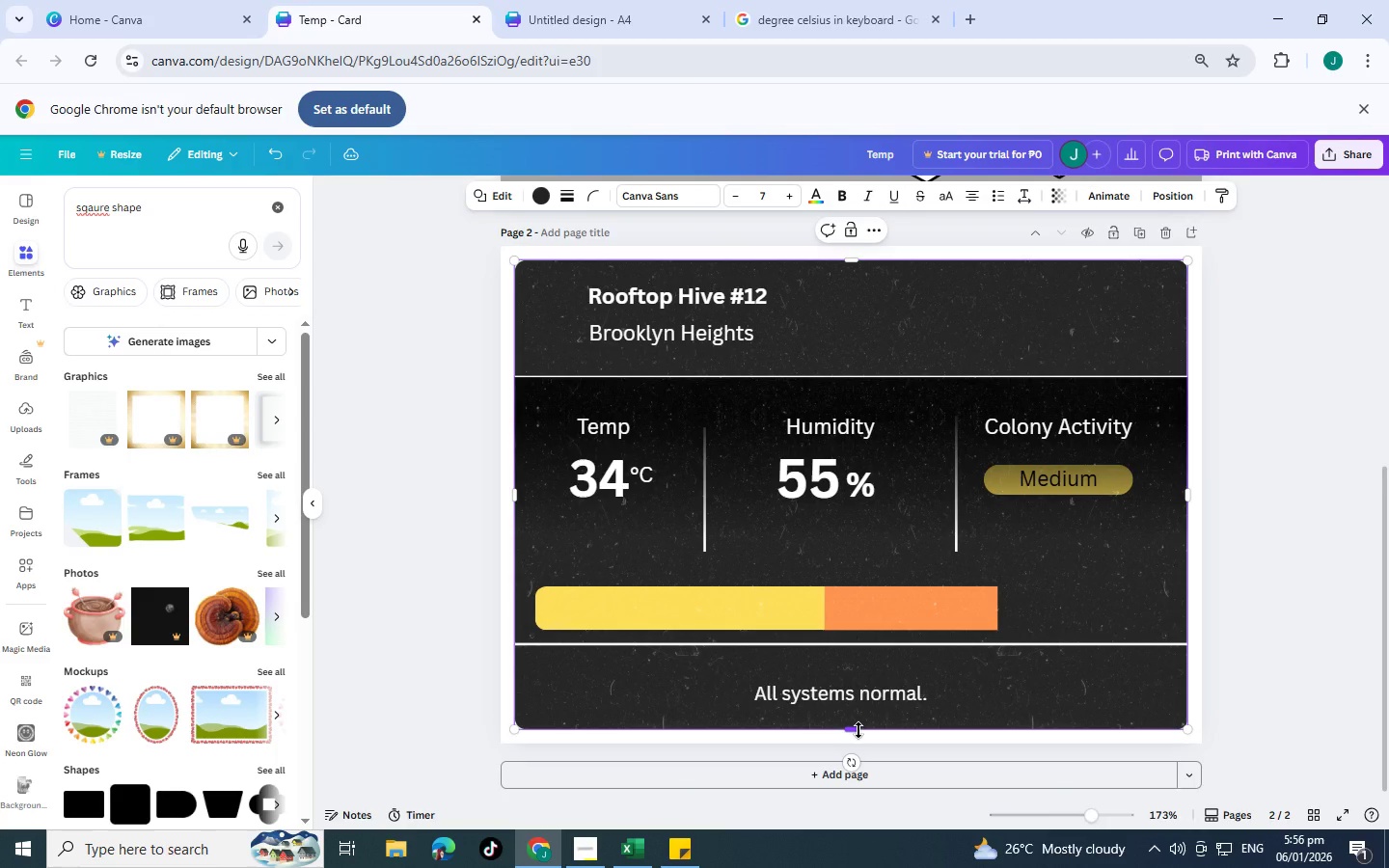 
key(Control+BracketLeft)
 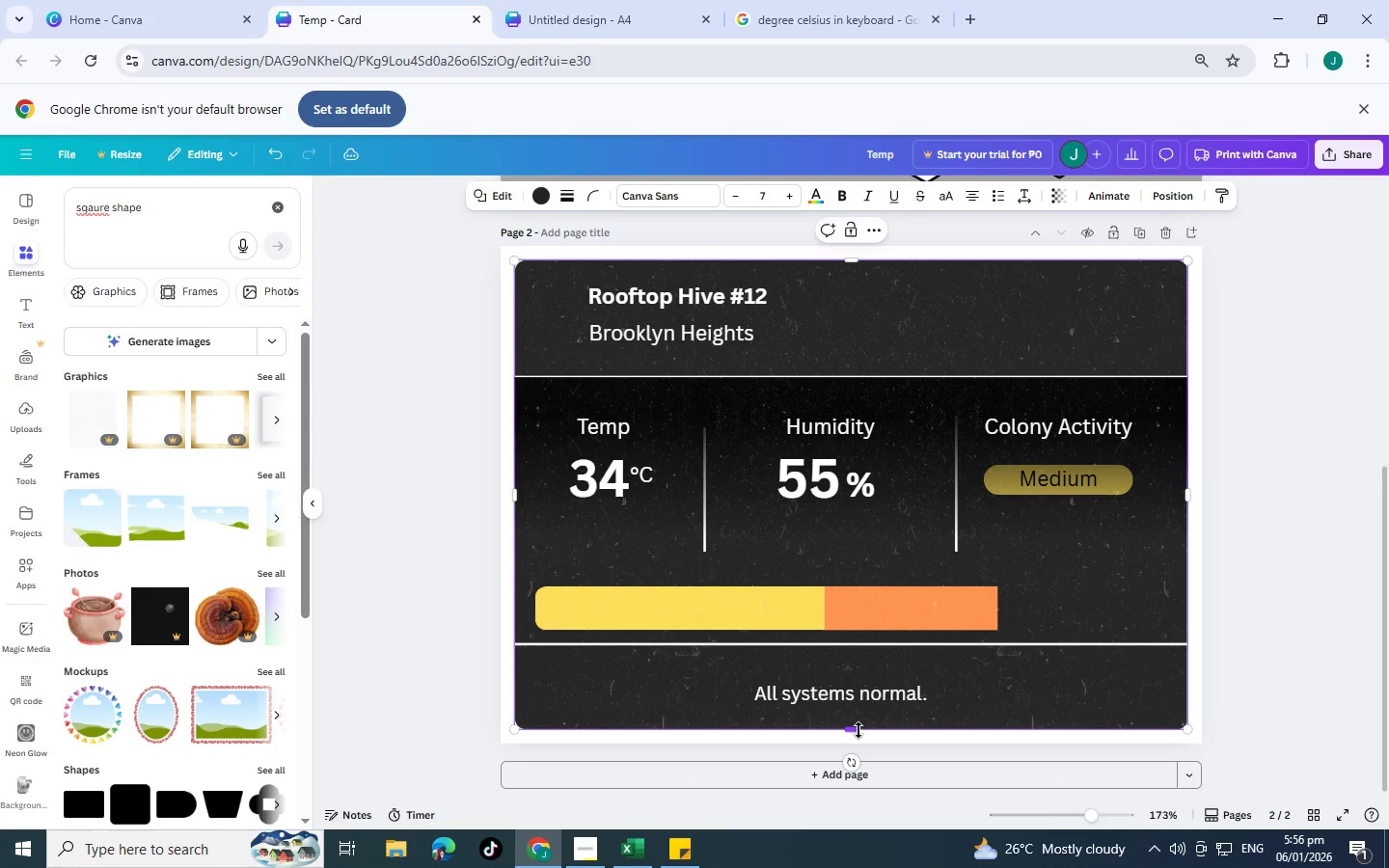 
key(Control+BracketLeft)
 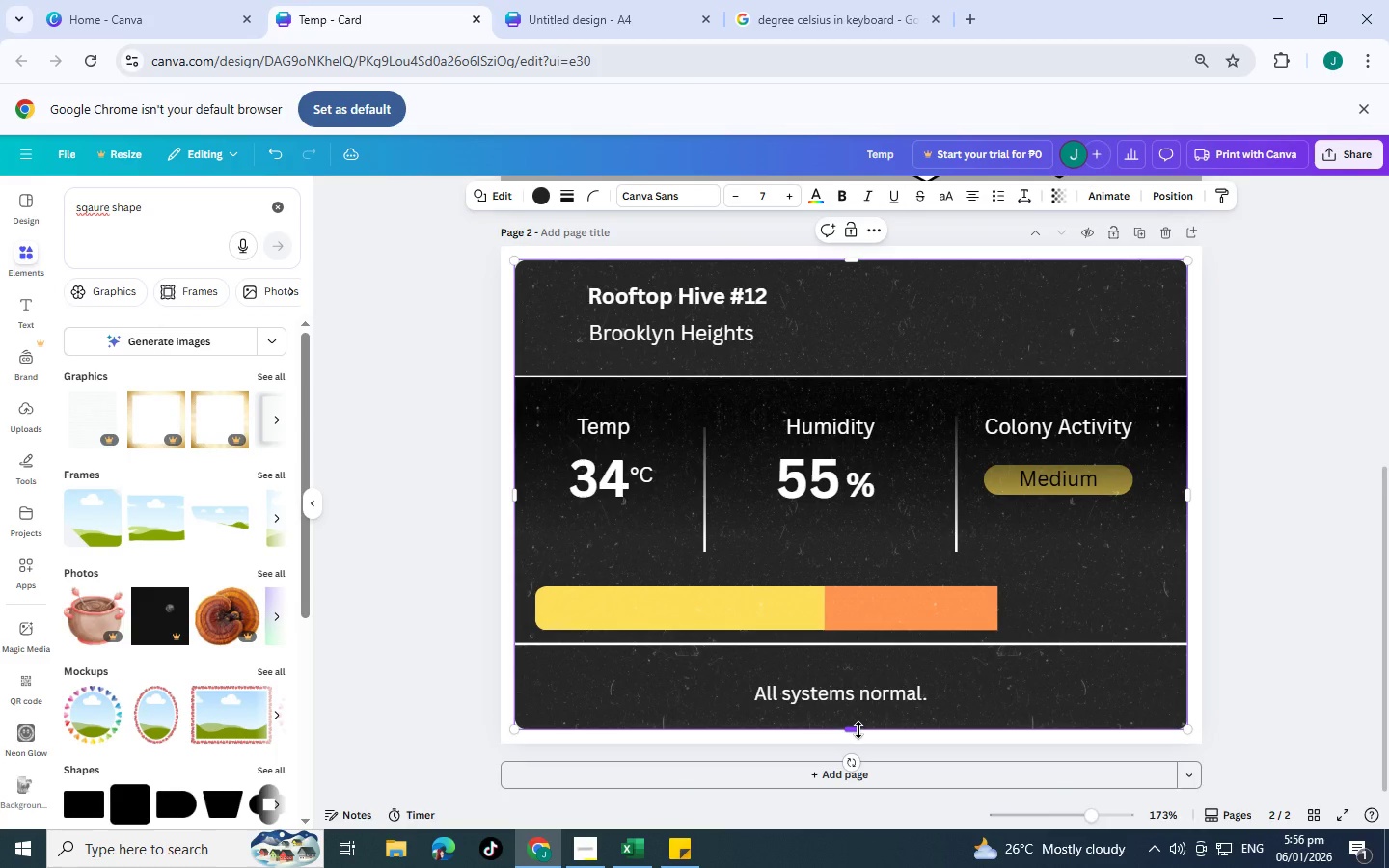 
key(Control+BracketLeft)
 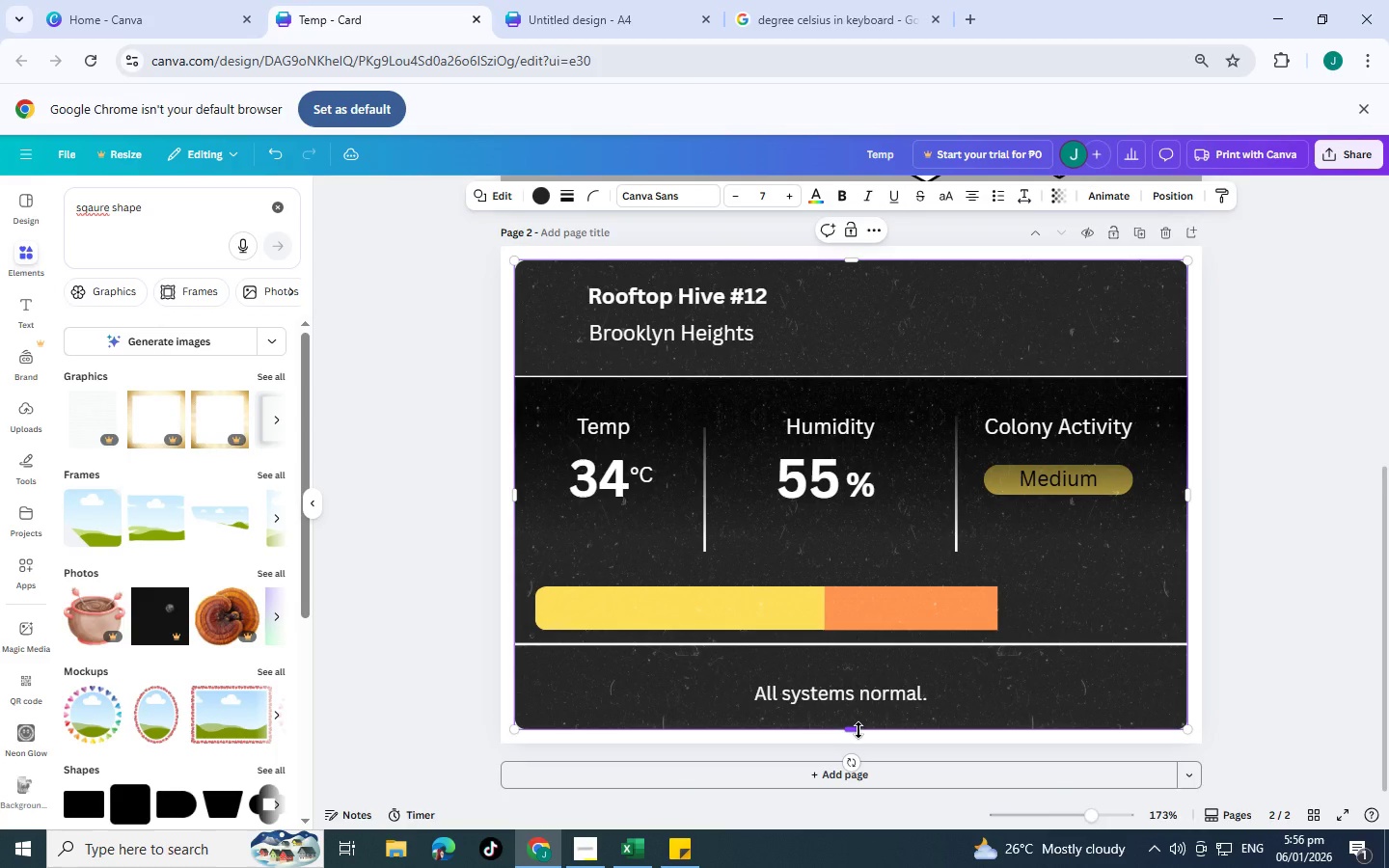 
key(Control+BracketLeft)
 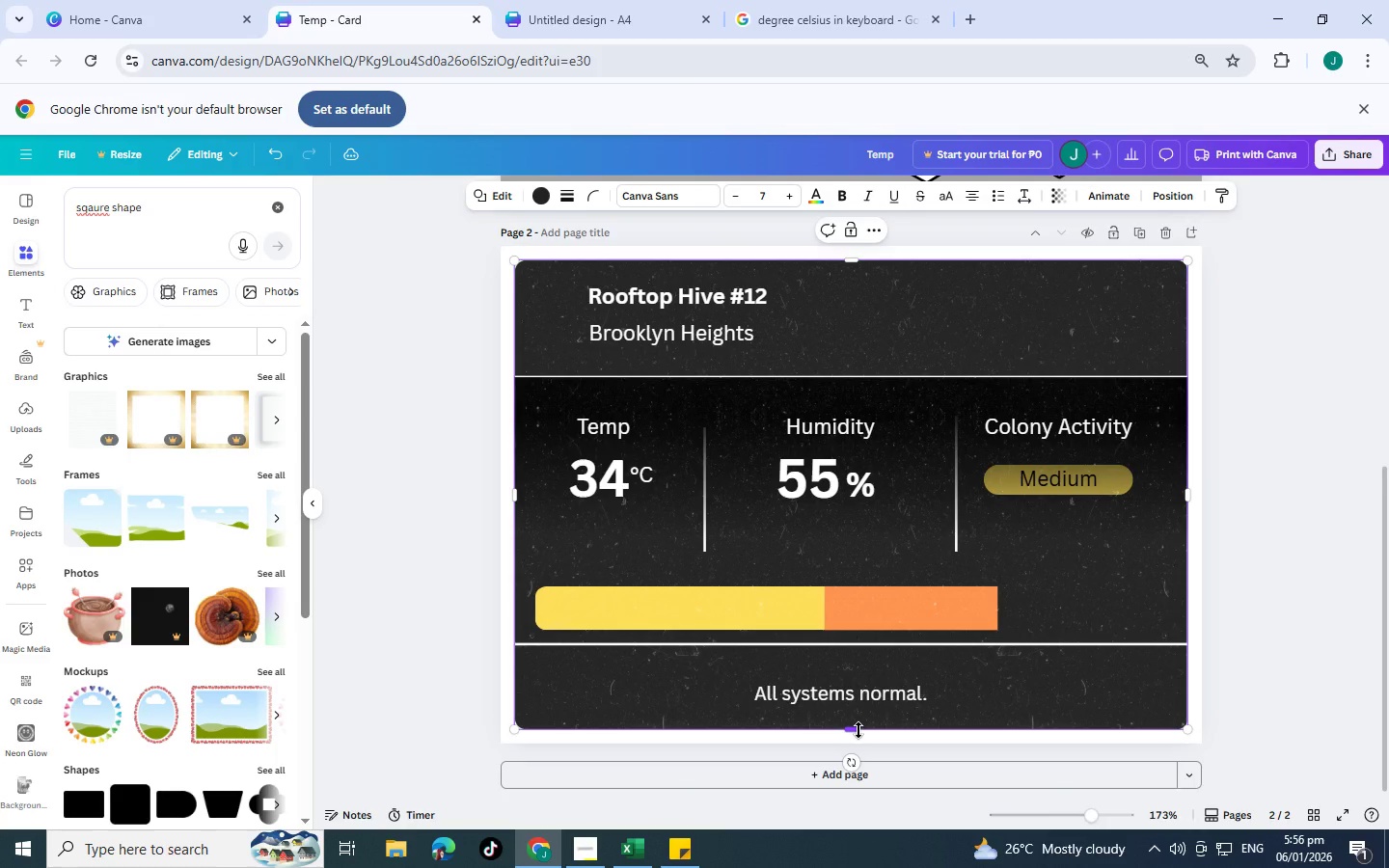 
key(Control+BracketLeft)
 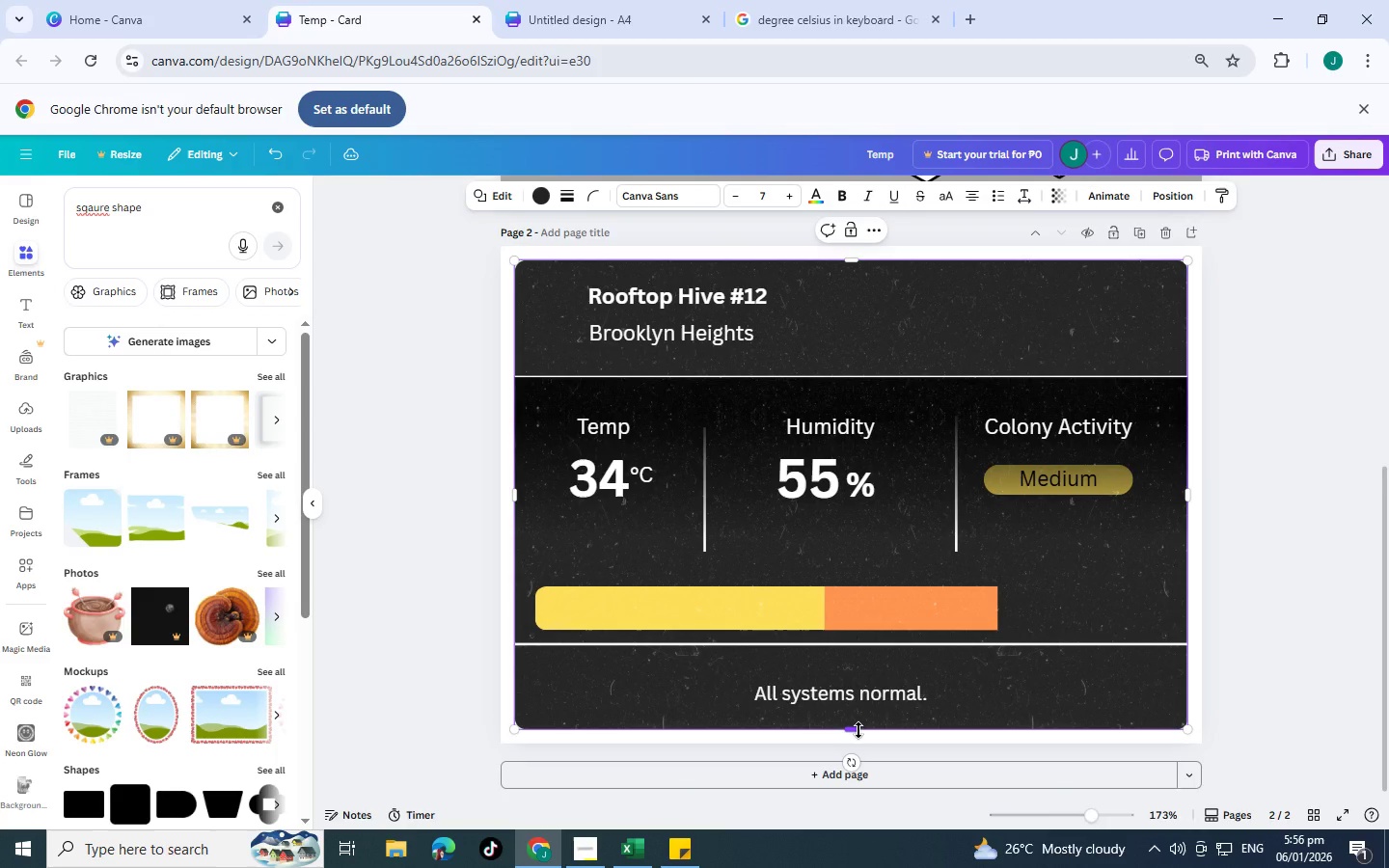 
key(Control+BracketLeft)
 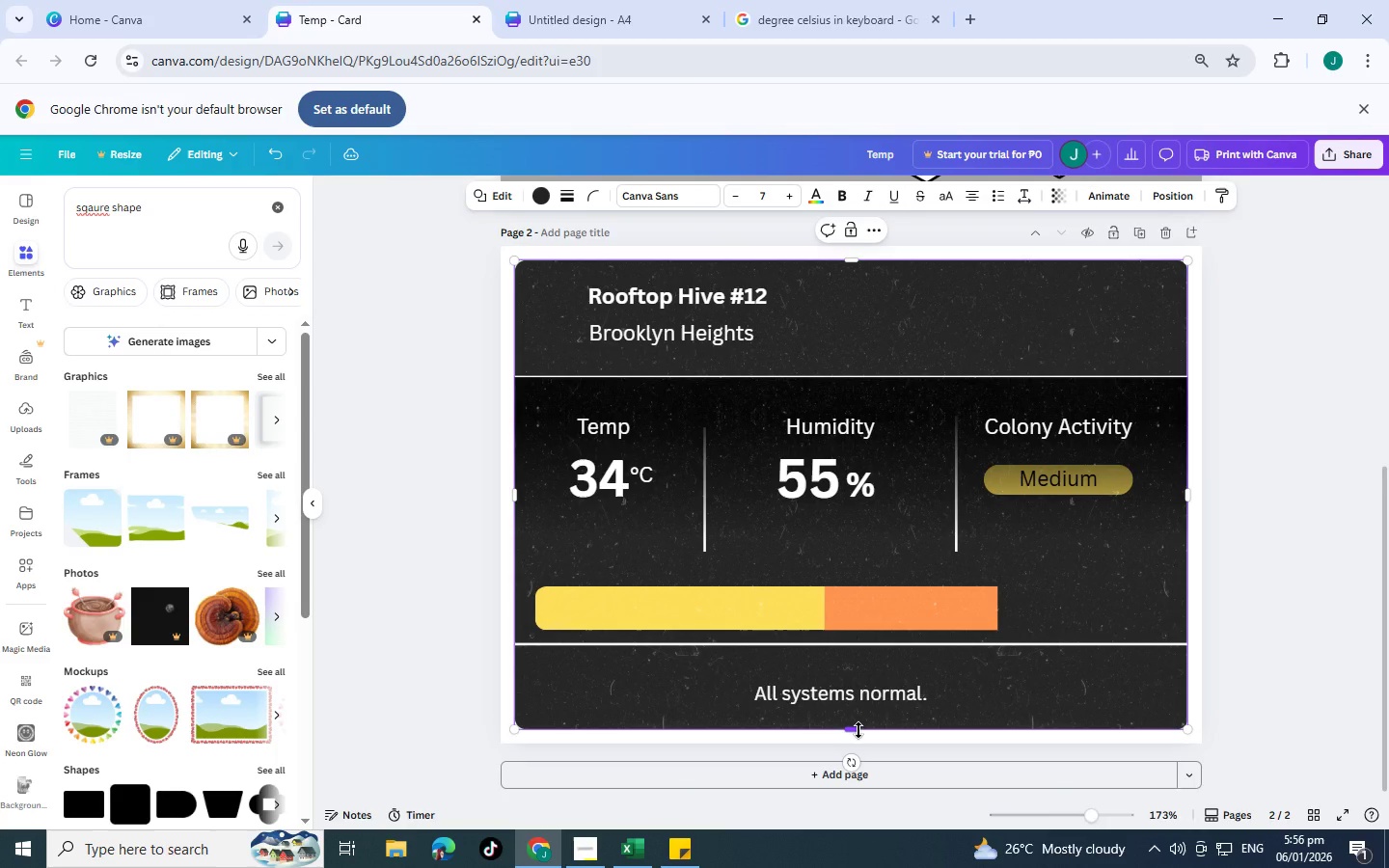 
key(Control+BracketLeft)
 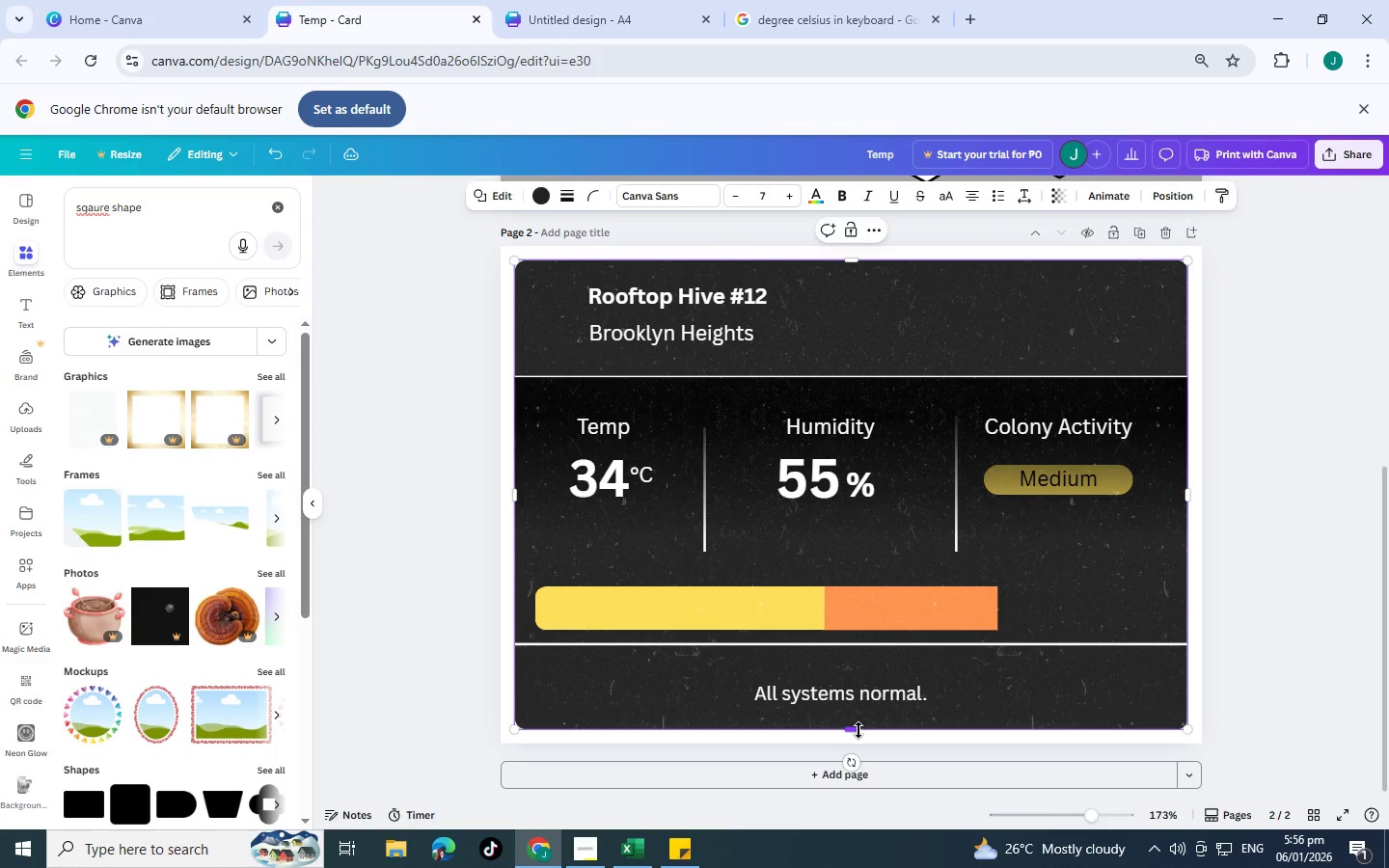 
key(Control+BracketLeft)
 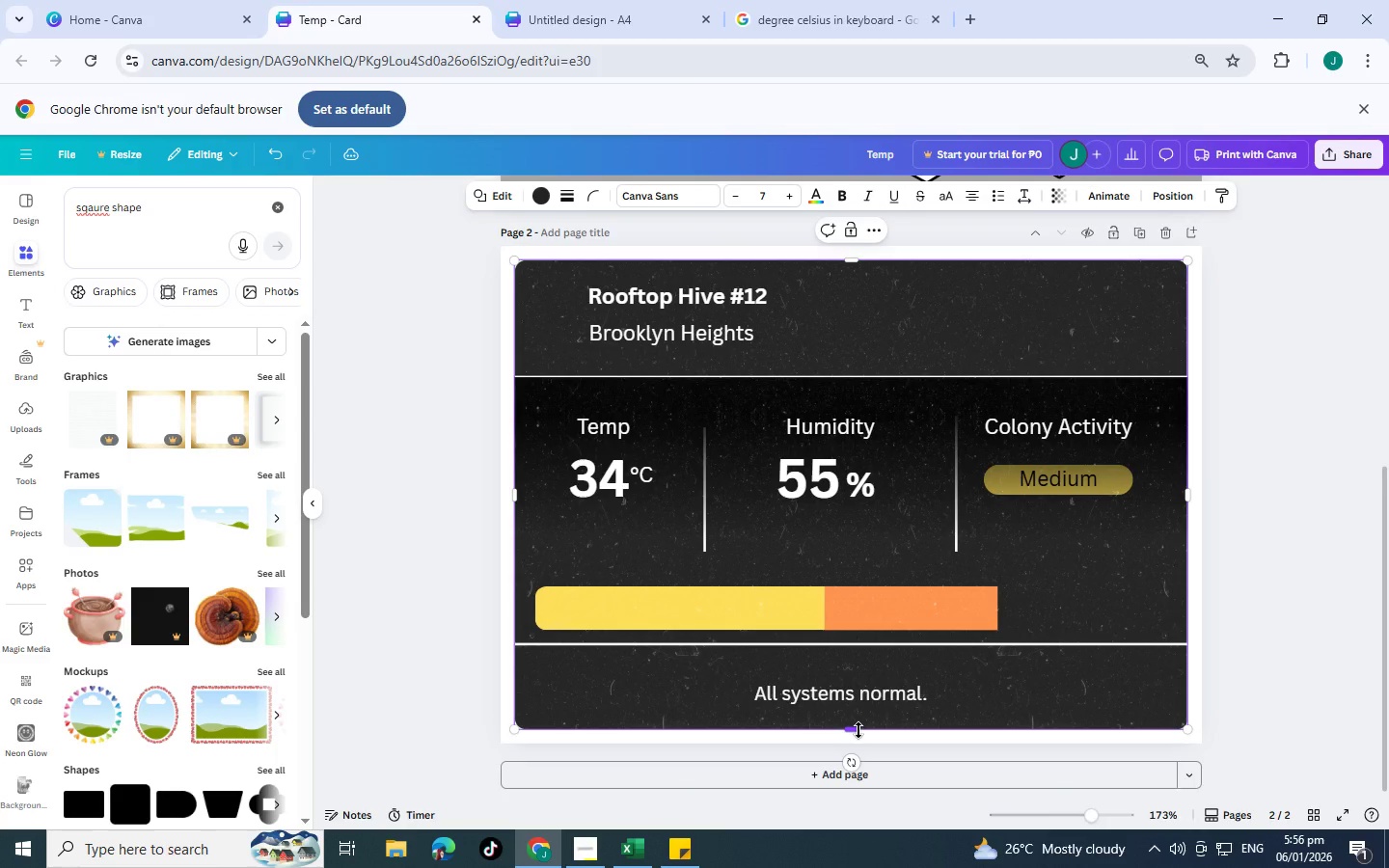 
key(Control+BracketLeft)
 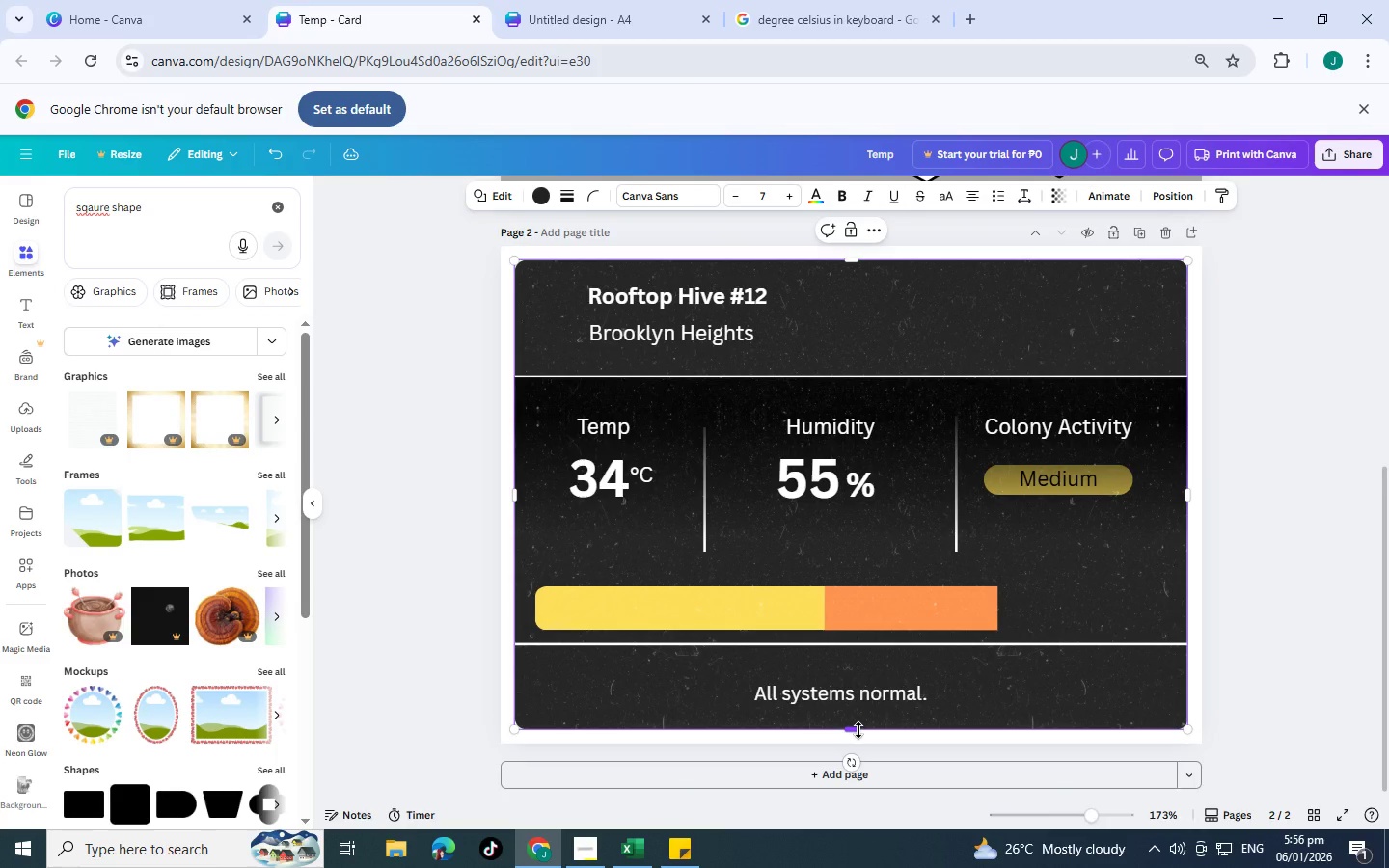 
key(Control+BracketLeft)
 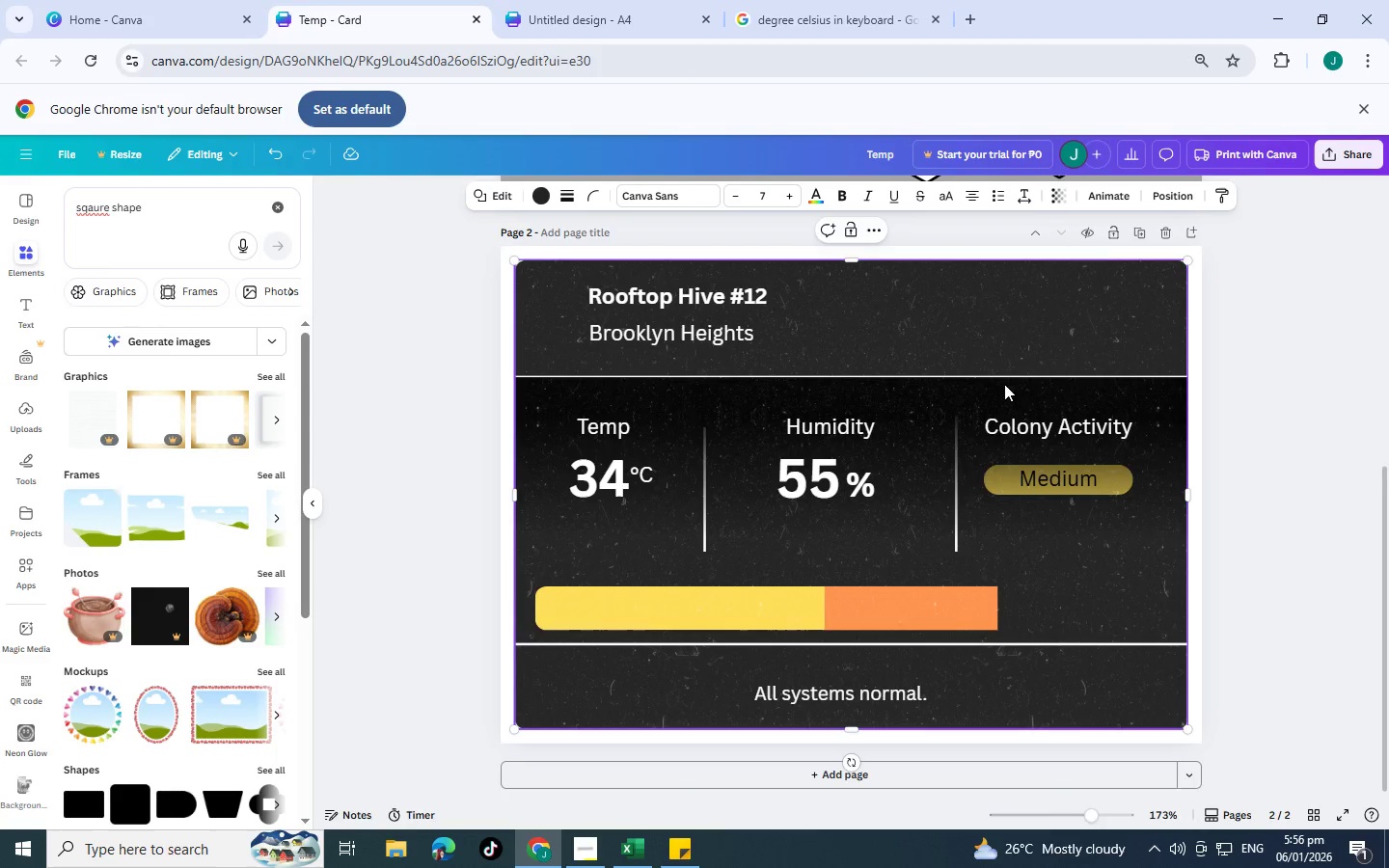 
left_click([1006, 395])
 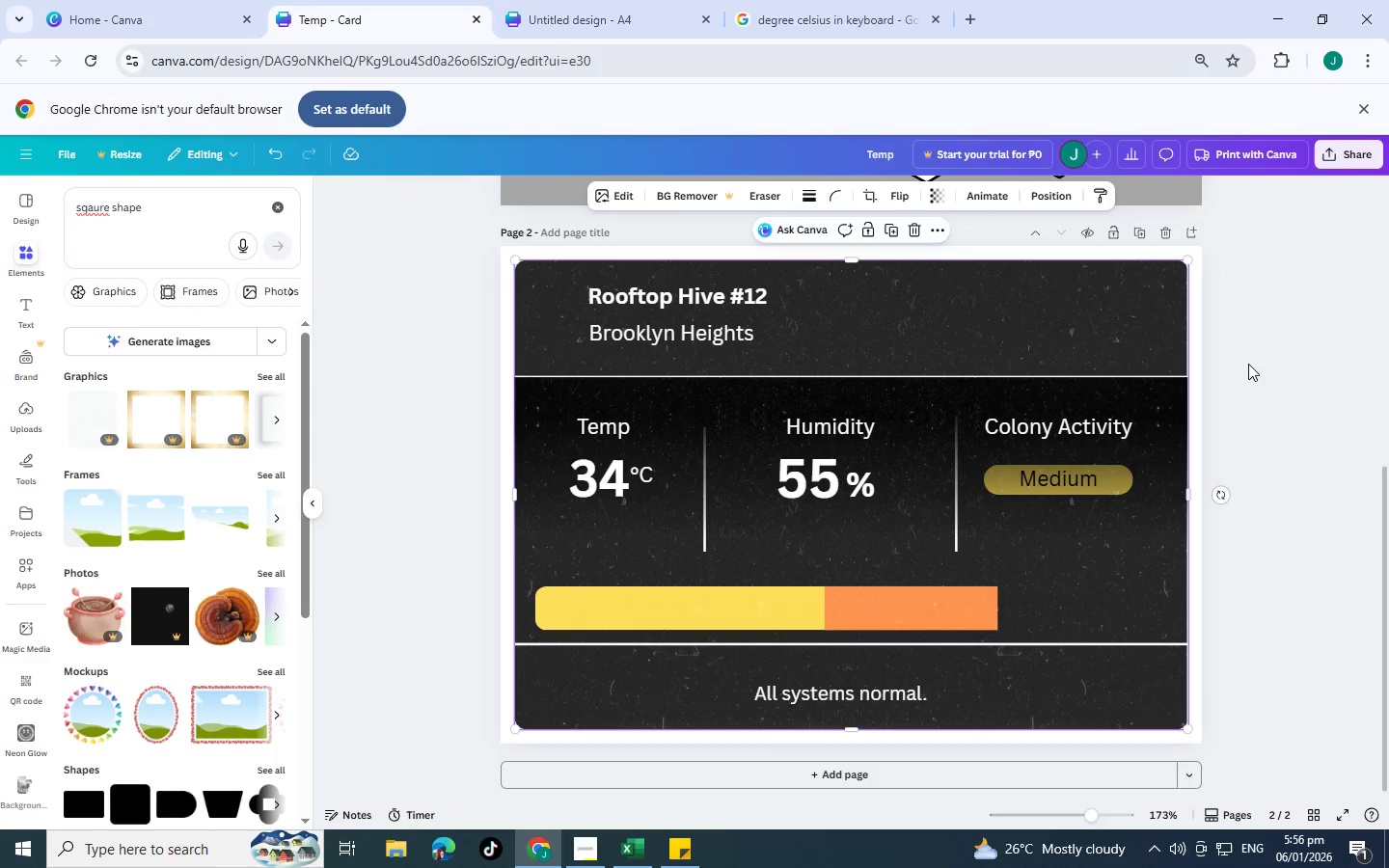 
double_click([1274, 364])
 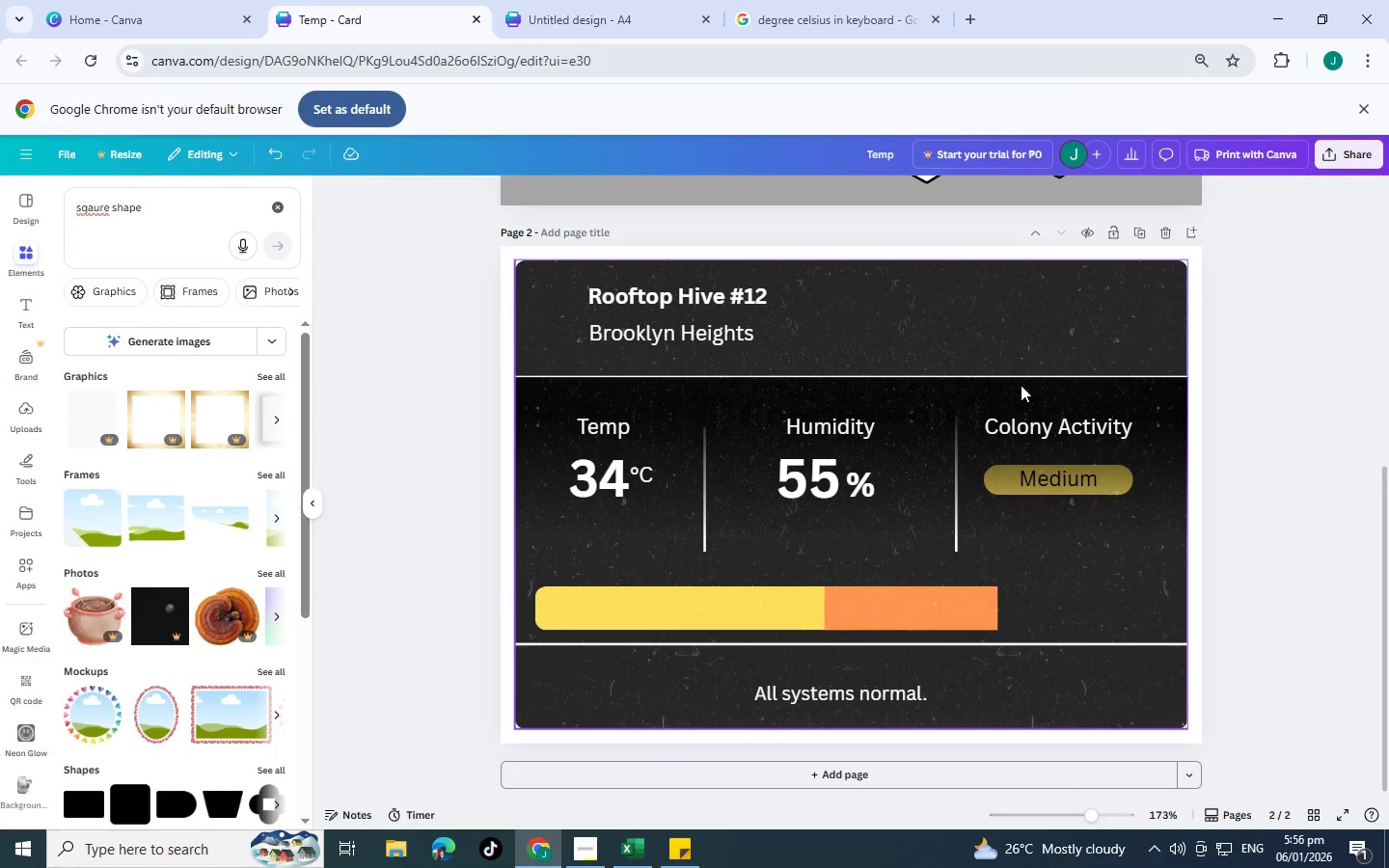 
left_click([1021, 385])
 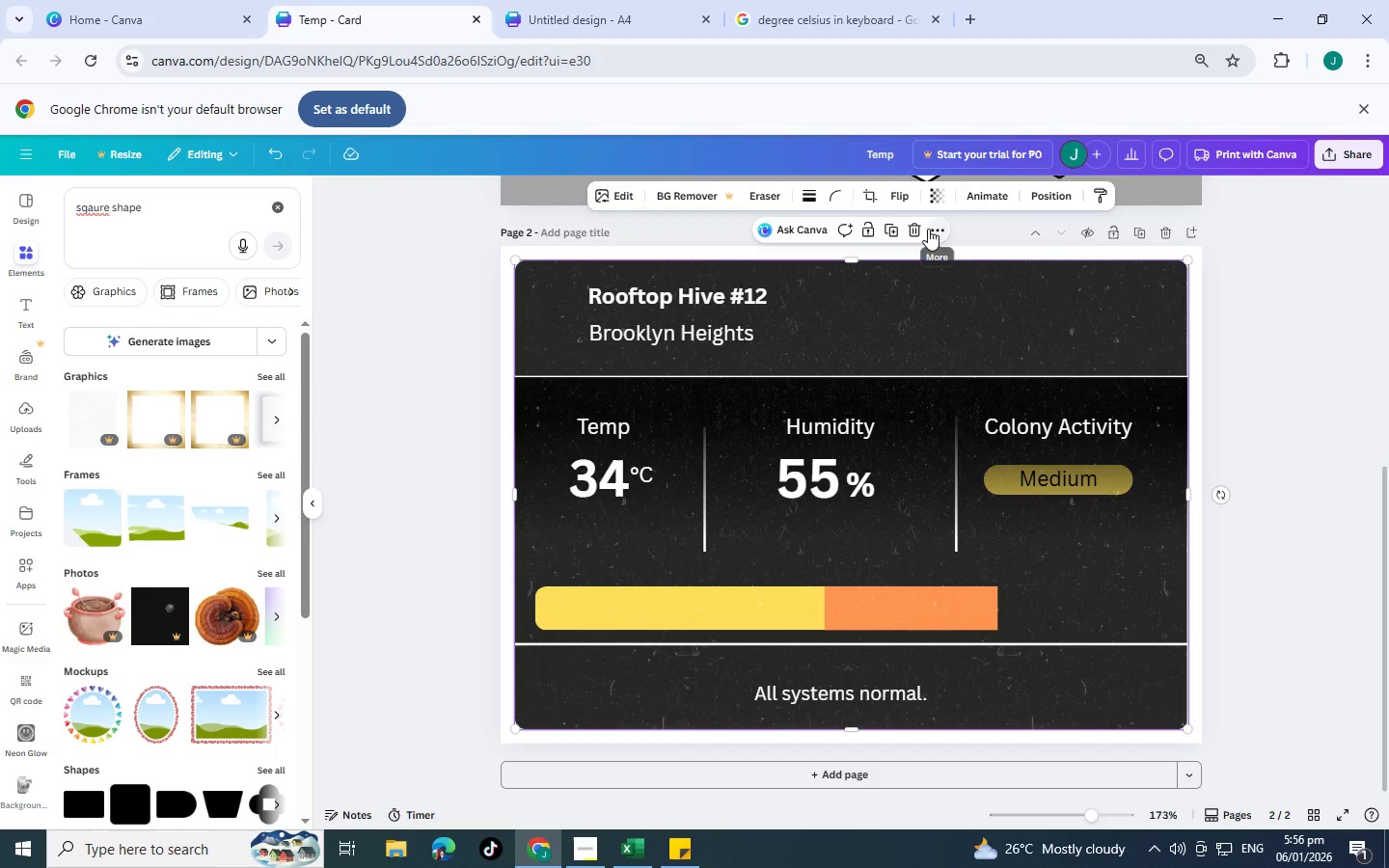 
left_click([1046, 198])
 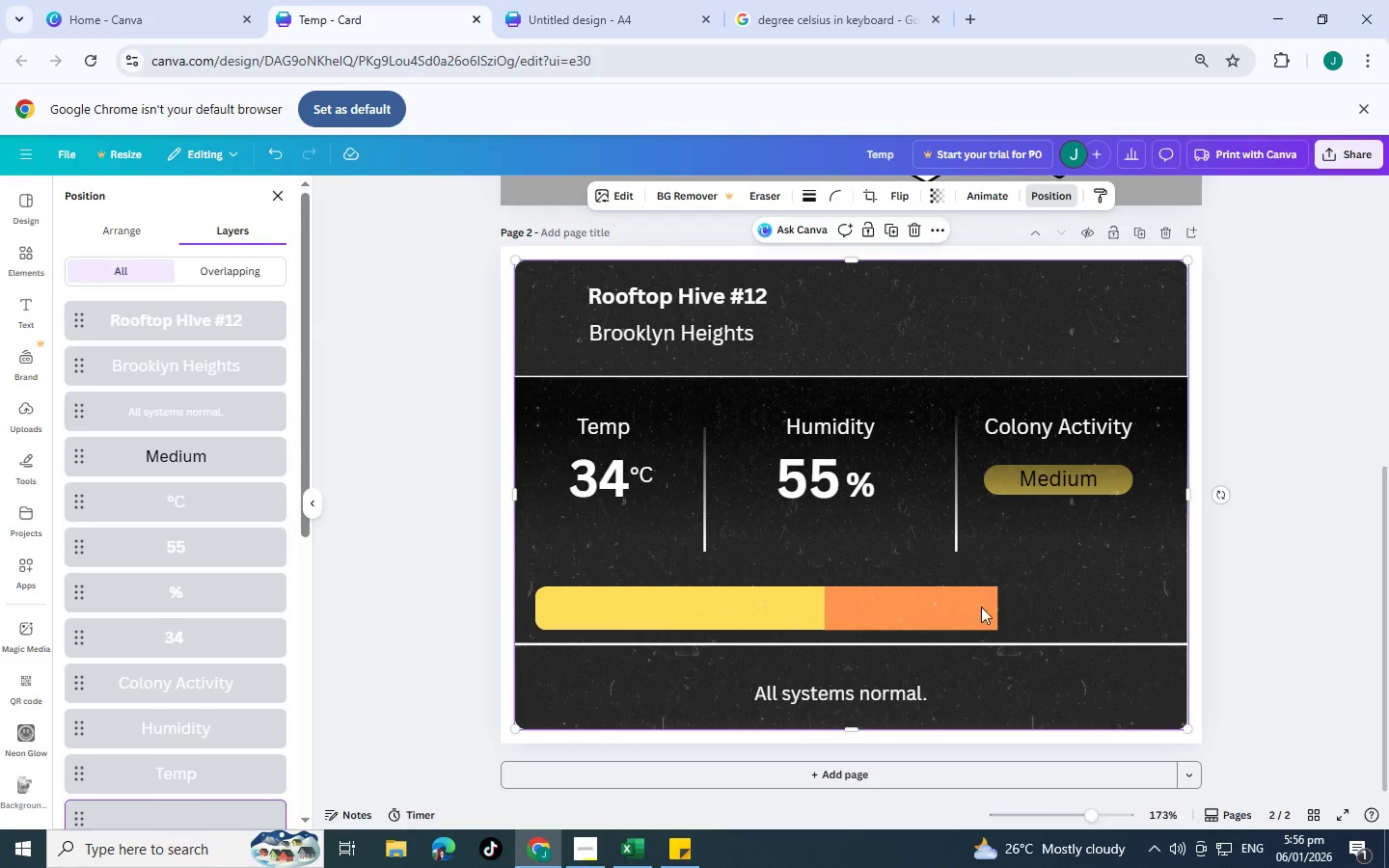 
left_click([1058, 607])
 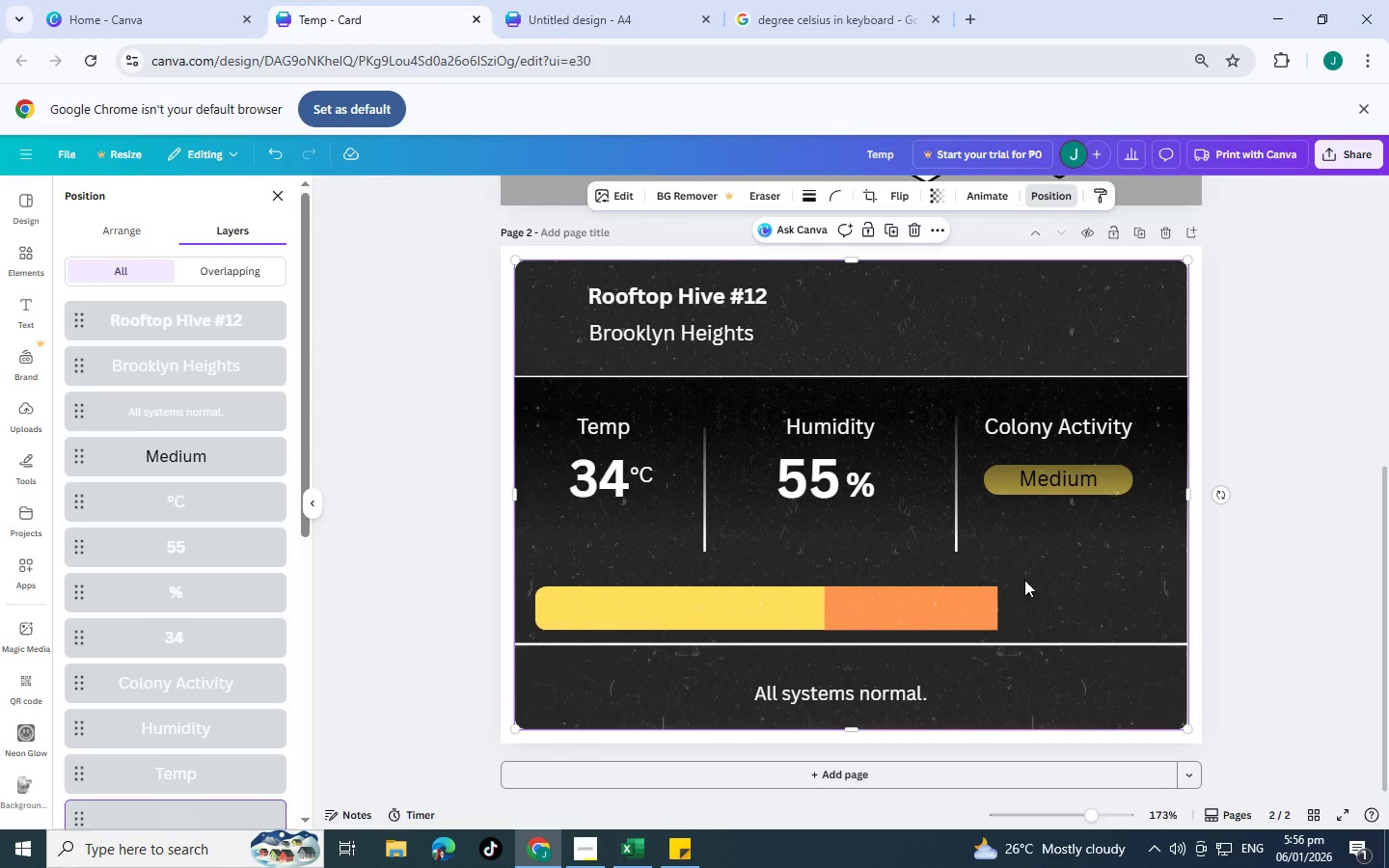 
left_click([1055, 295])
 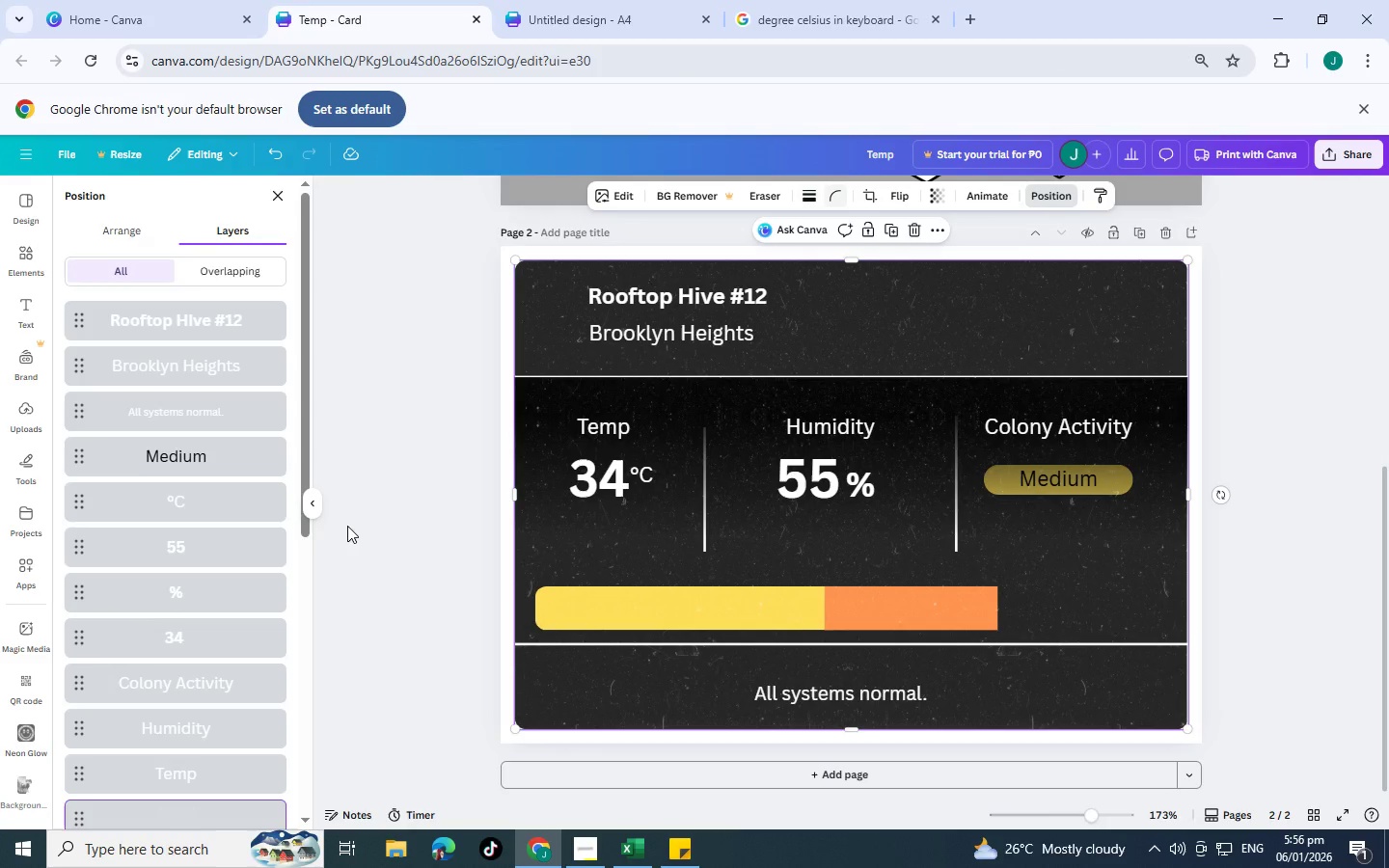 
scroll: coordinate [181, 550], scroll_direction: down, amount: 9.0
 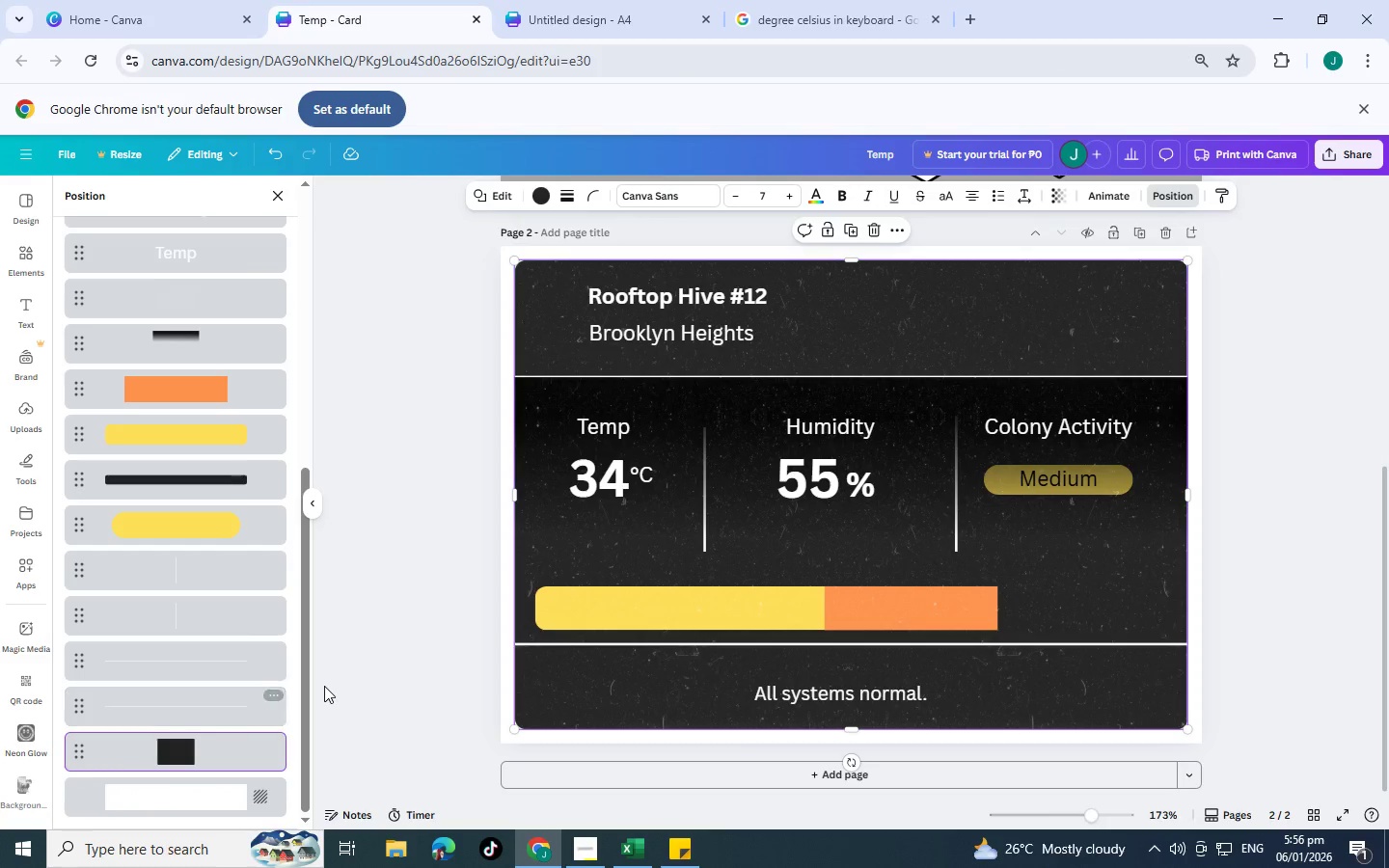 
wait(5.13)
 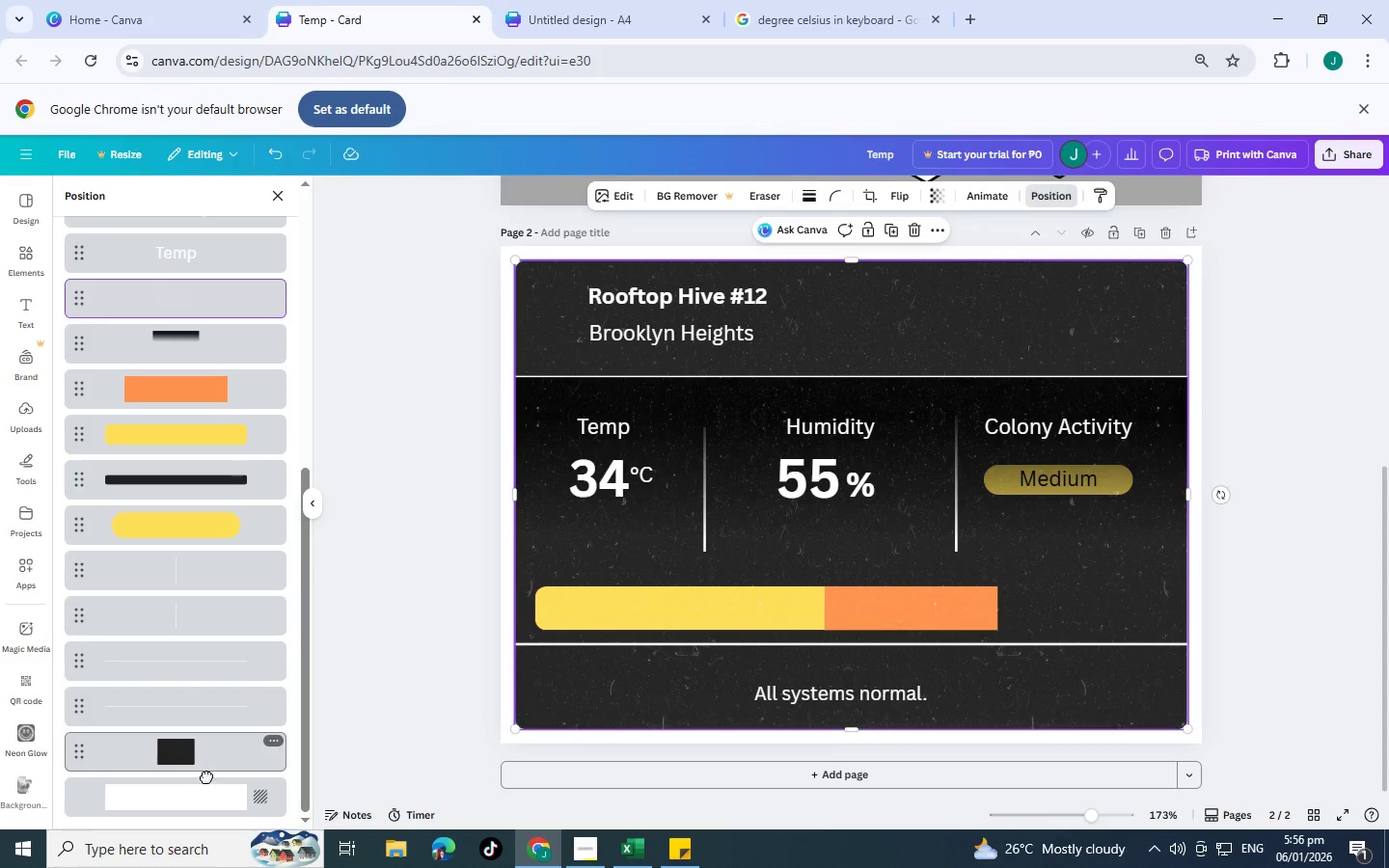 
left_click([209, 522])
 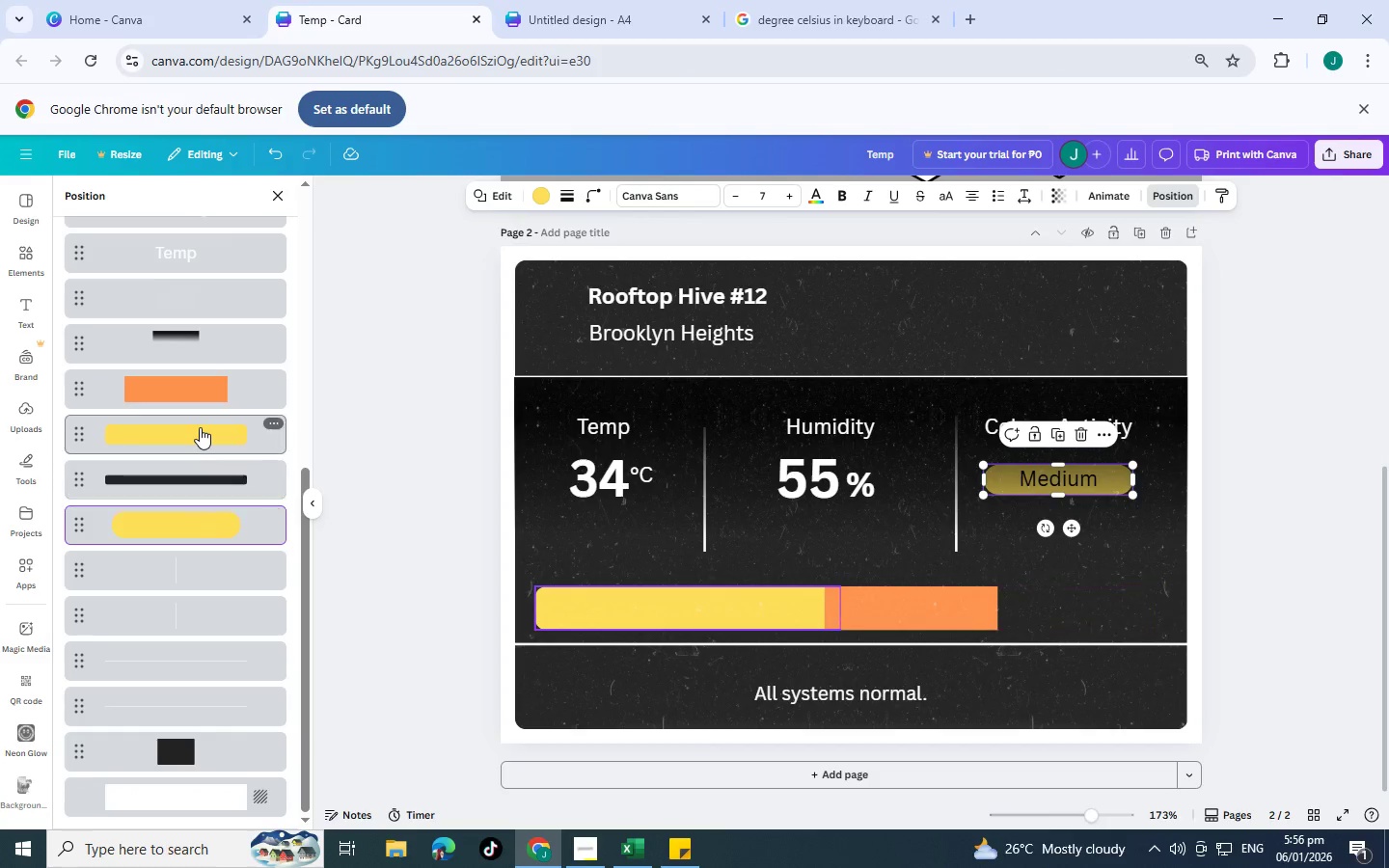 
left_click([200, 427])
 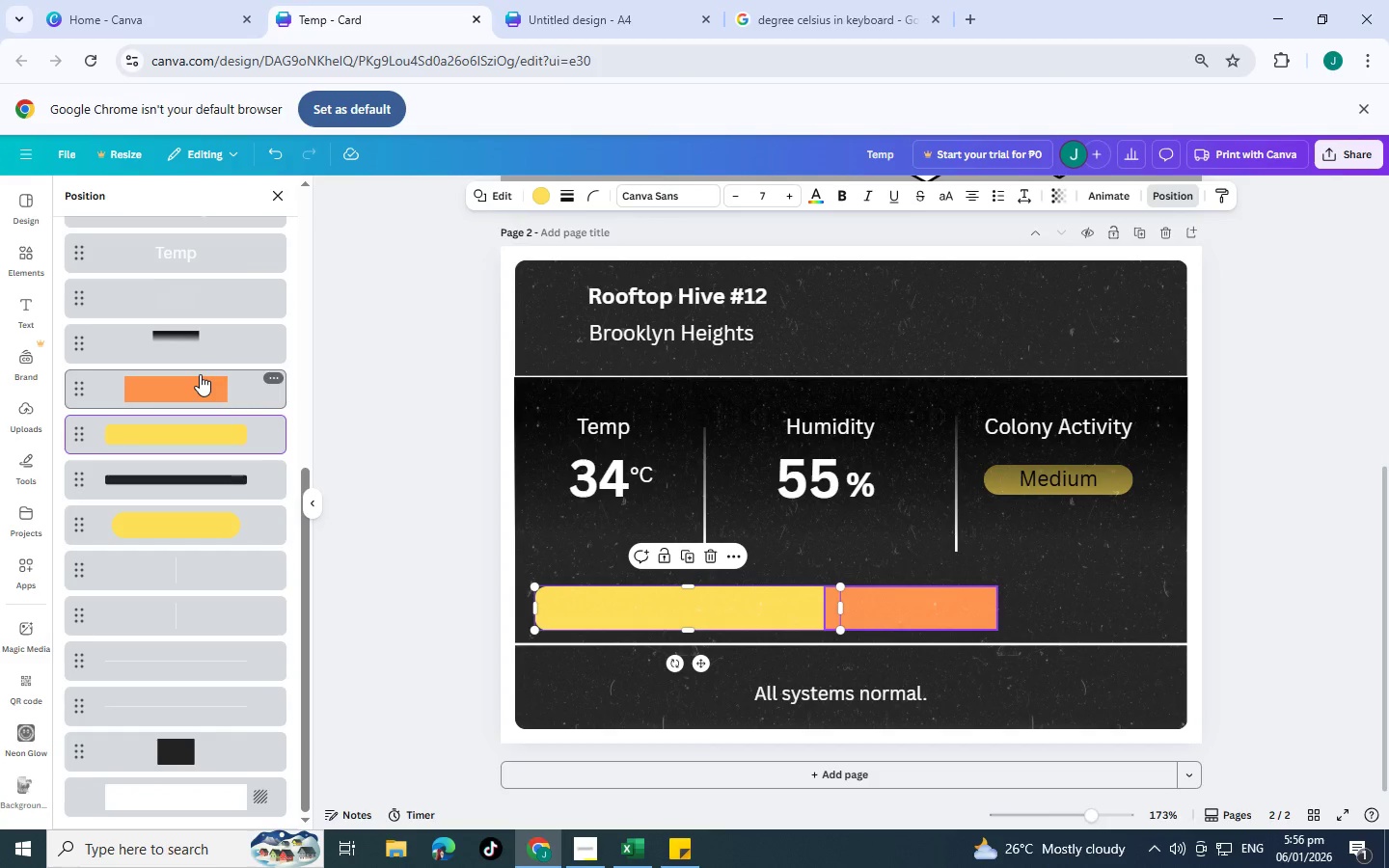 
left_click([200, 374])
 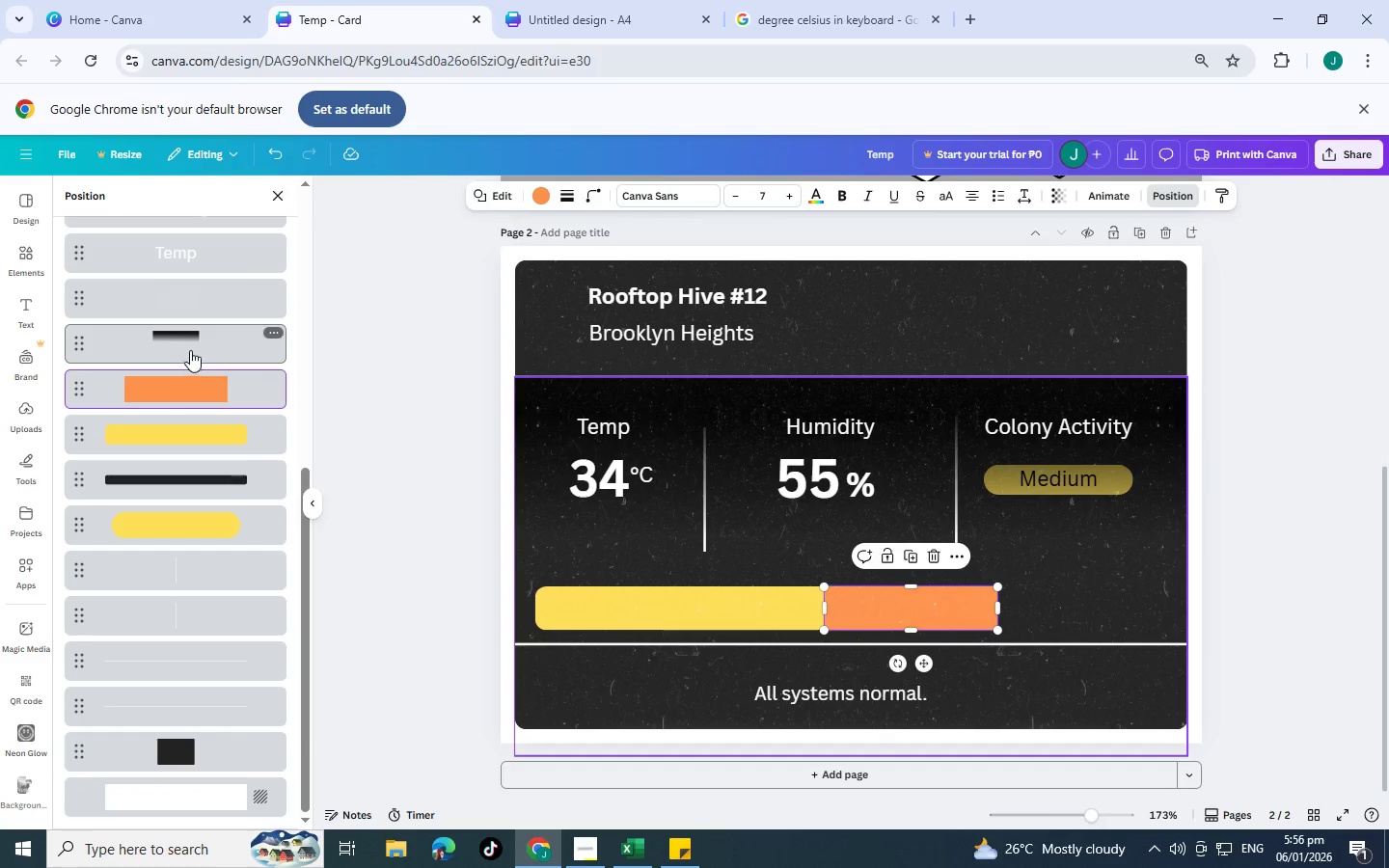 
left_click([190, 343])
 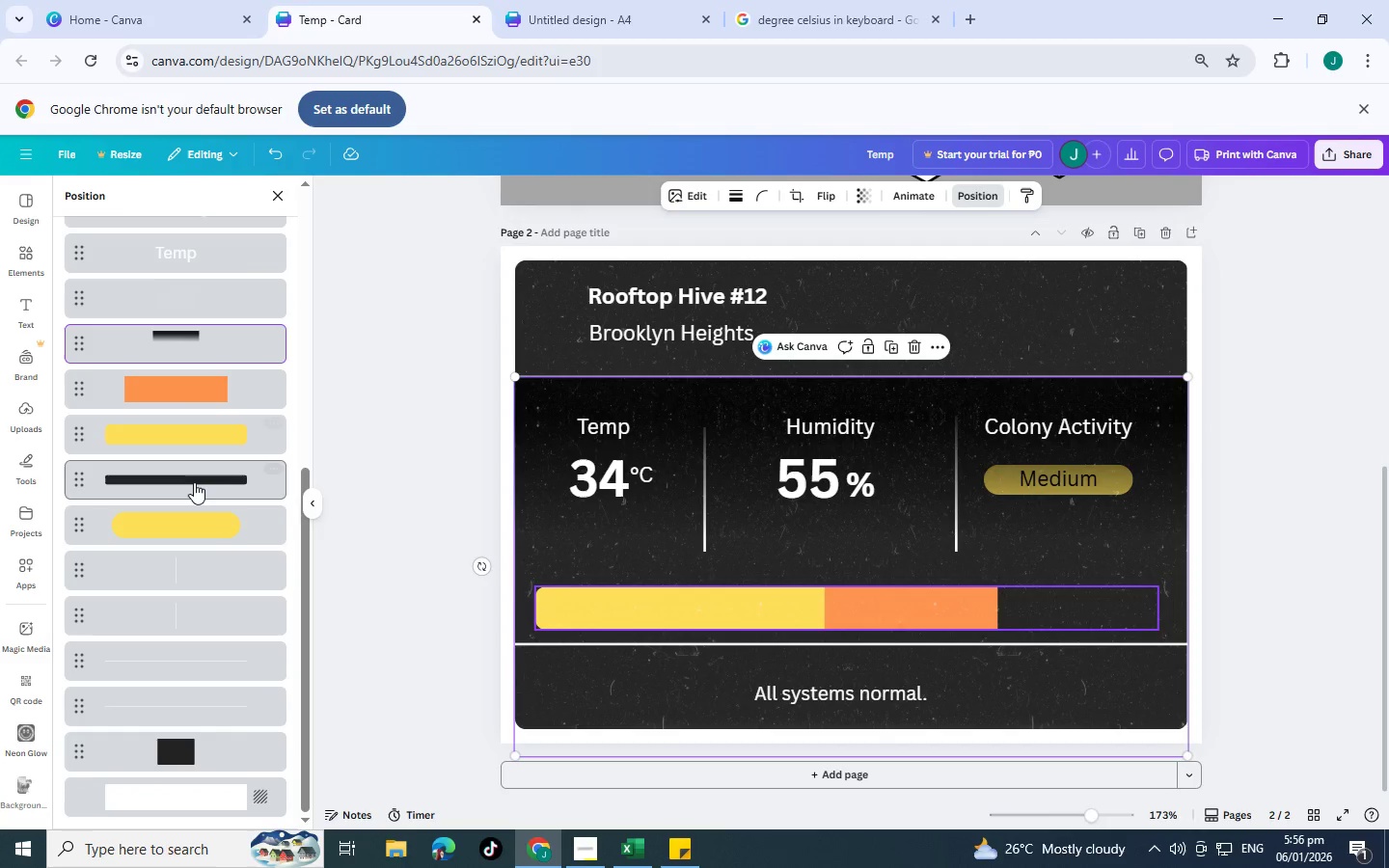 
left_click([194, 482])
 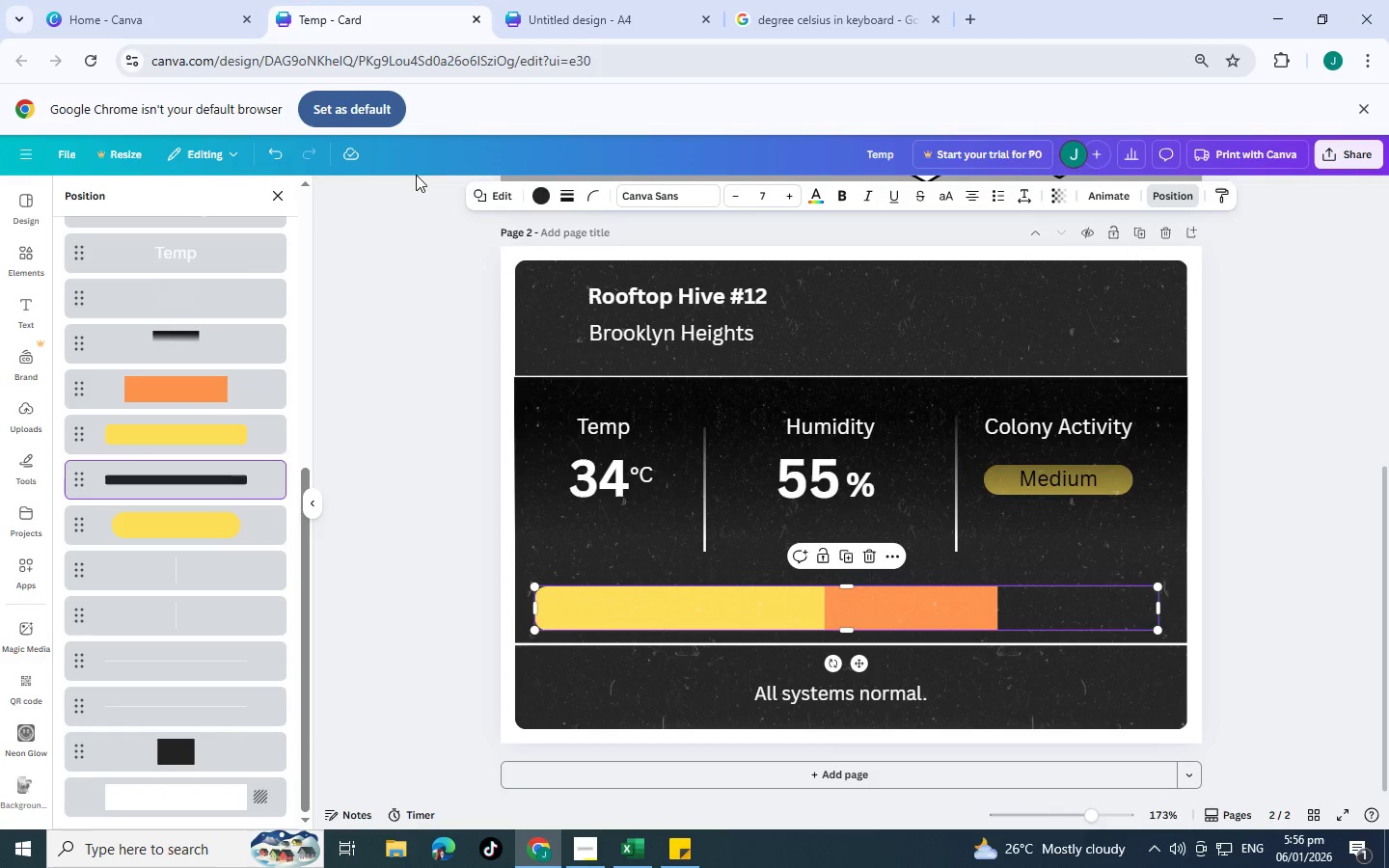 
left_click([547, 197])
 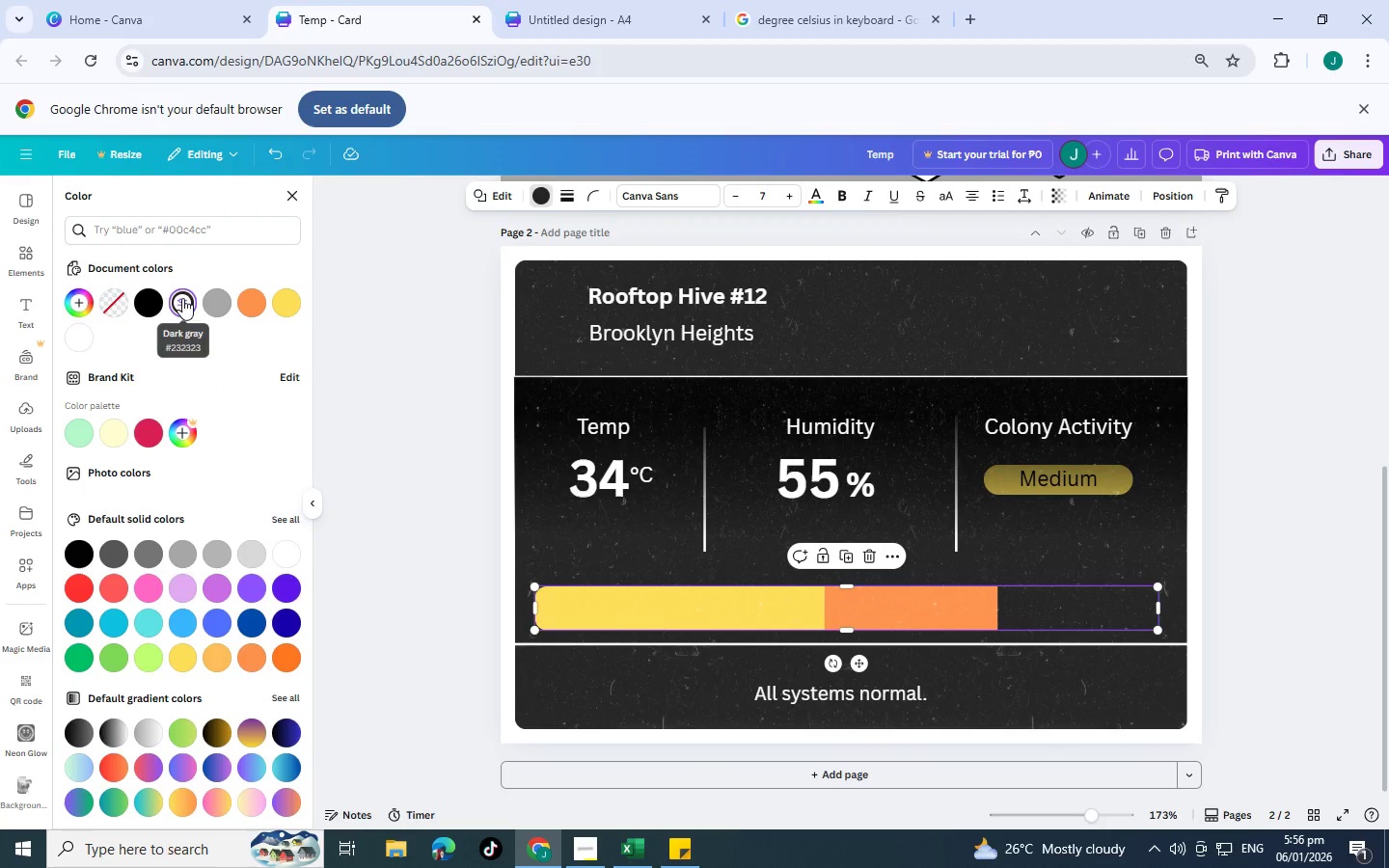 
double_click([181, 298])
 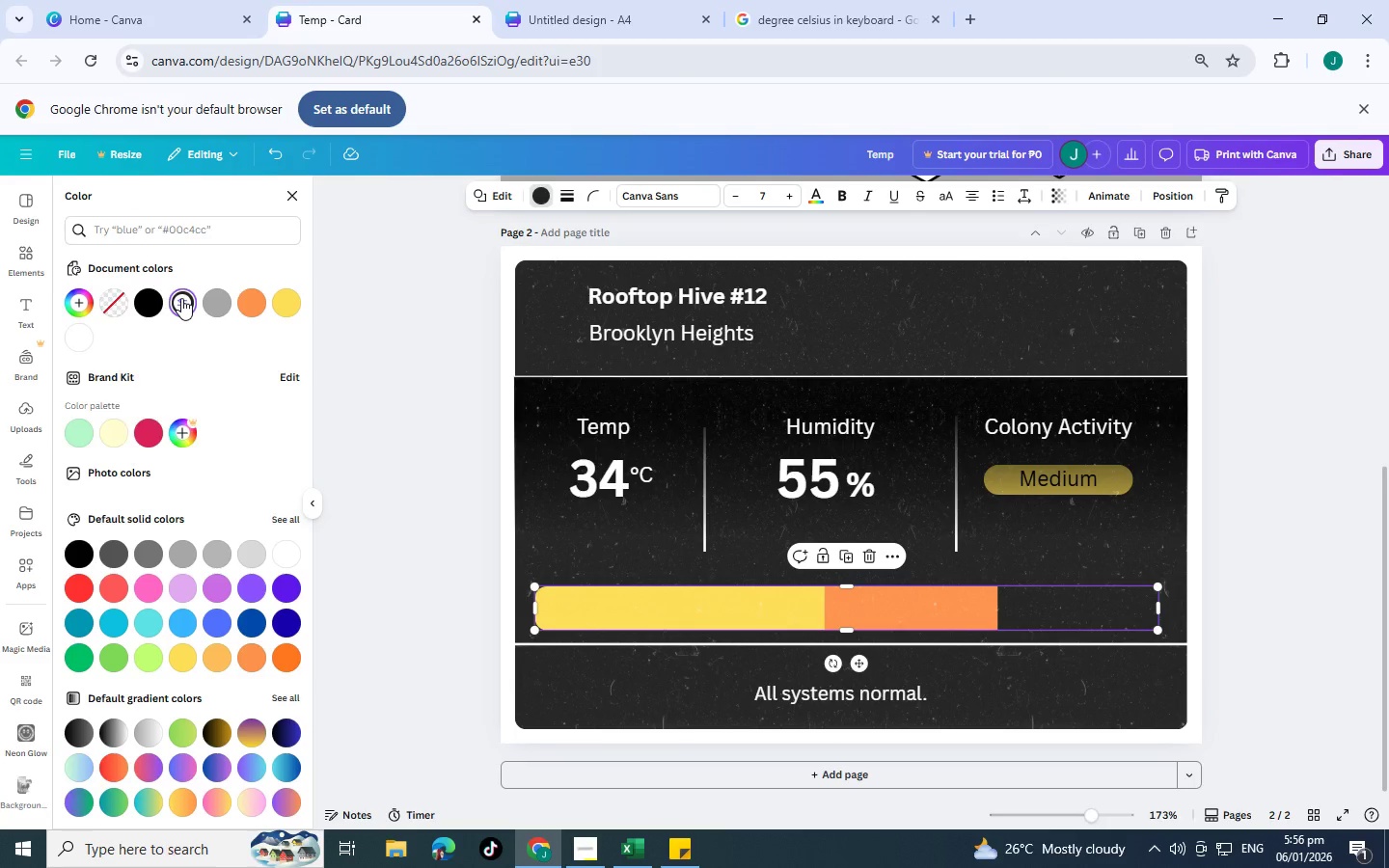 
triple_click([181, 298])
 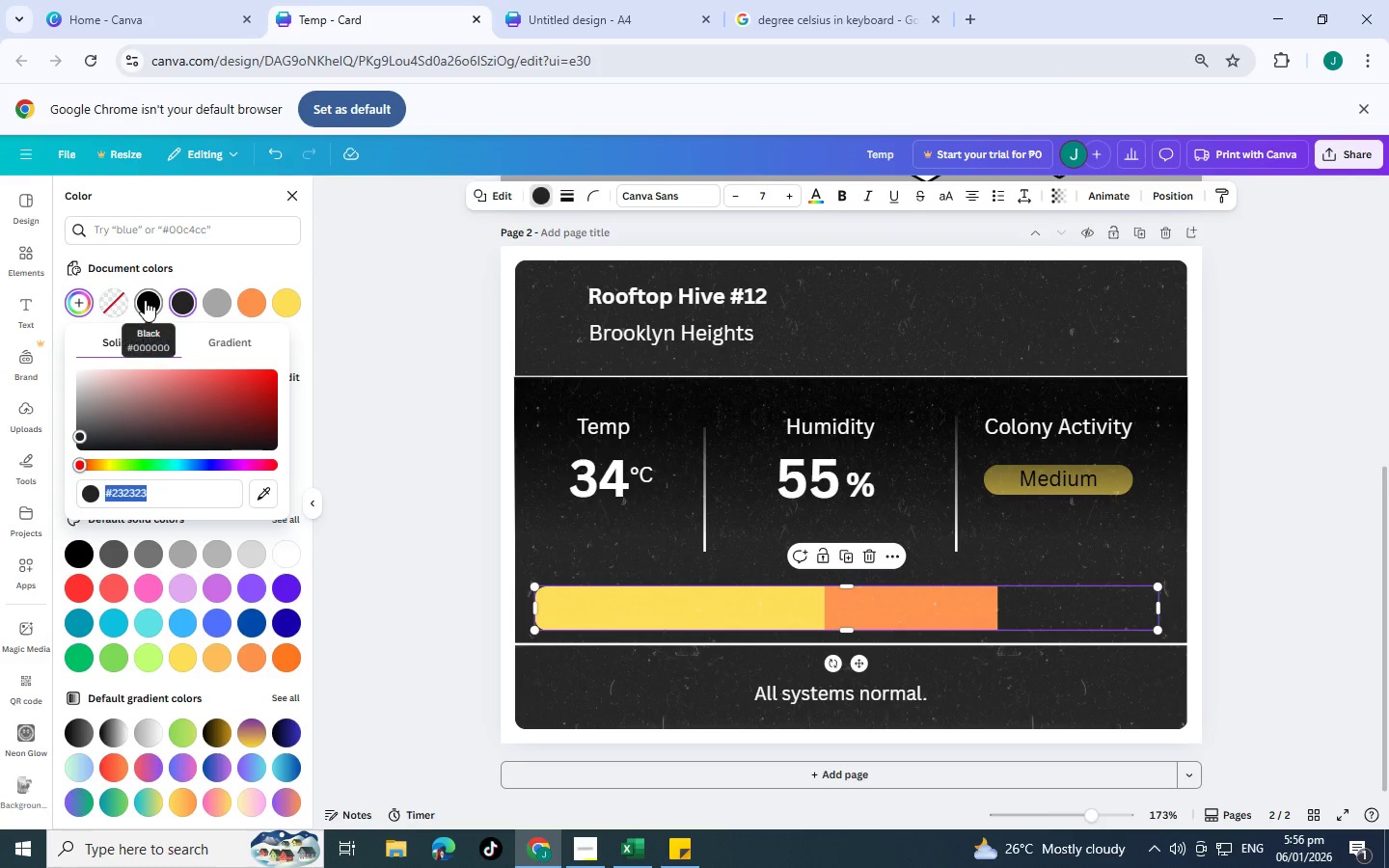 
left_click([145, 300])
 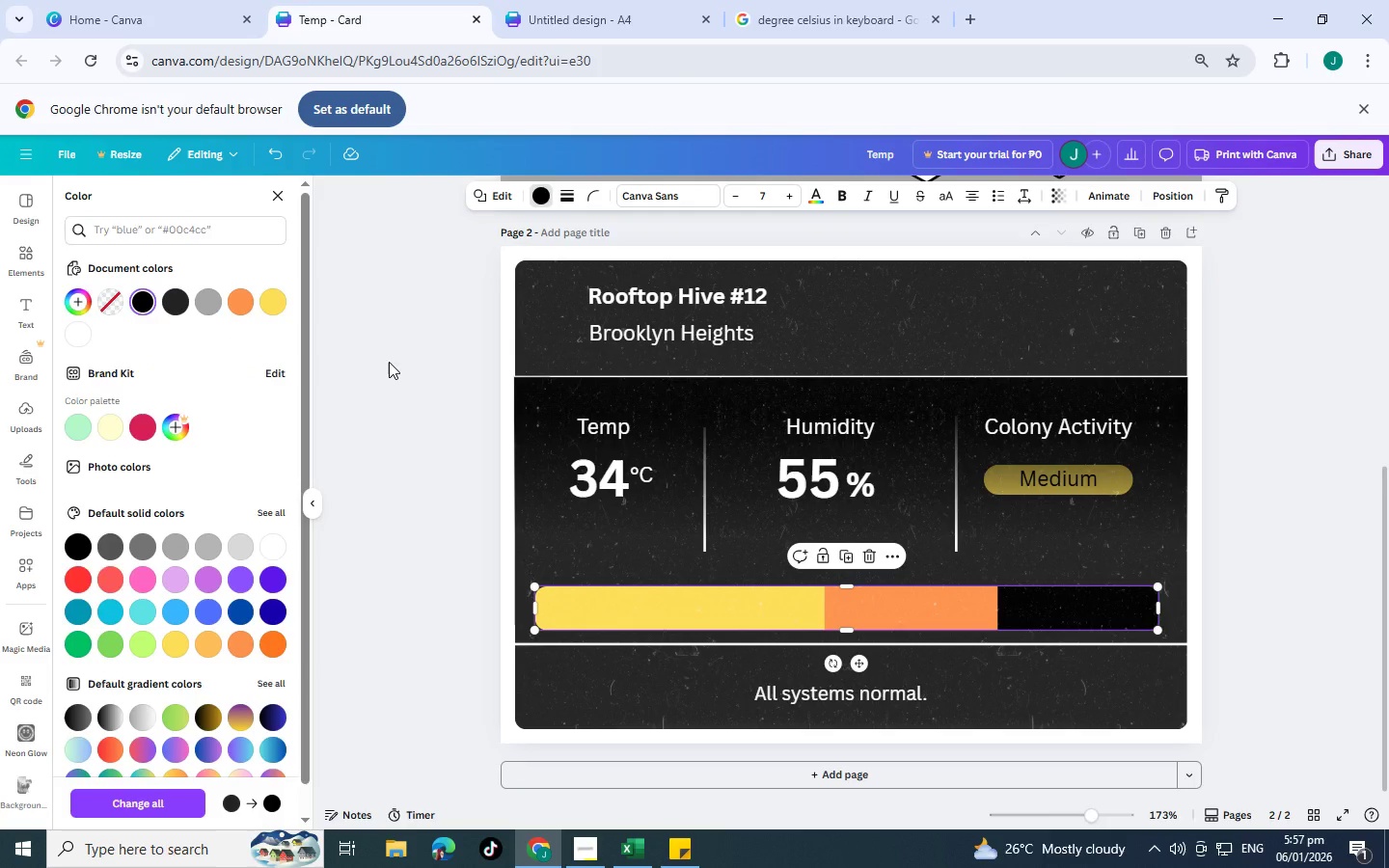 
double_click([389, 362])
 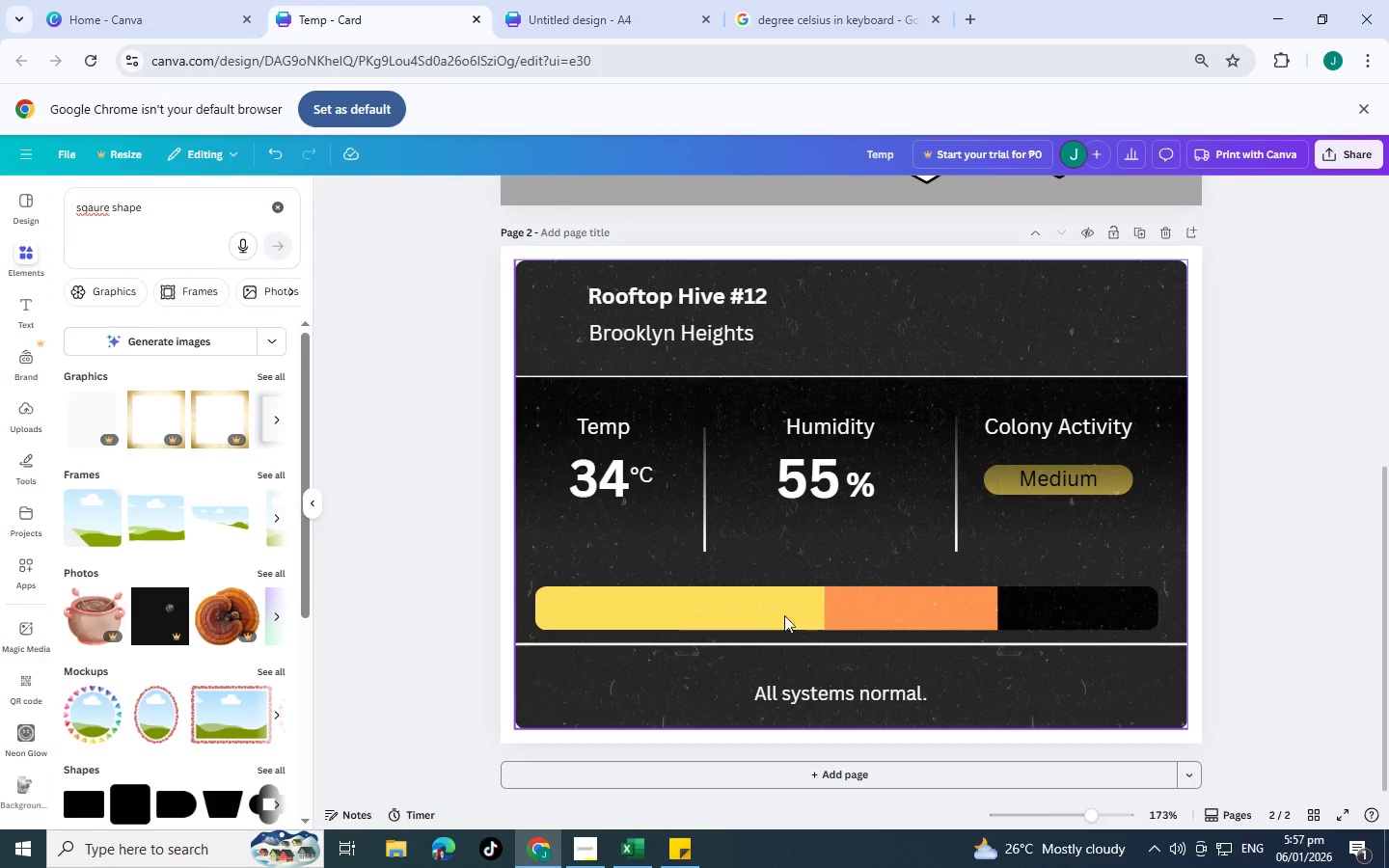 
scroll: coordinate [641, 570], scroll_direction: up, amount: 1.0
 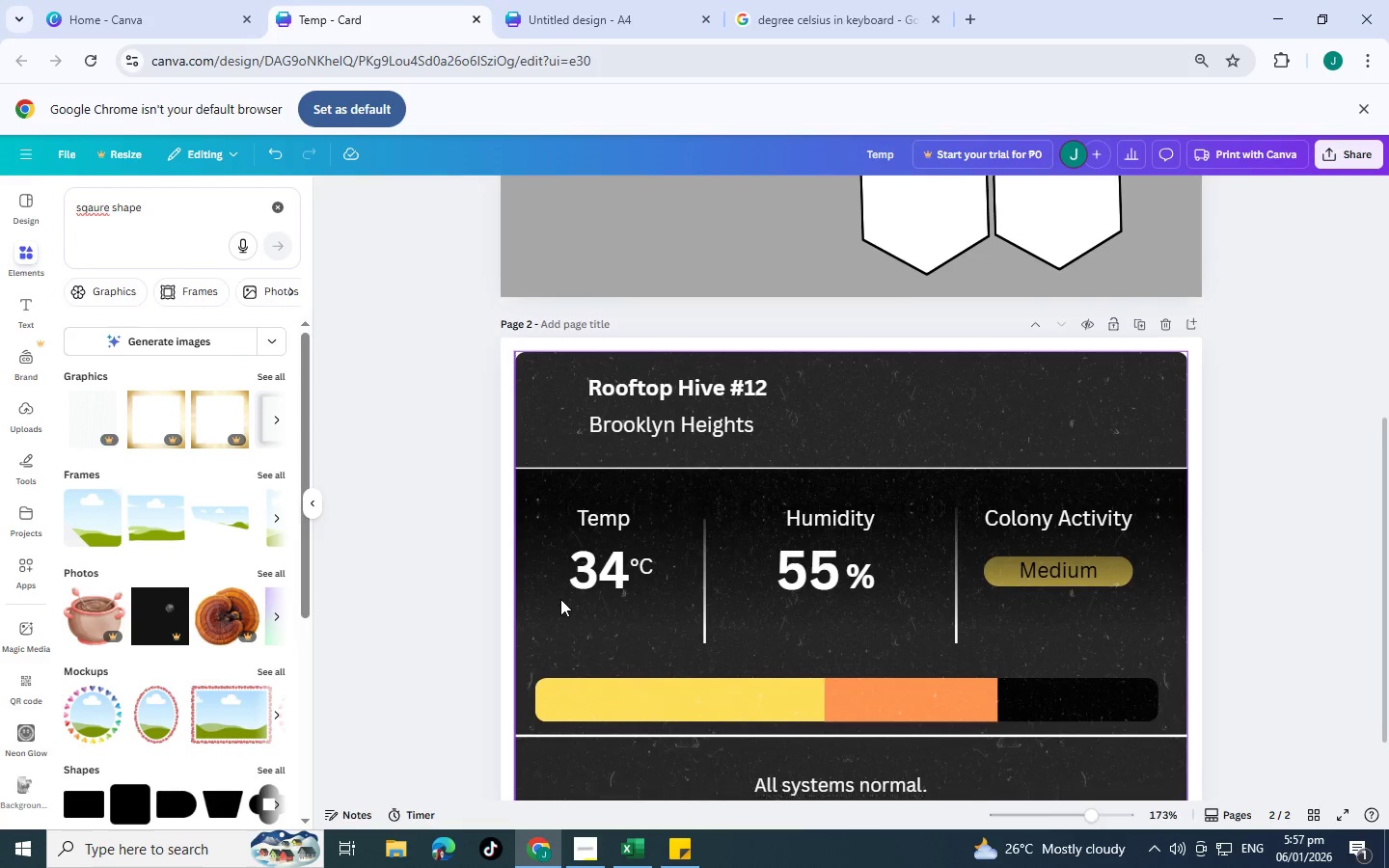 
scroll: coordinate [390, 525], scroll_direction: down, amount: 2.0
 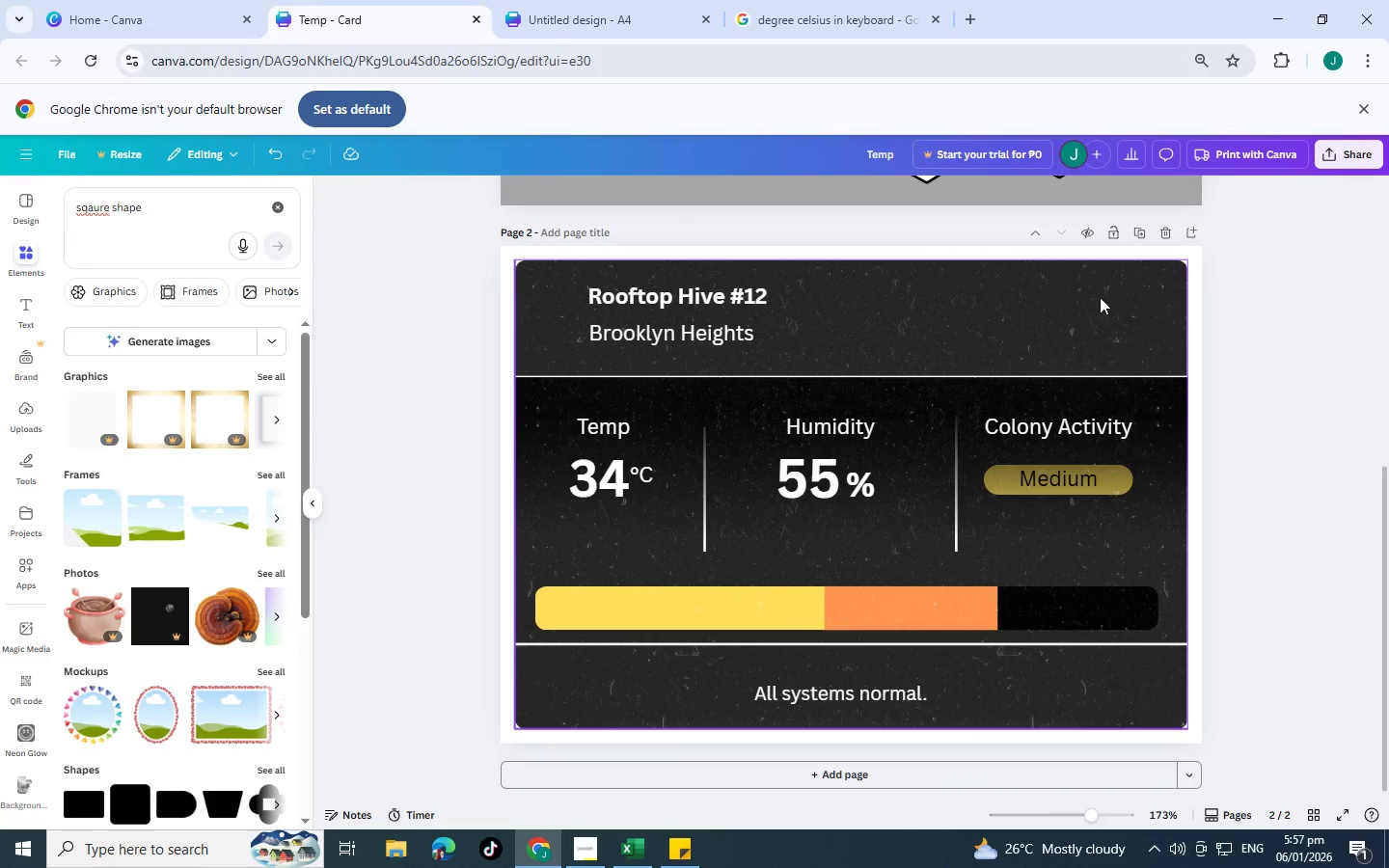 
left_click([1014, 313])
 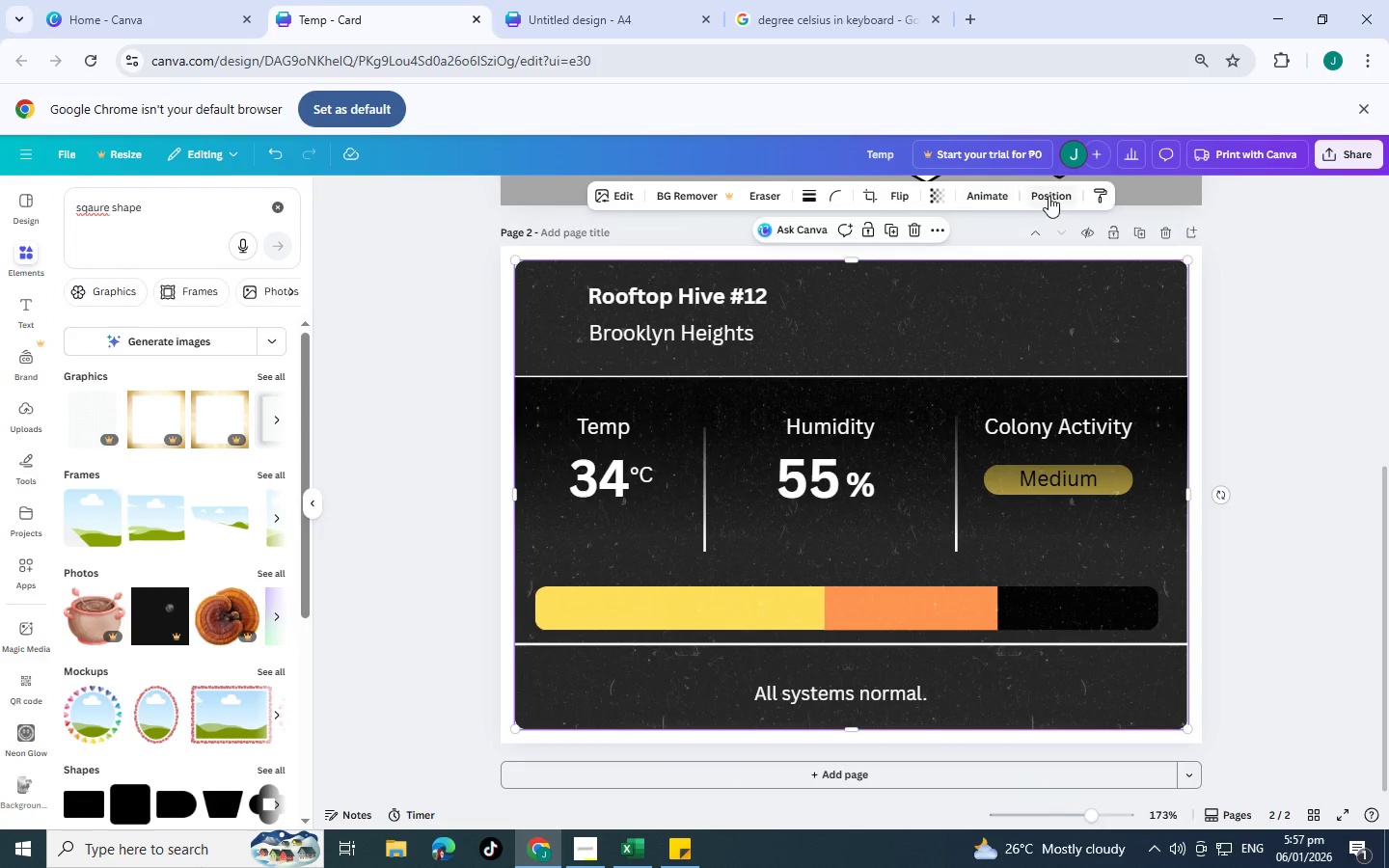 
left_click([1049, 196])
 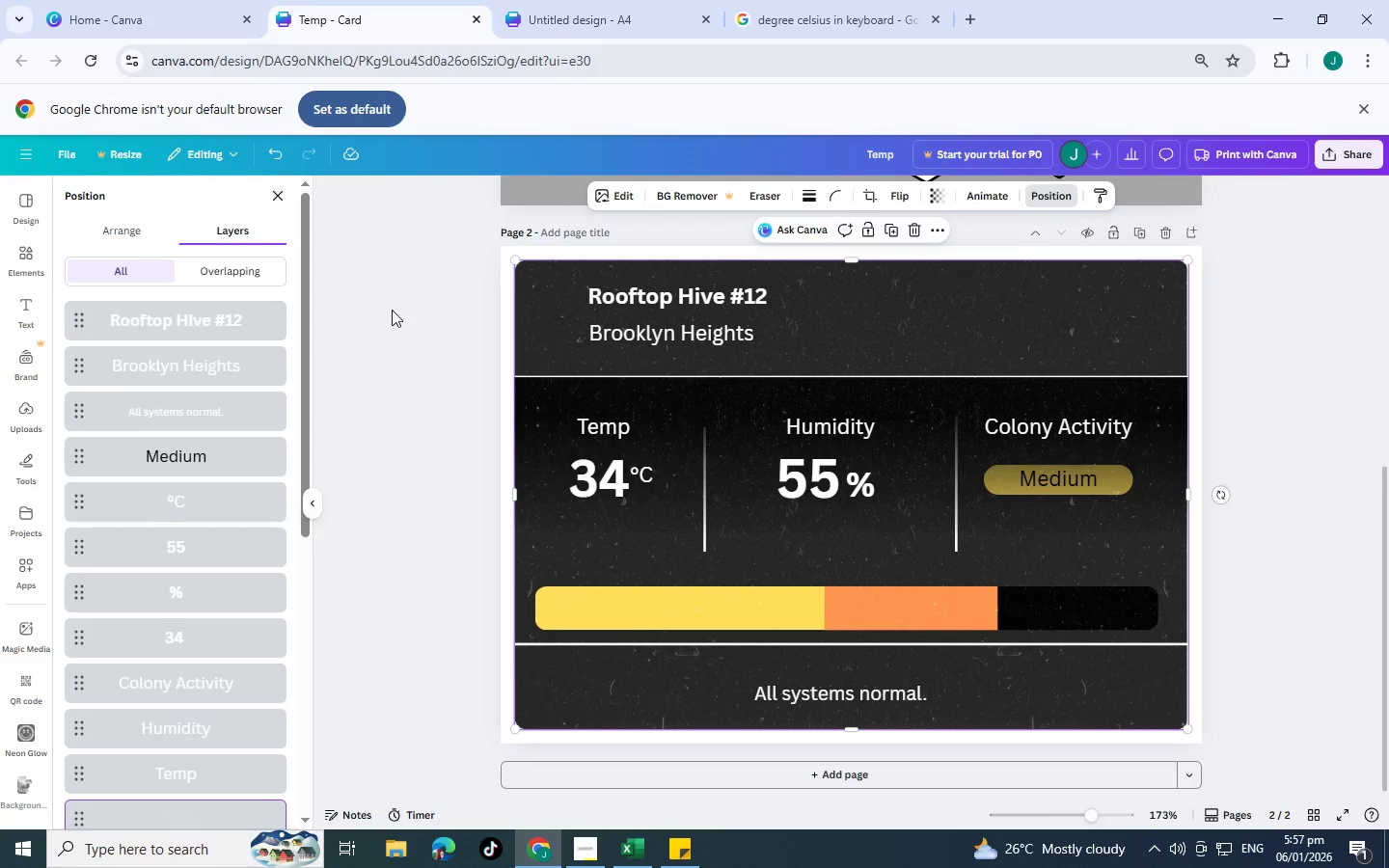 
scroll: coordinate [126, 583], scroll_direction: down, amount: 8.0
 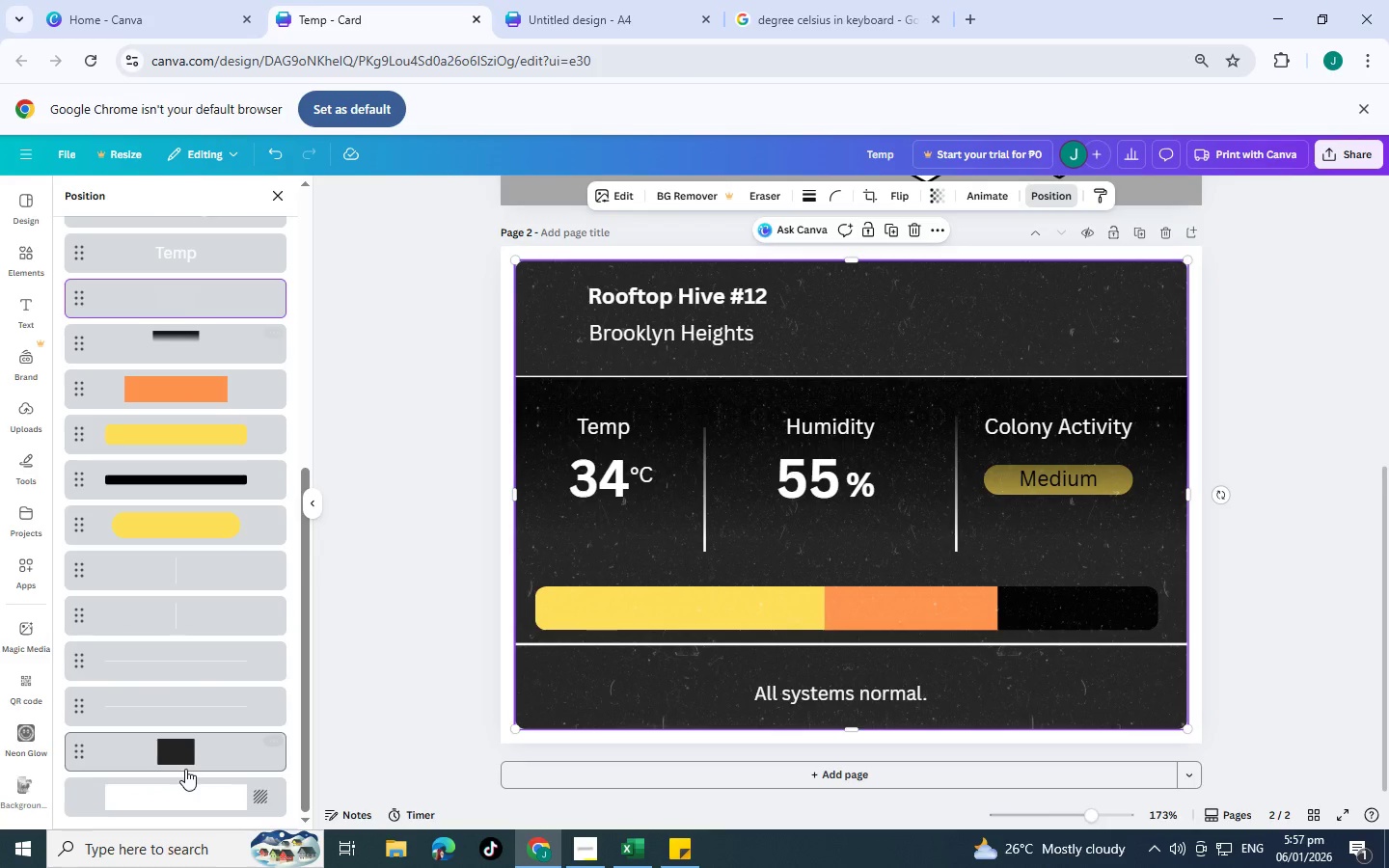 
left_click([180, 748])
 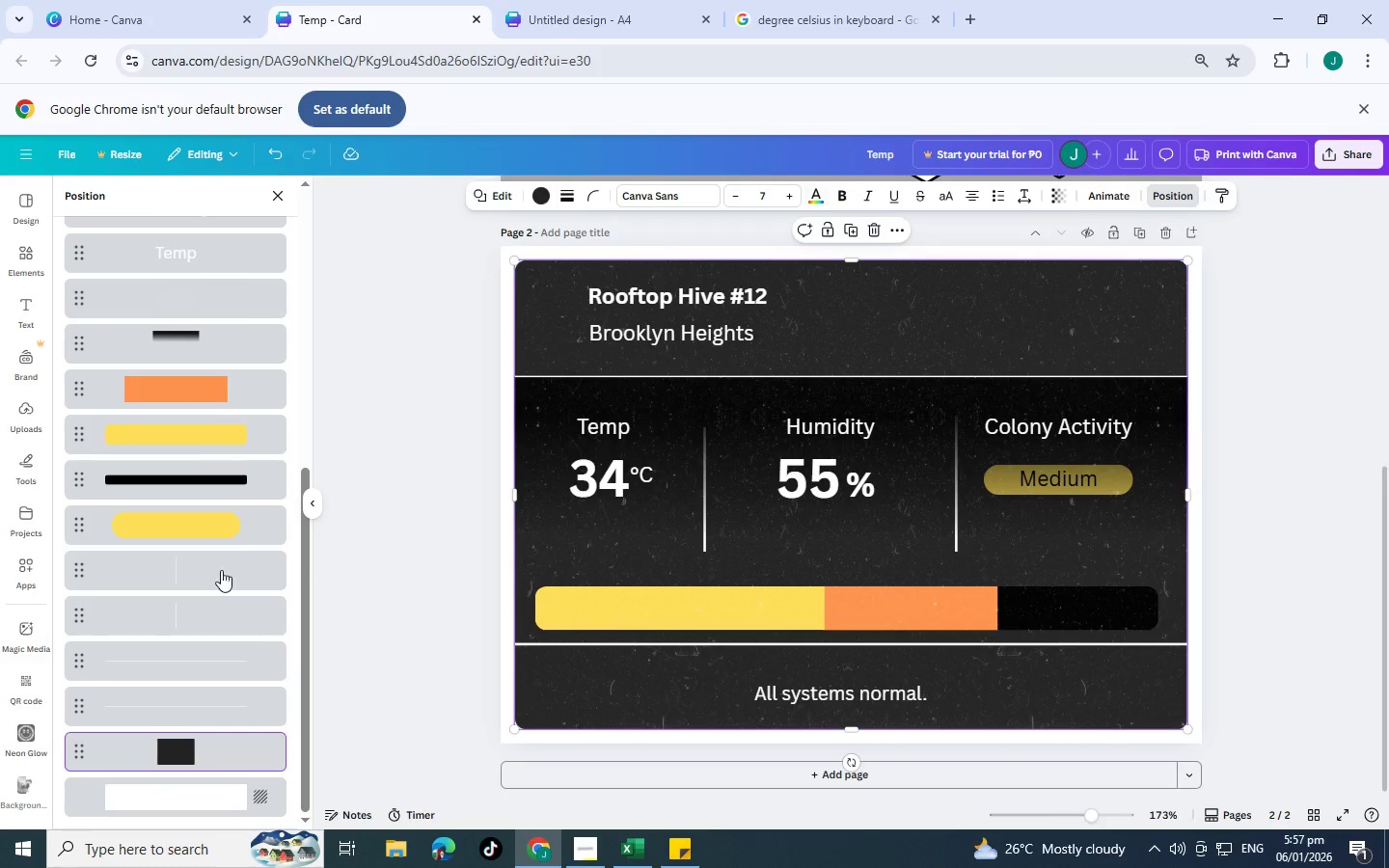 
scroll: coordinate [196, 346], scroll_direction: up, amount: 10.0
 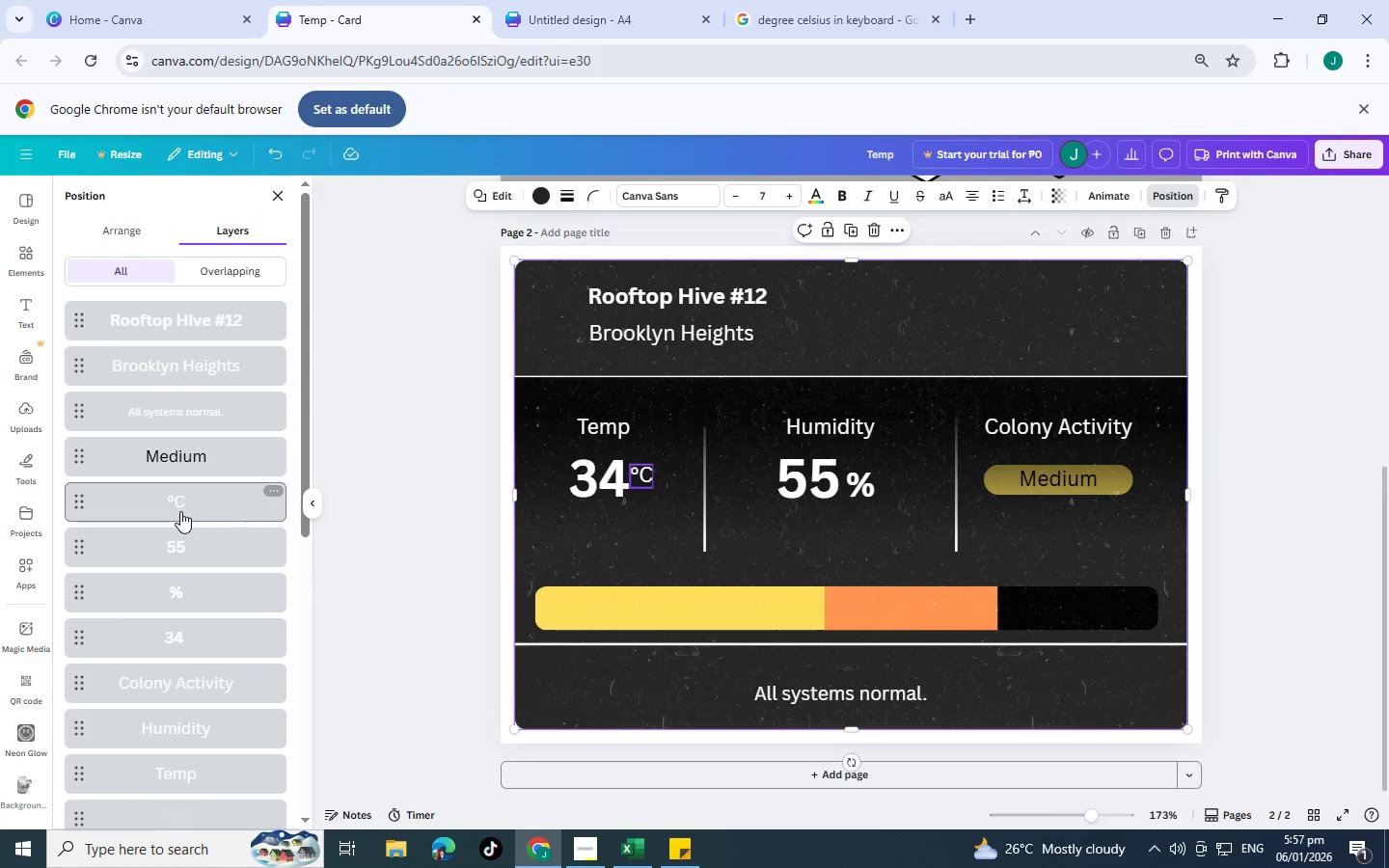 
scroll: coordinate [180, 511], scroll_direction: down, amount: 2.0
 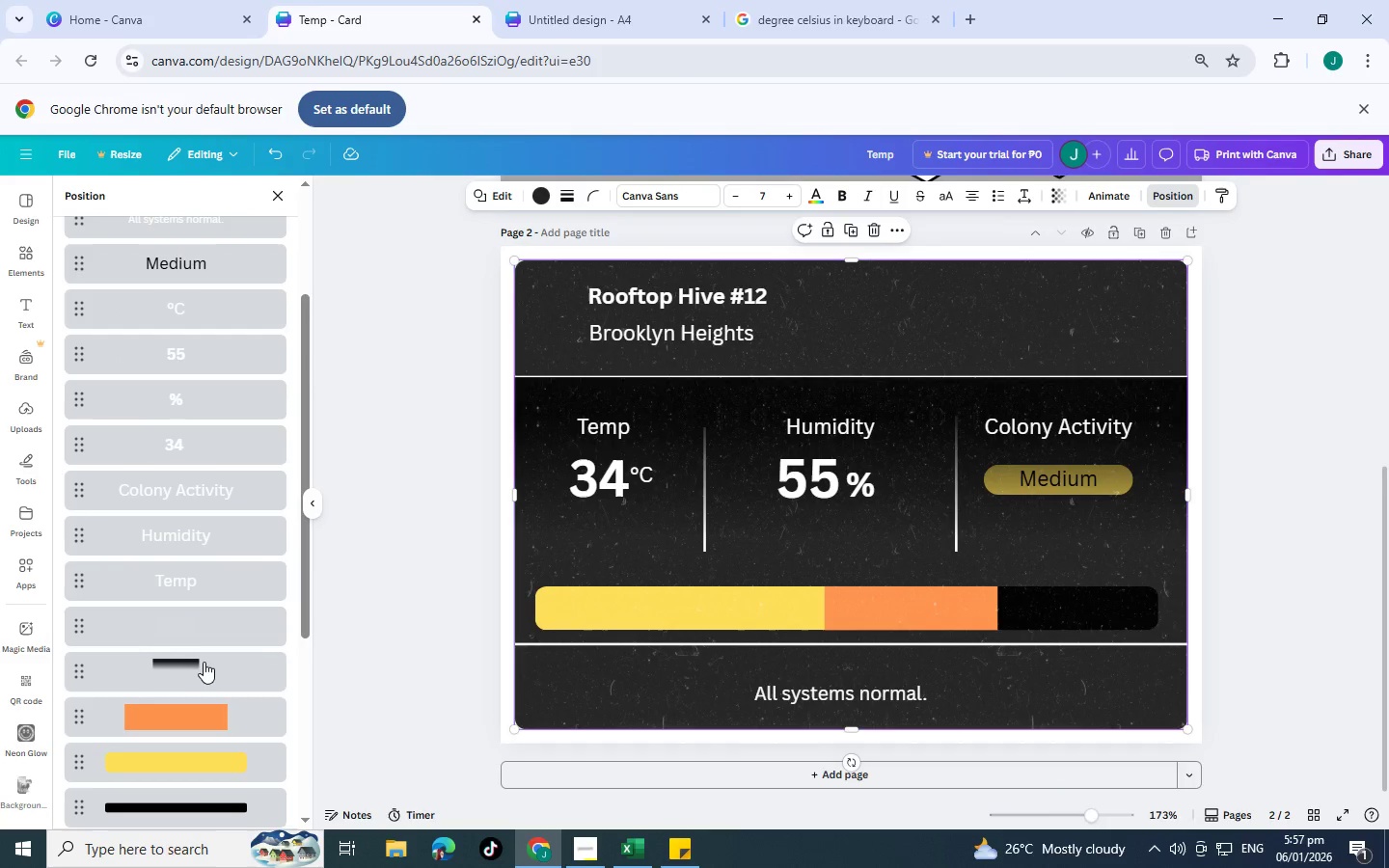 
left_click([204, 665])
 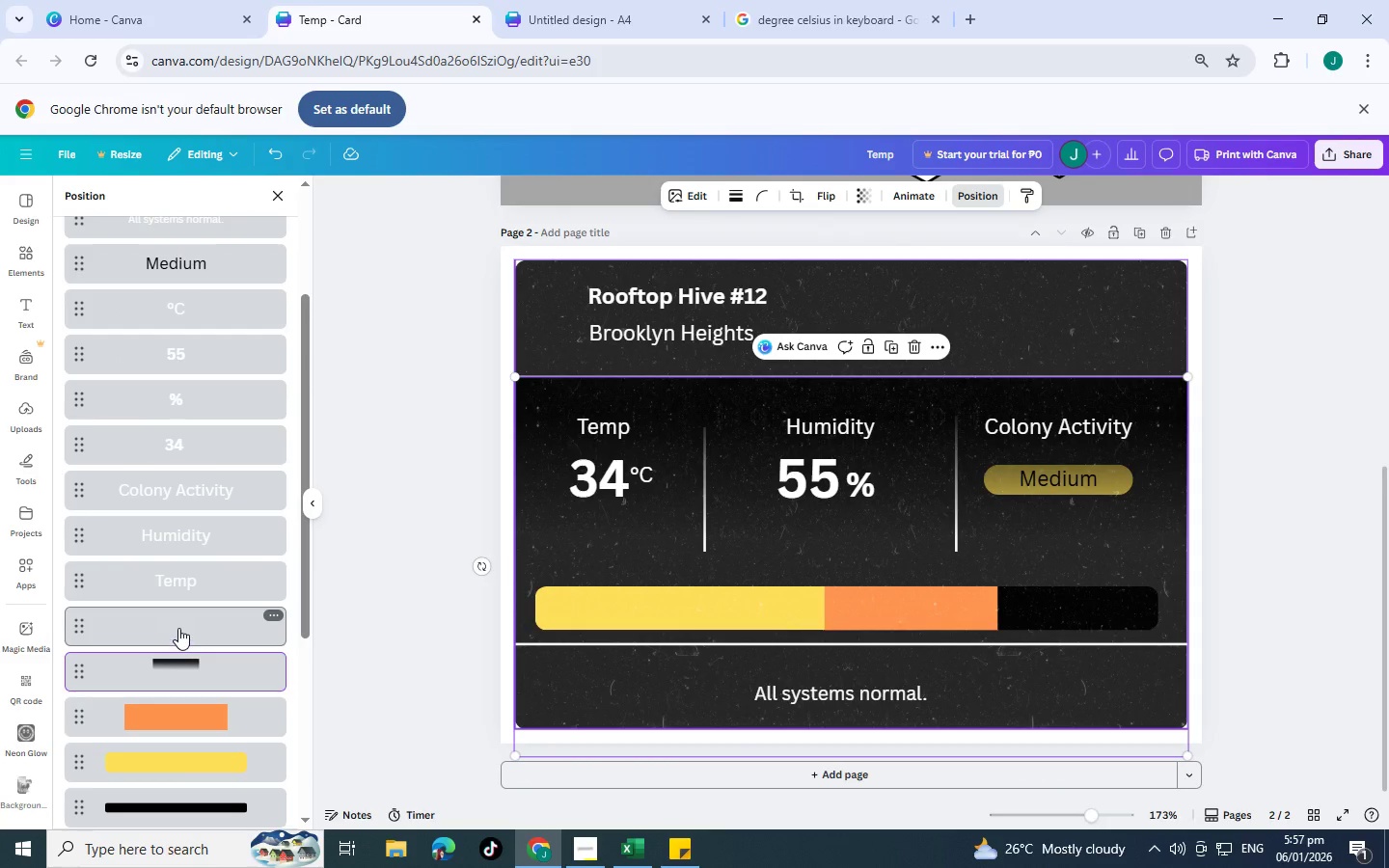 
left_click([178, 628])
 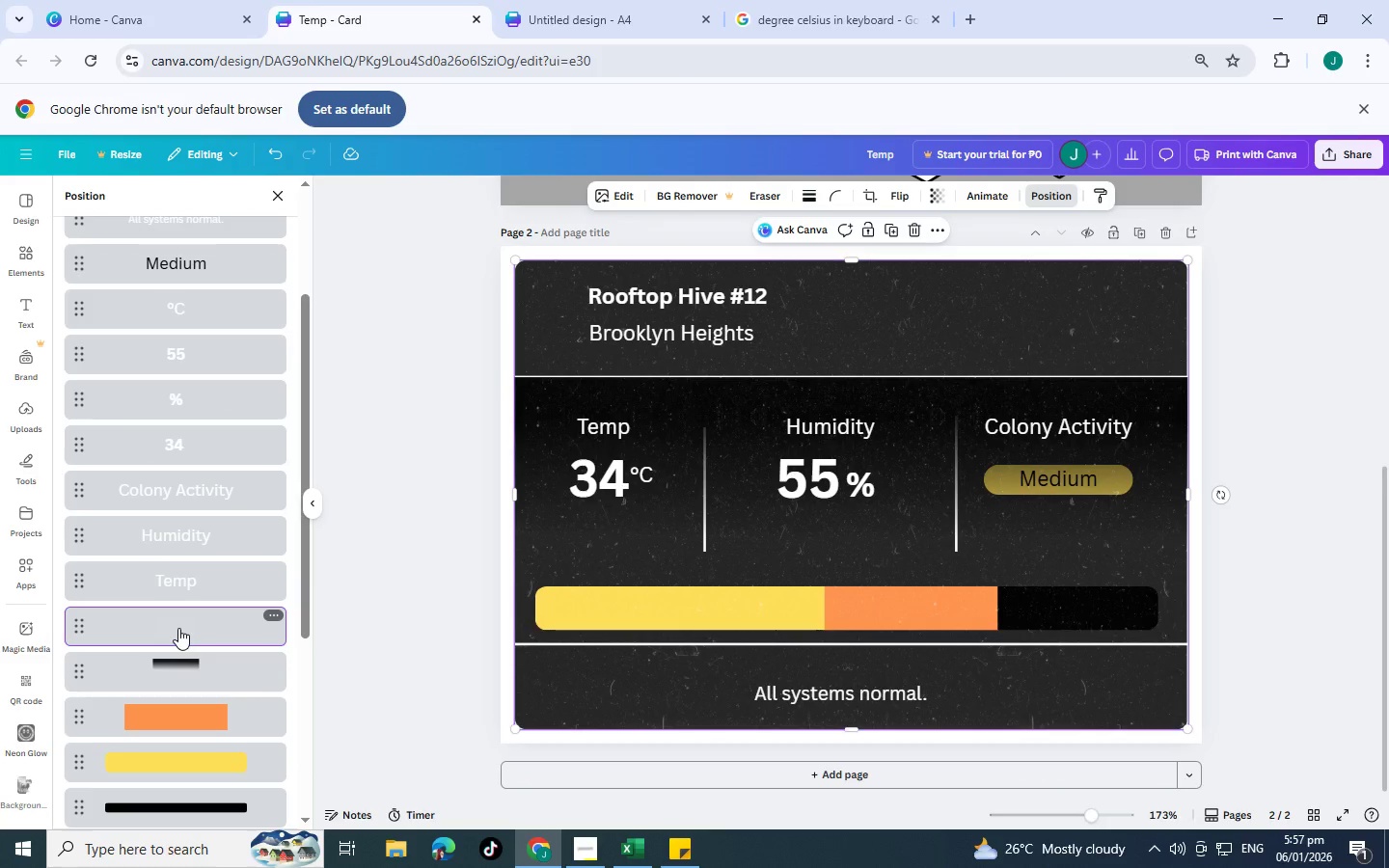 
scroll: coordinate [178, 628], scroll_direction: down, amount: 1.0
 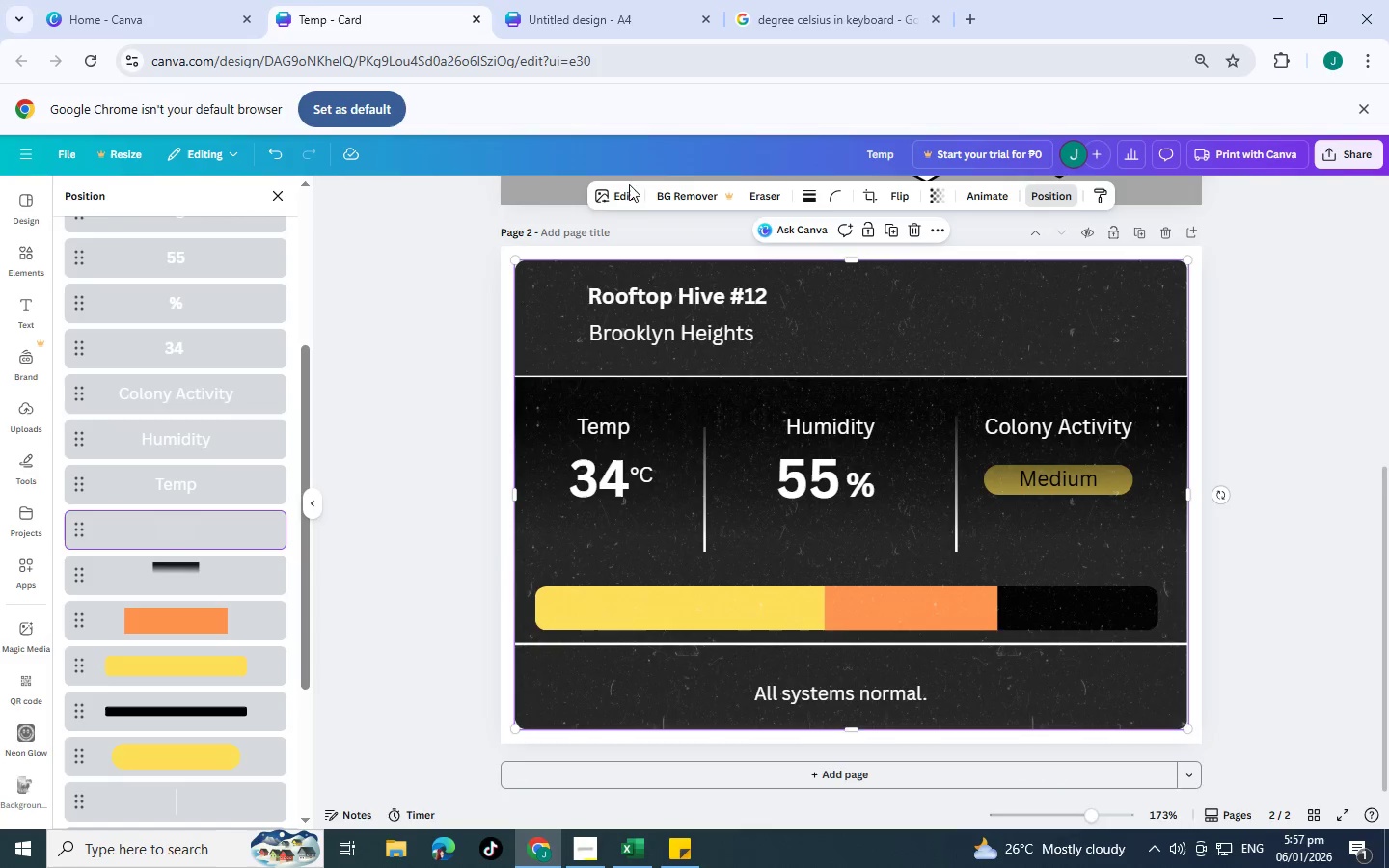 
left_click([621, 186])
 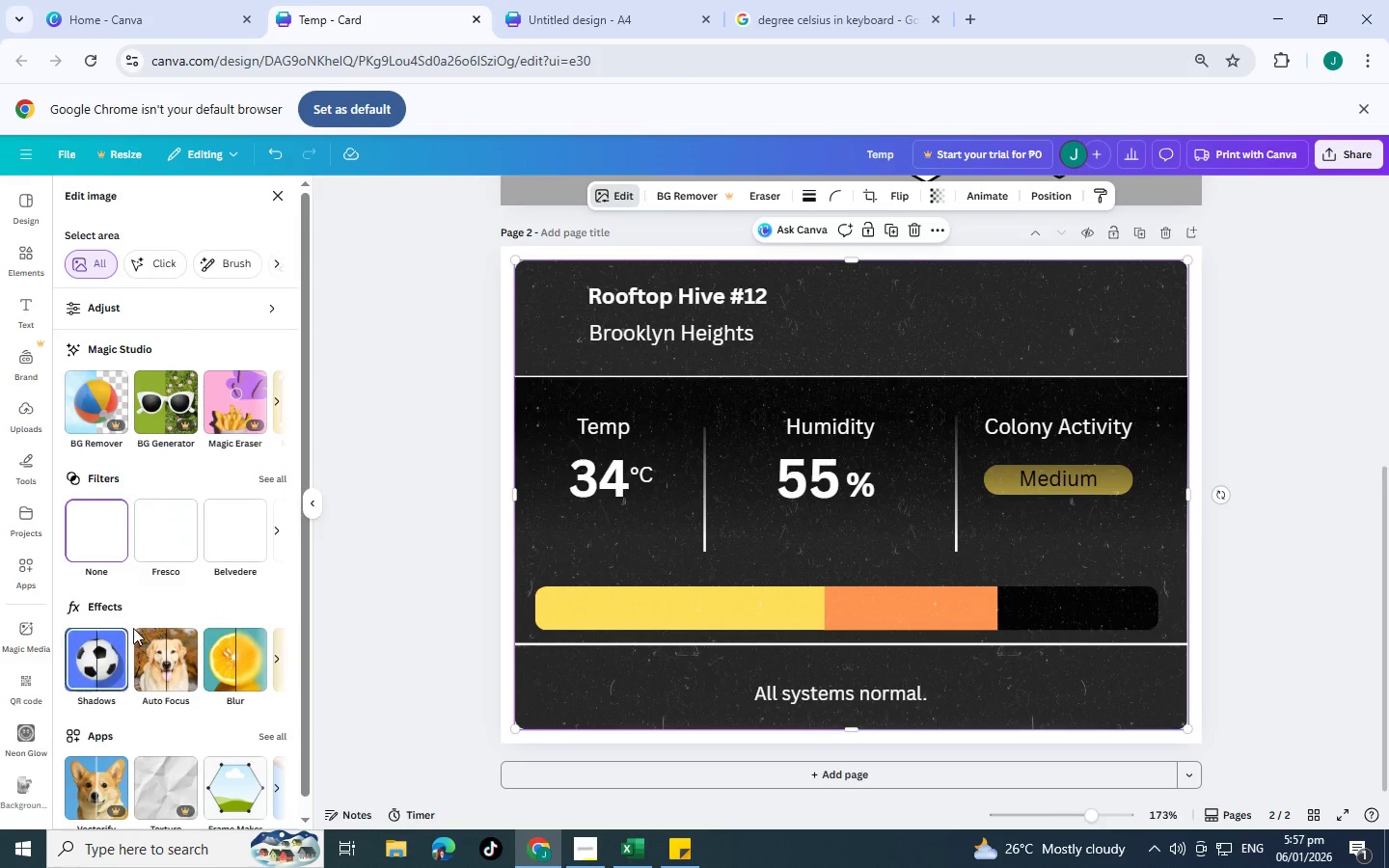 
scroll: coordinate [148, 473], scroll_direction: down, amount: 3.0
 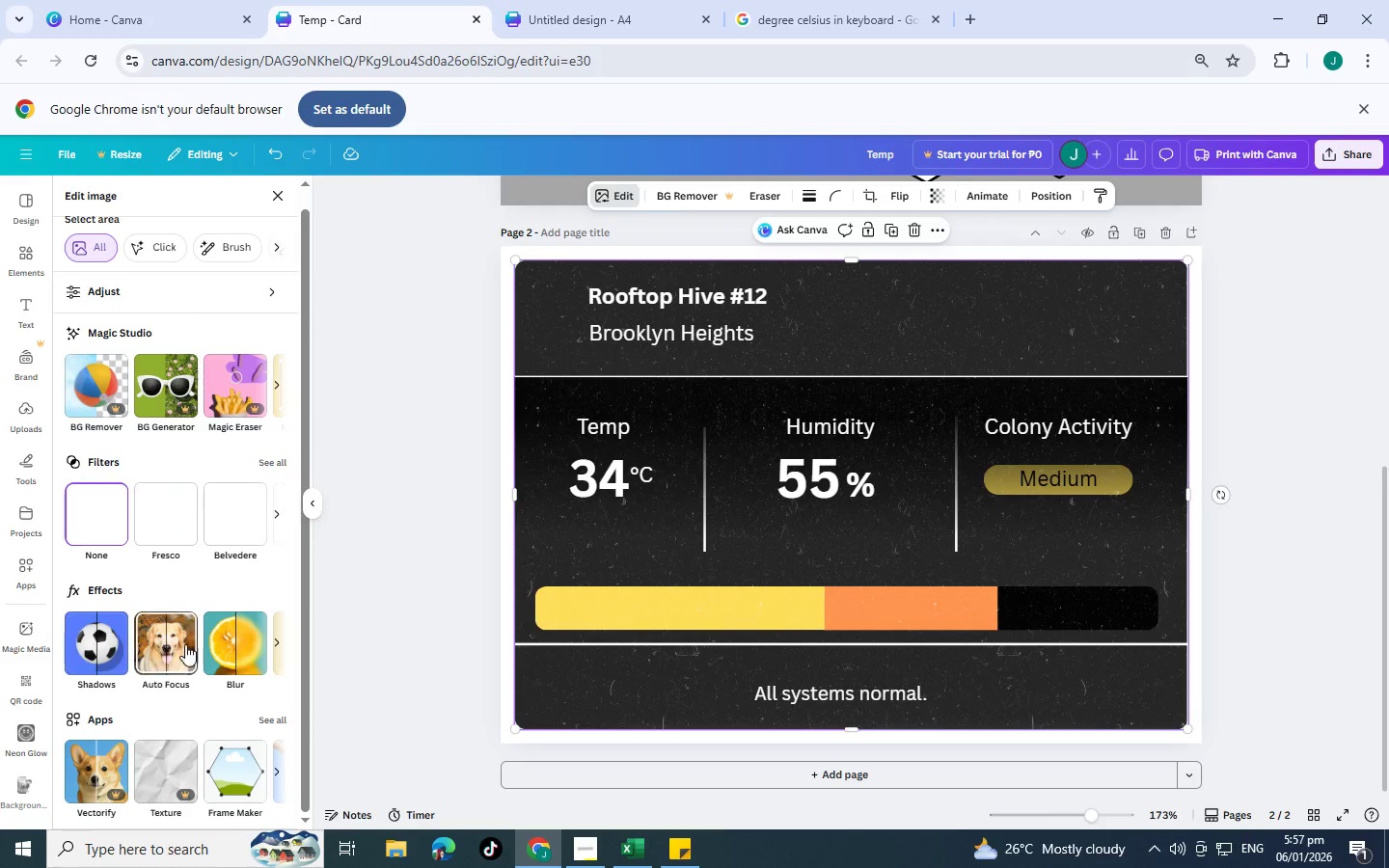 
left_click([283, 642])
 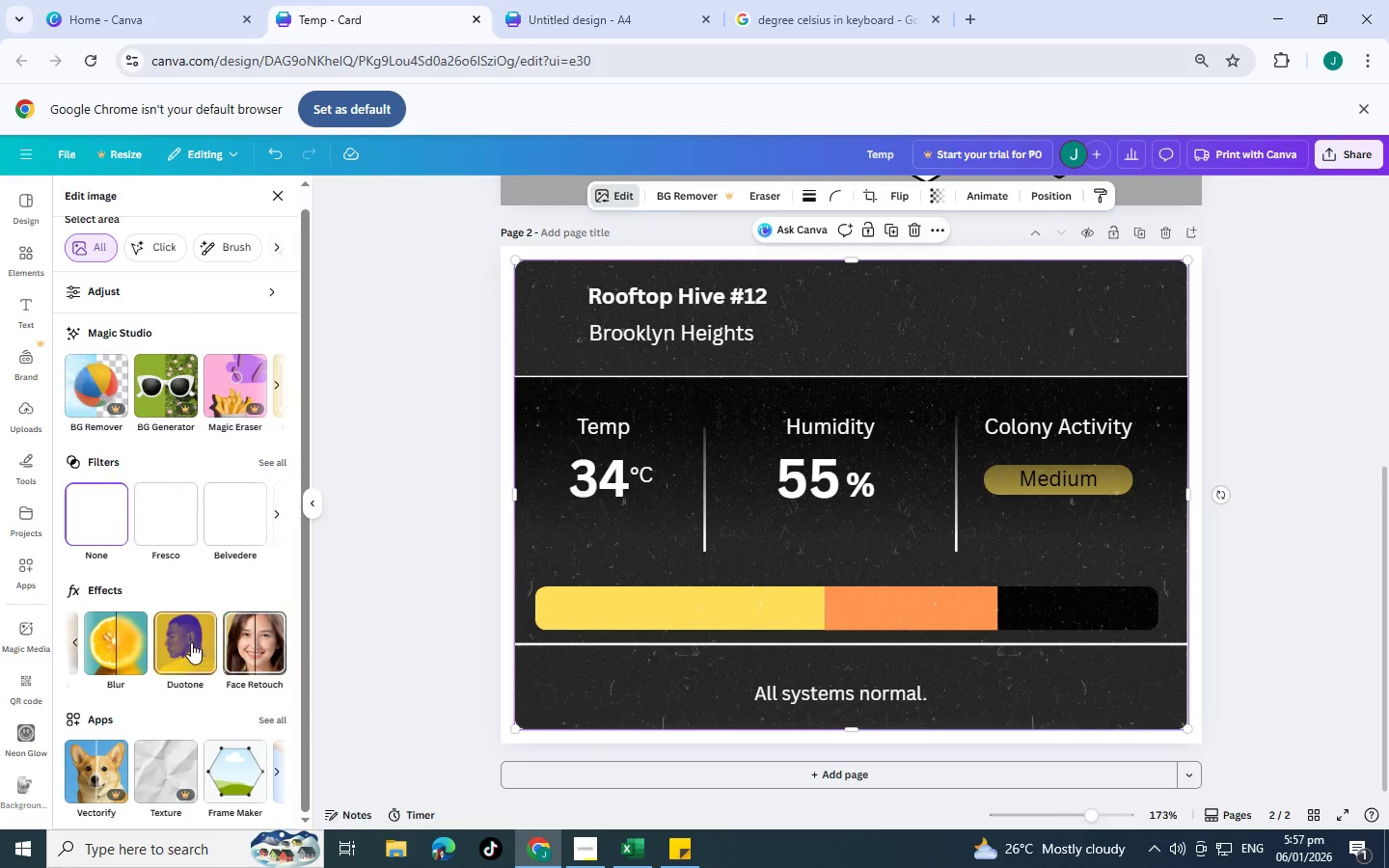 
left_click([191, 642])
 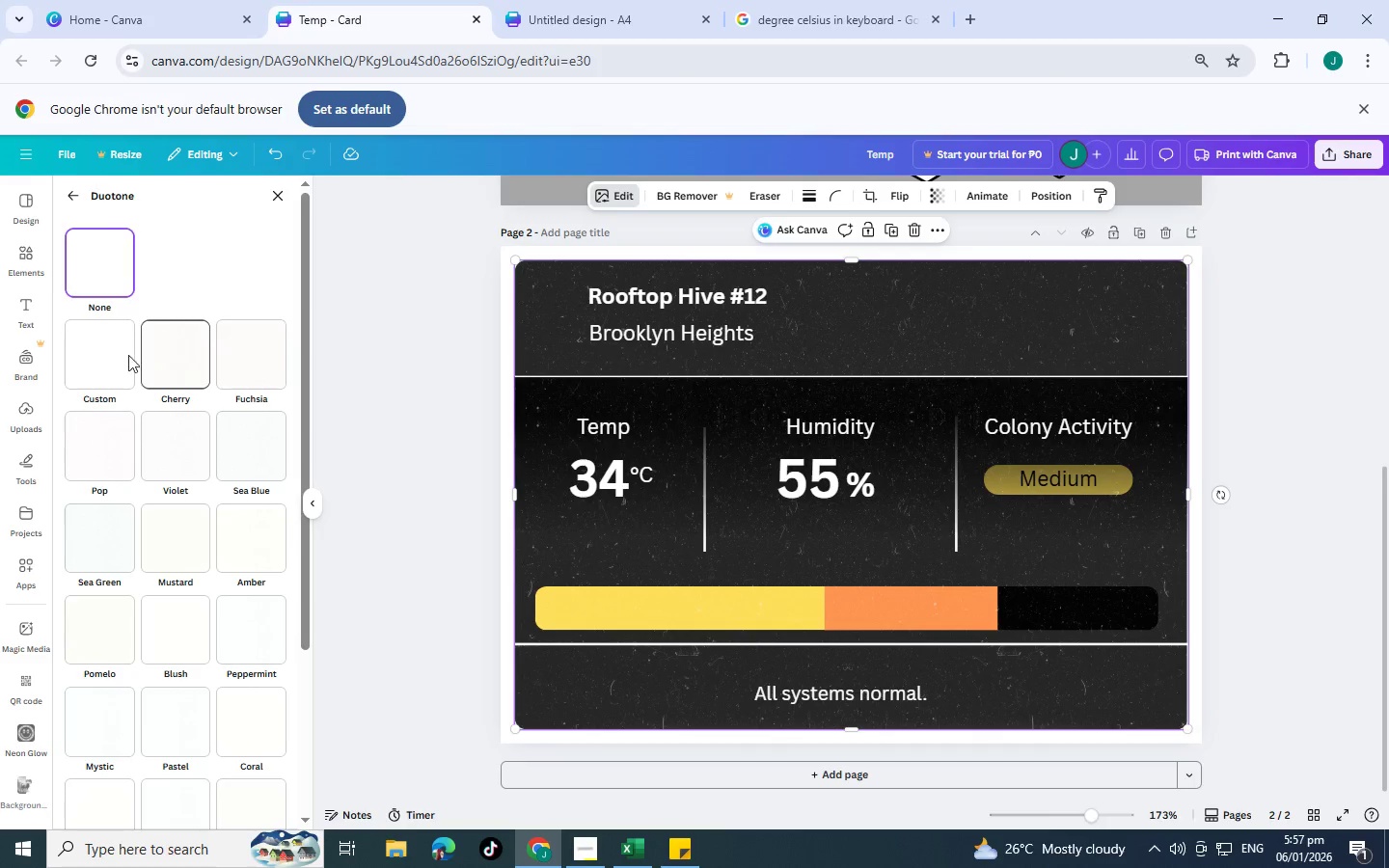 
left_click([93, 343])
 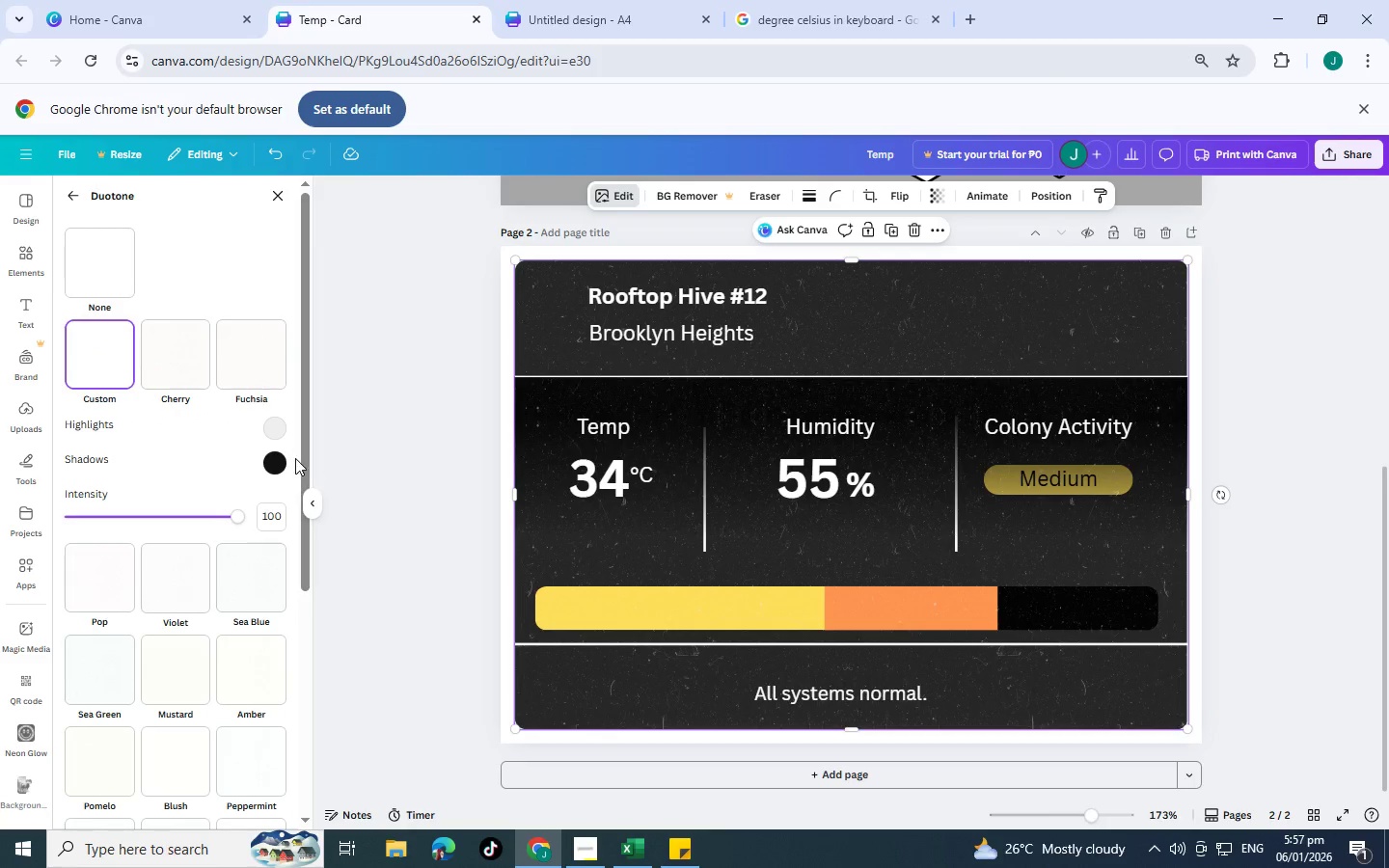 
left_click([284, 454])
 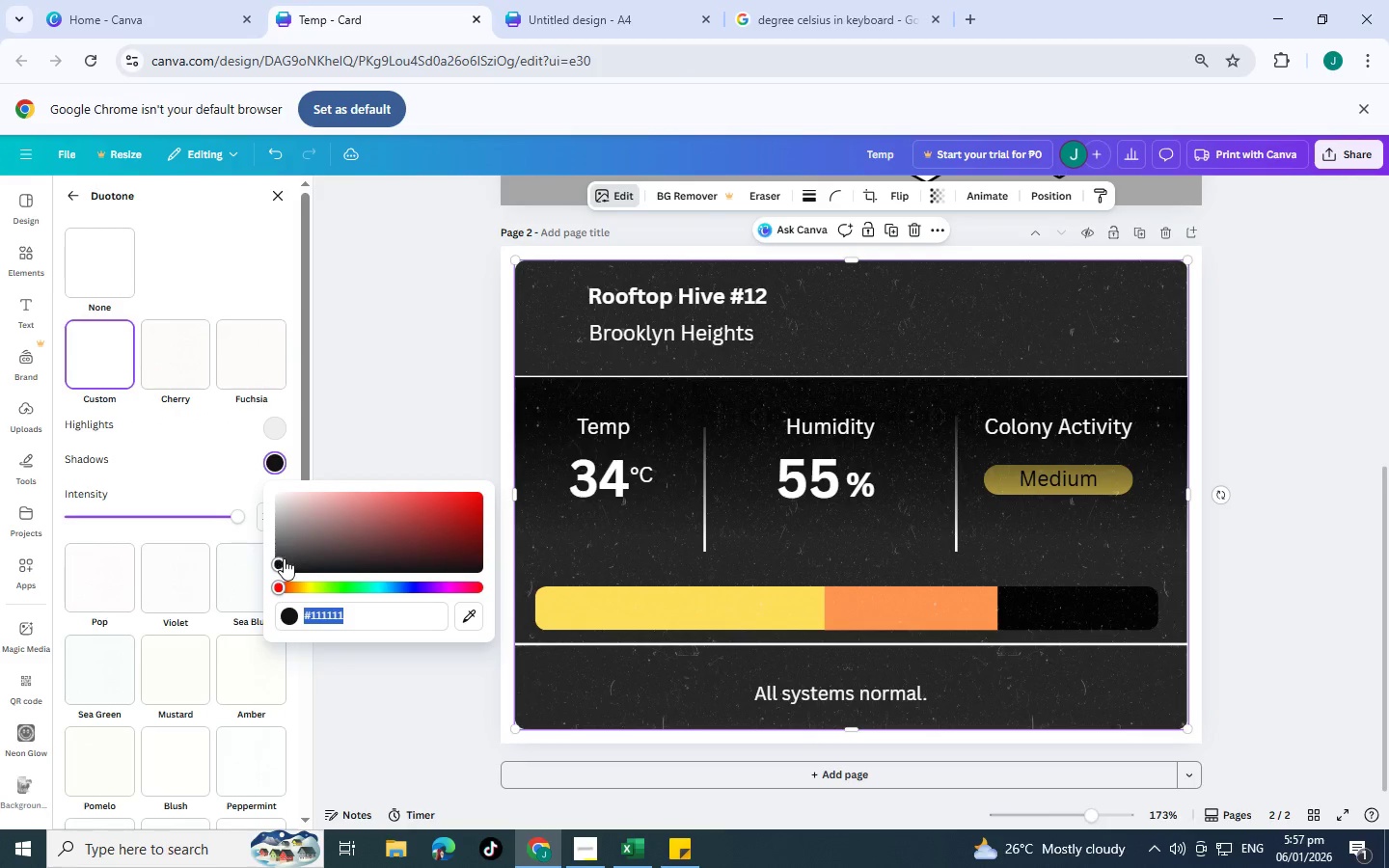 
left_click_drag(start_coordinate=[284, 558], to_coordinate=[277, 581])
 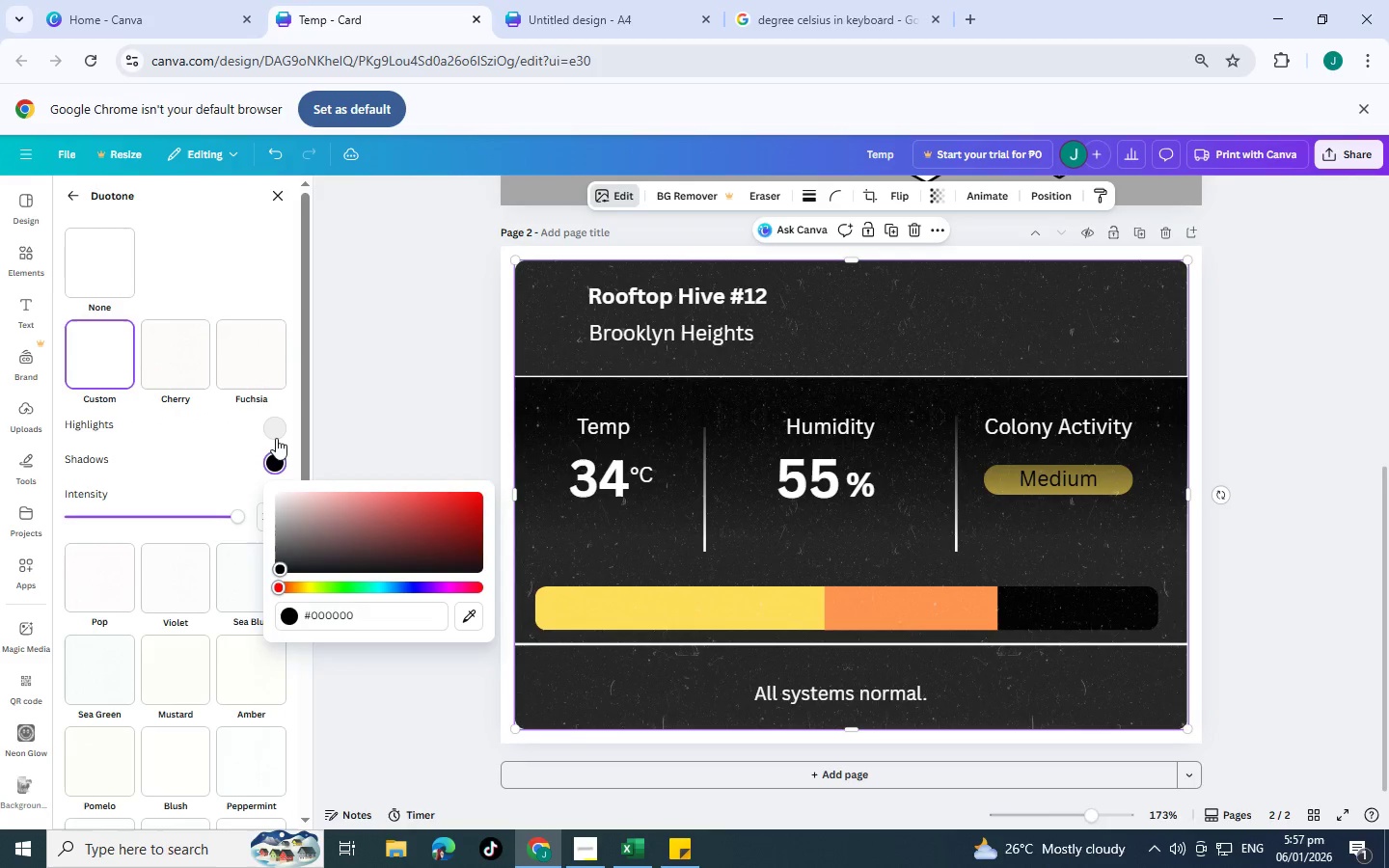 
left_click([276, 438])
 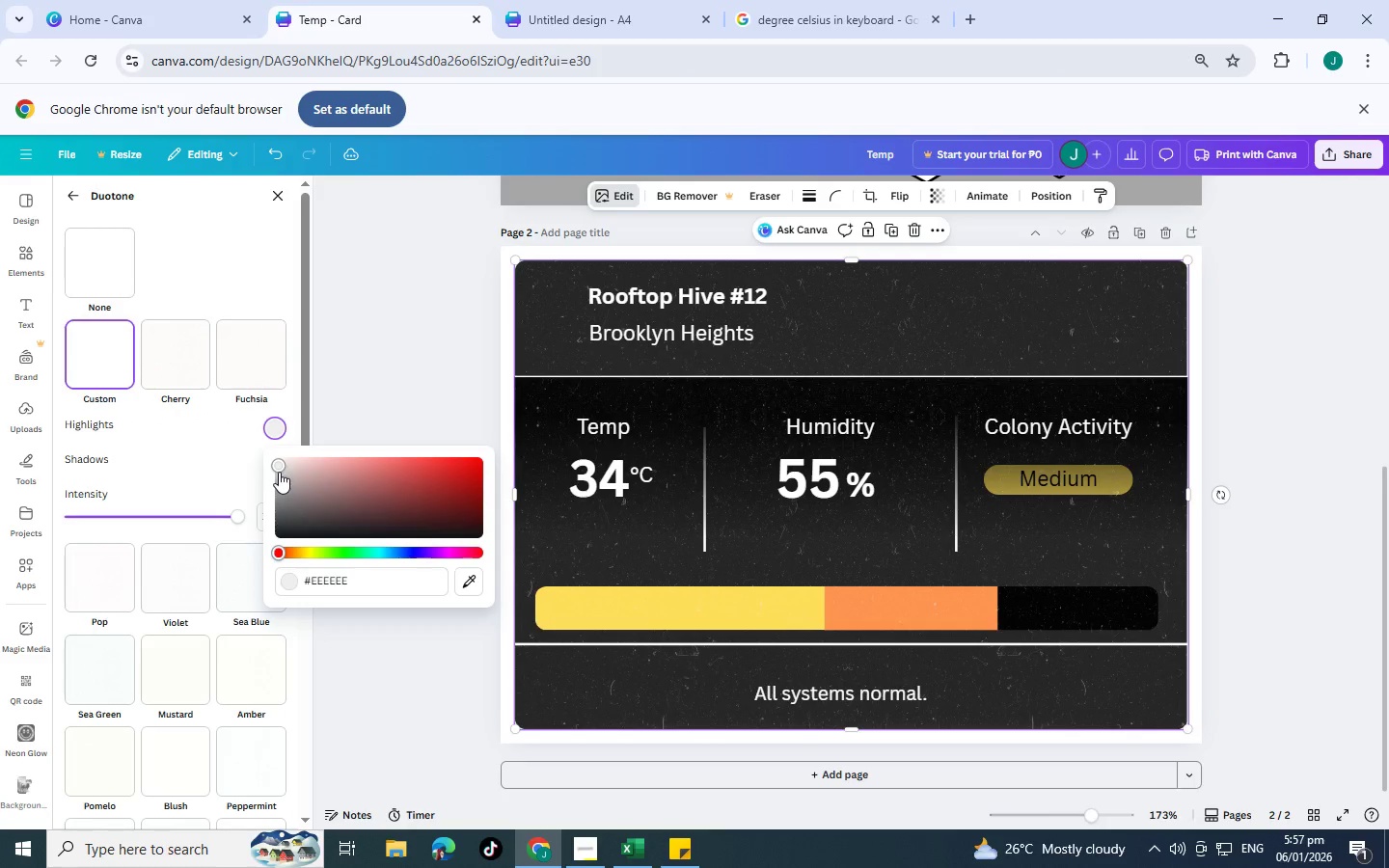 
left_click_drag(start_coordinate=[279, 472], to_coordinate=[209, 666])
 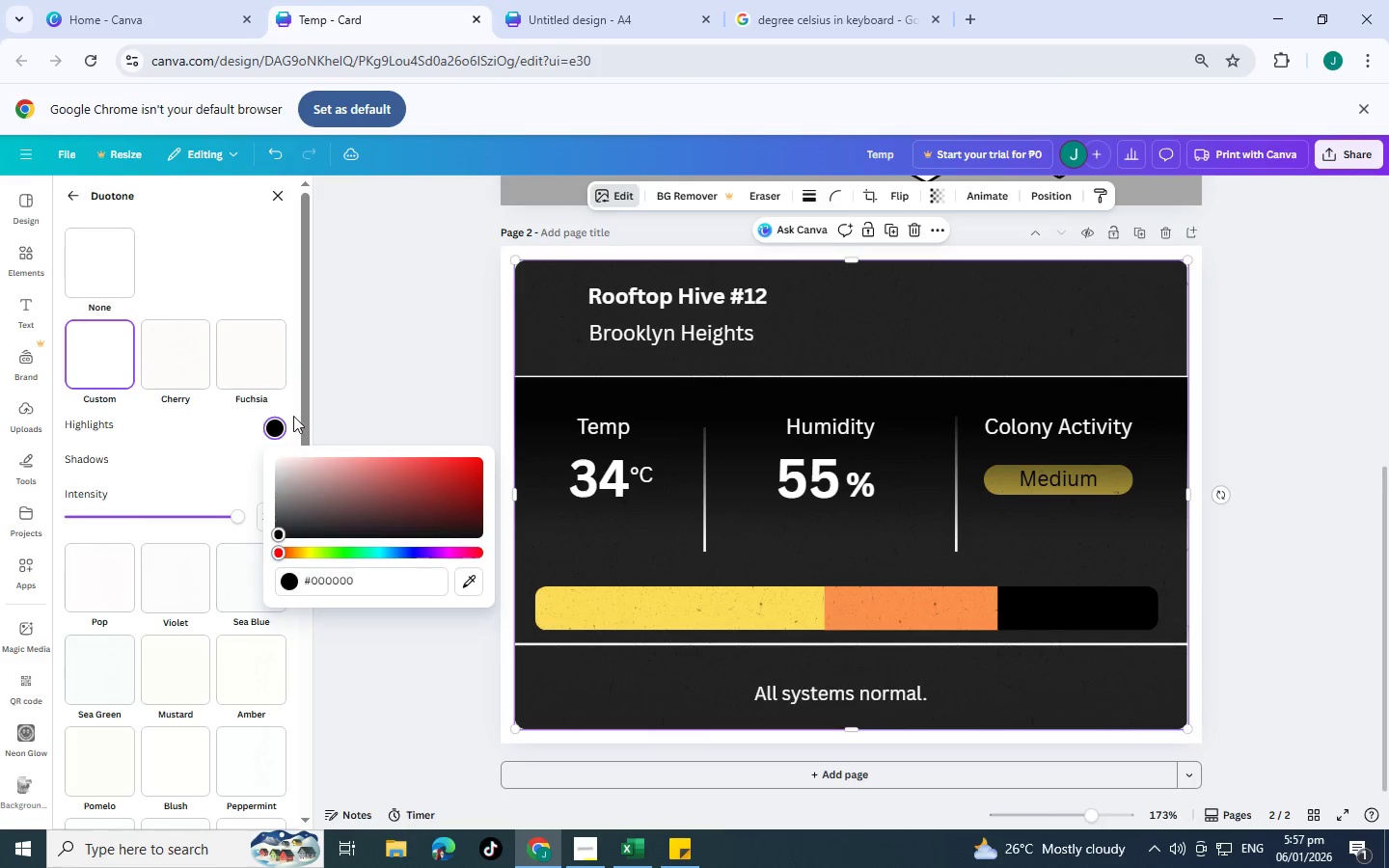 
left_click([325, 419])
 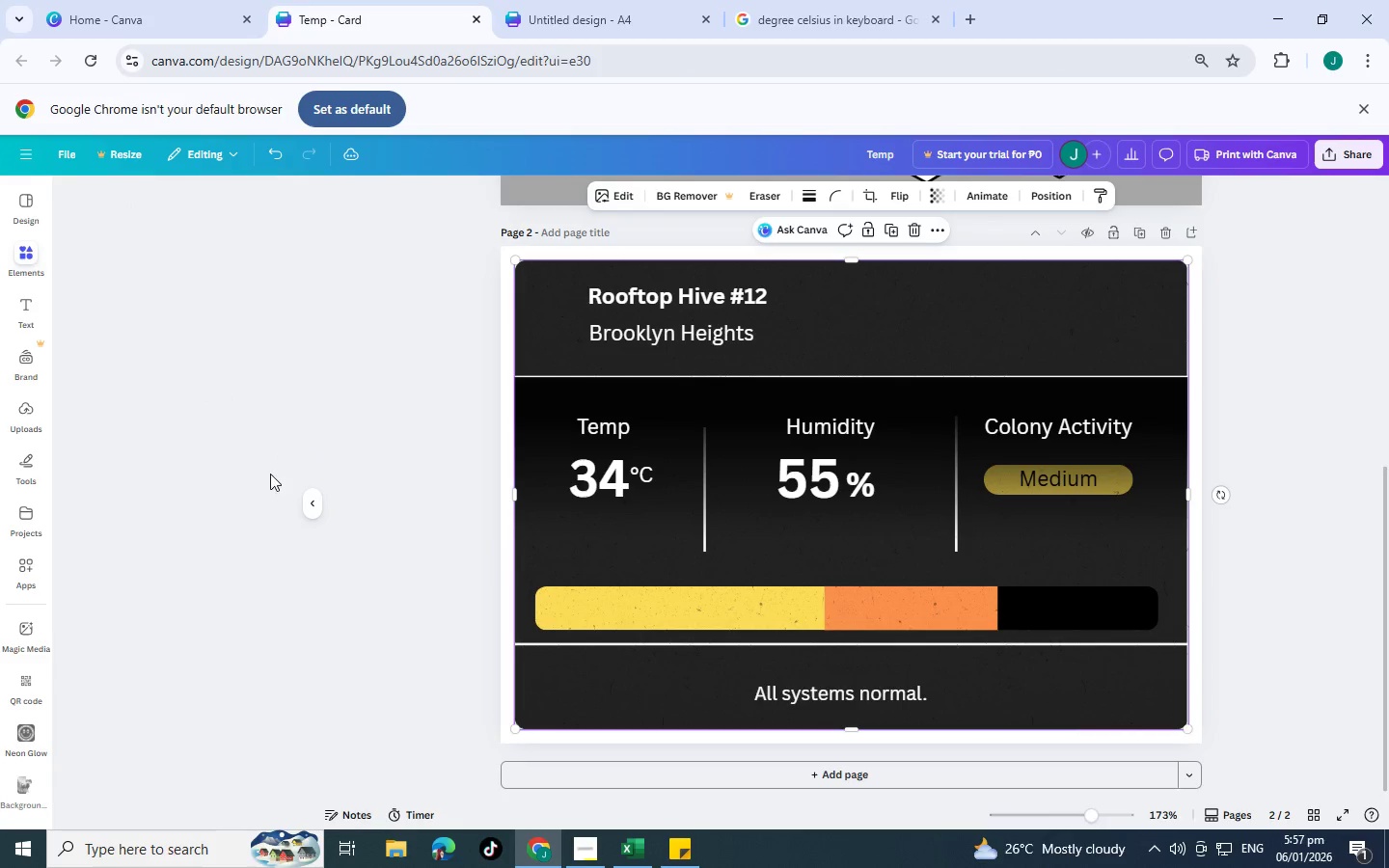 
left_click([270, 474])
 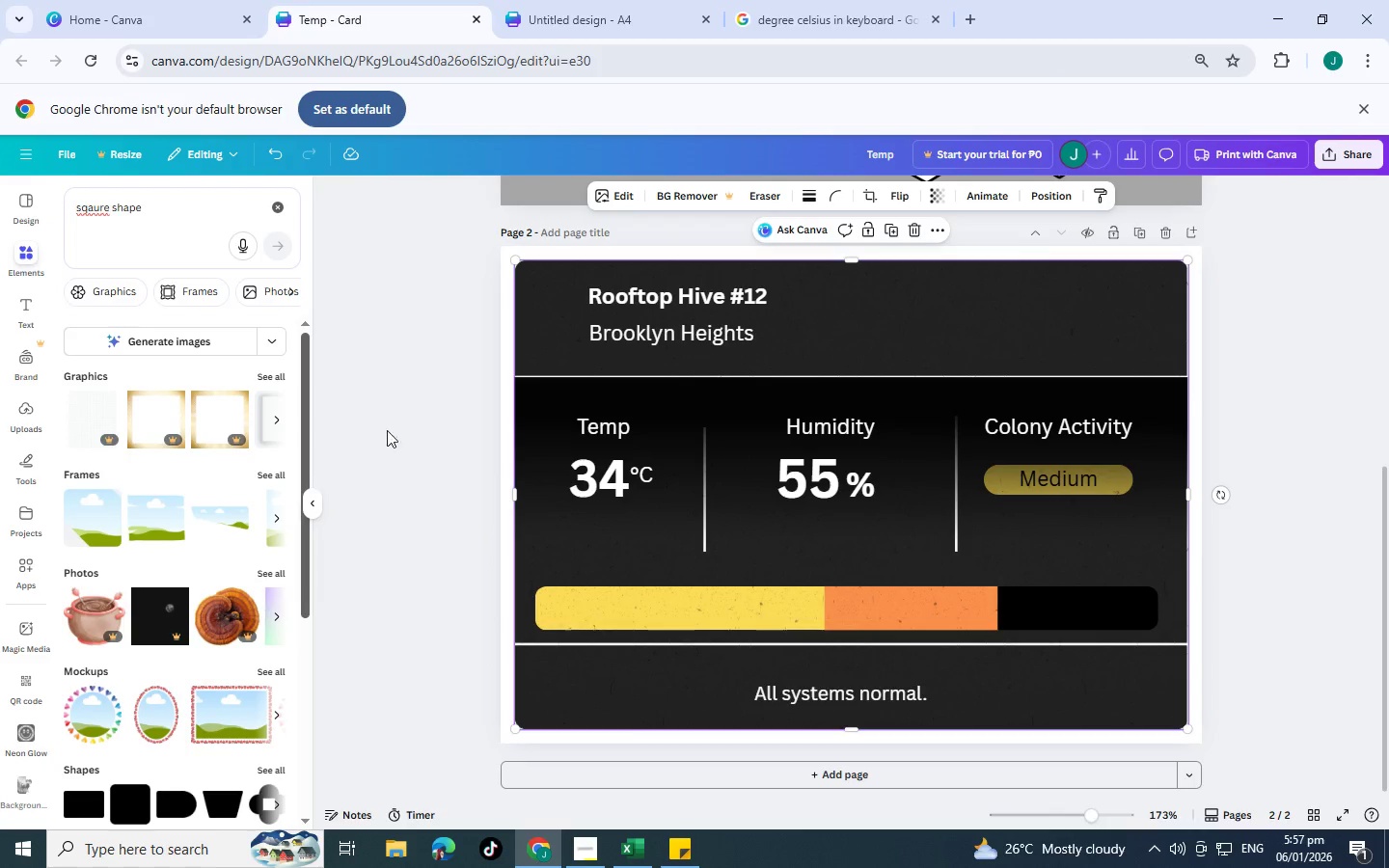 
wait(5.23)
 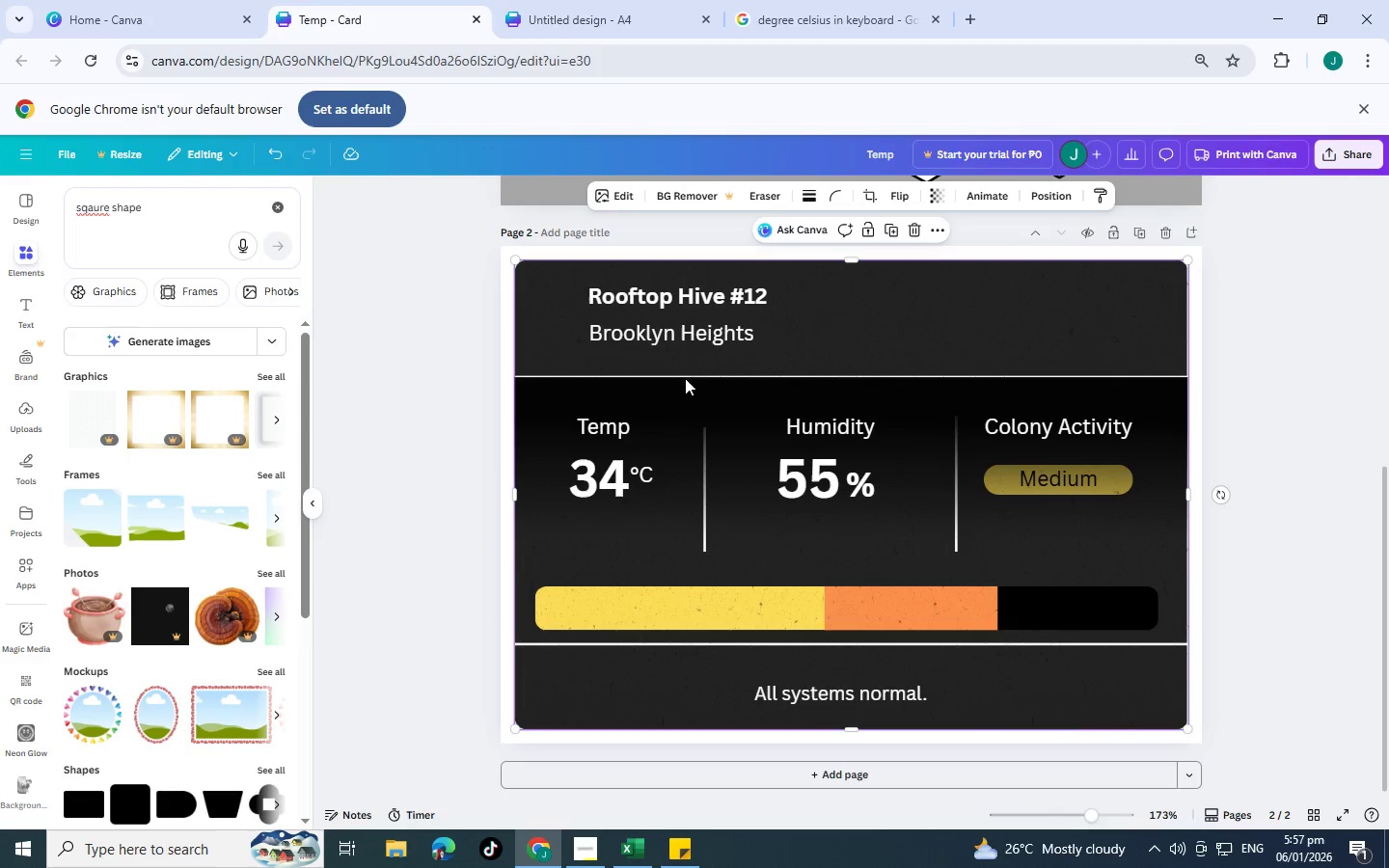 
key(Control+Z)
 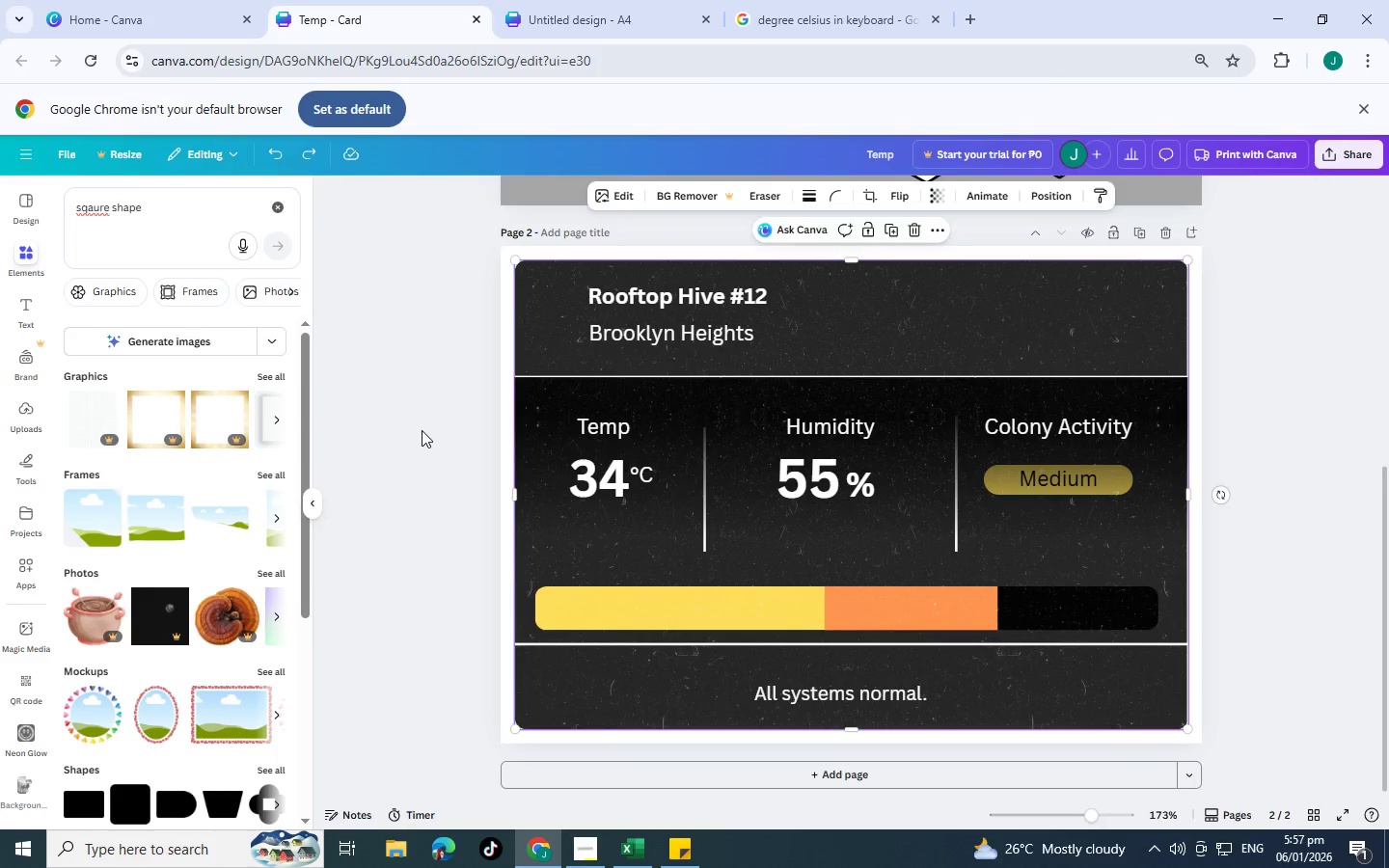 
left_click([422, 430])
 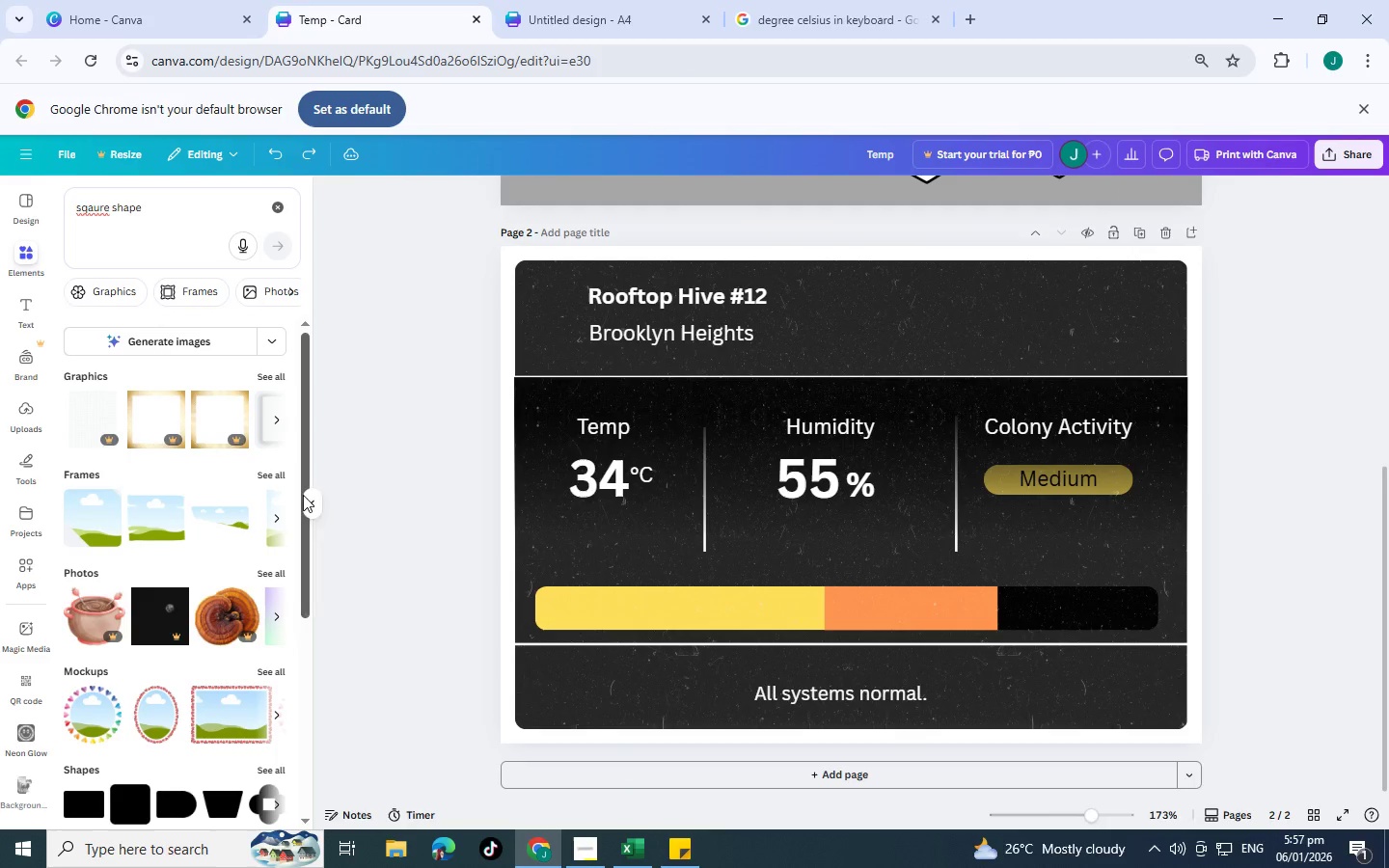 
left_click([311, 501])
 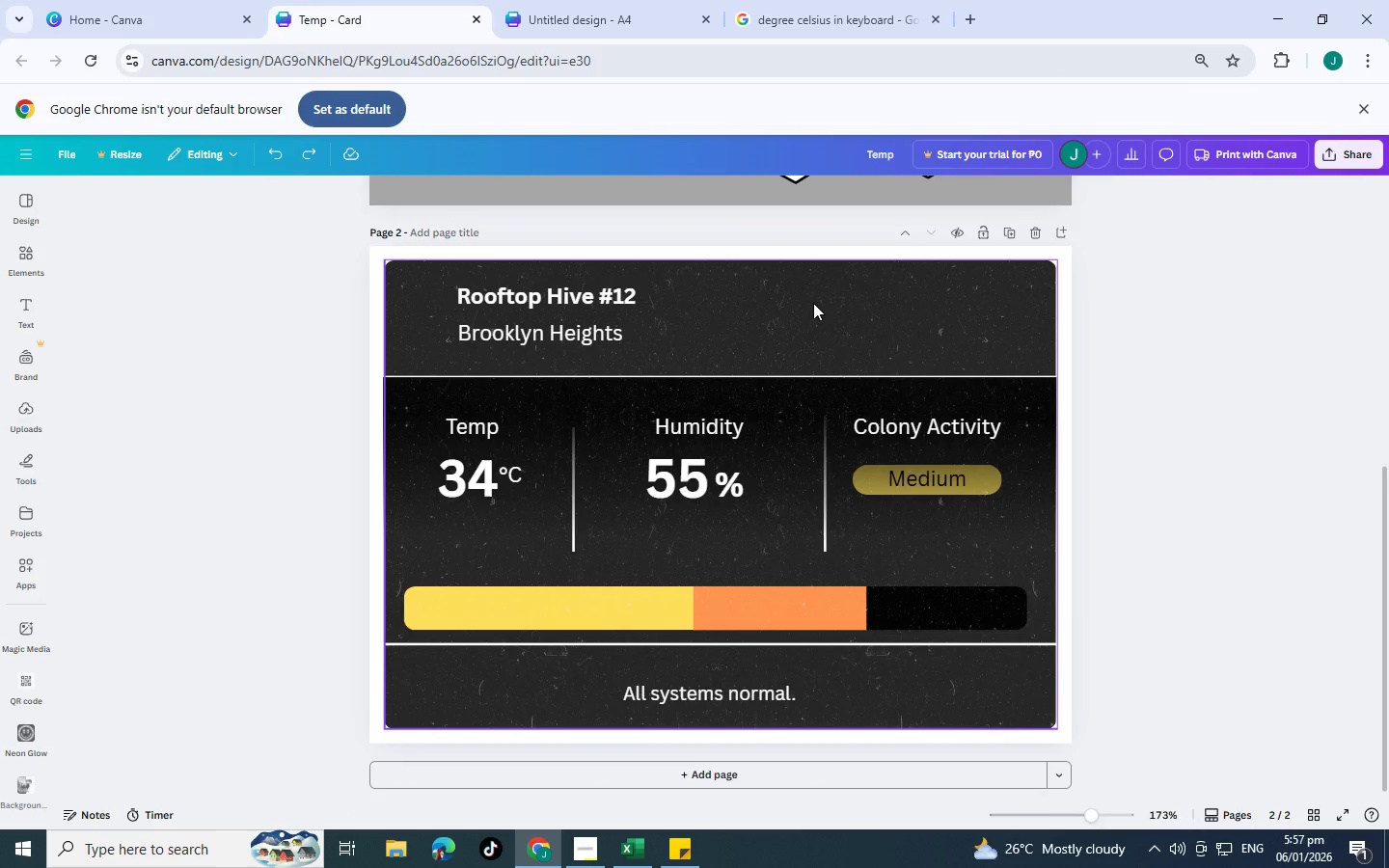 
wait(6.11)
 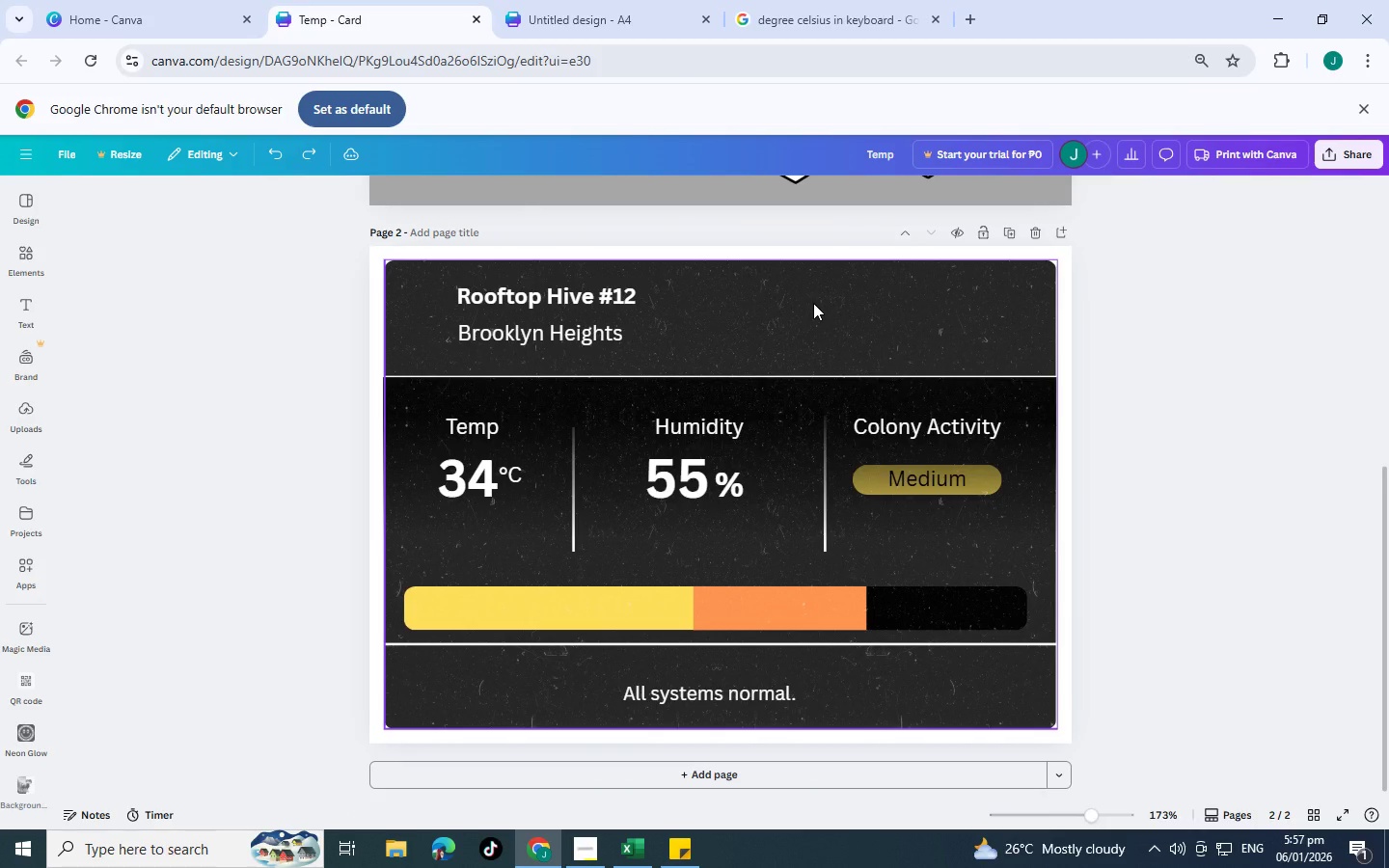 
left_click([720, 358])
 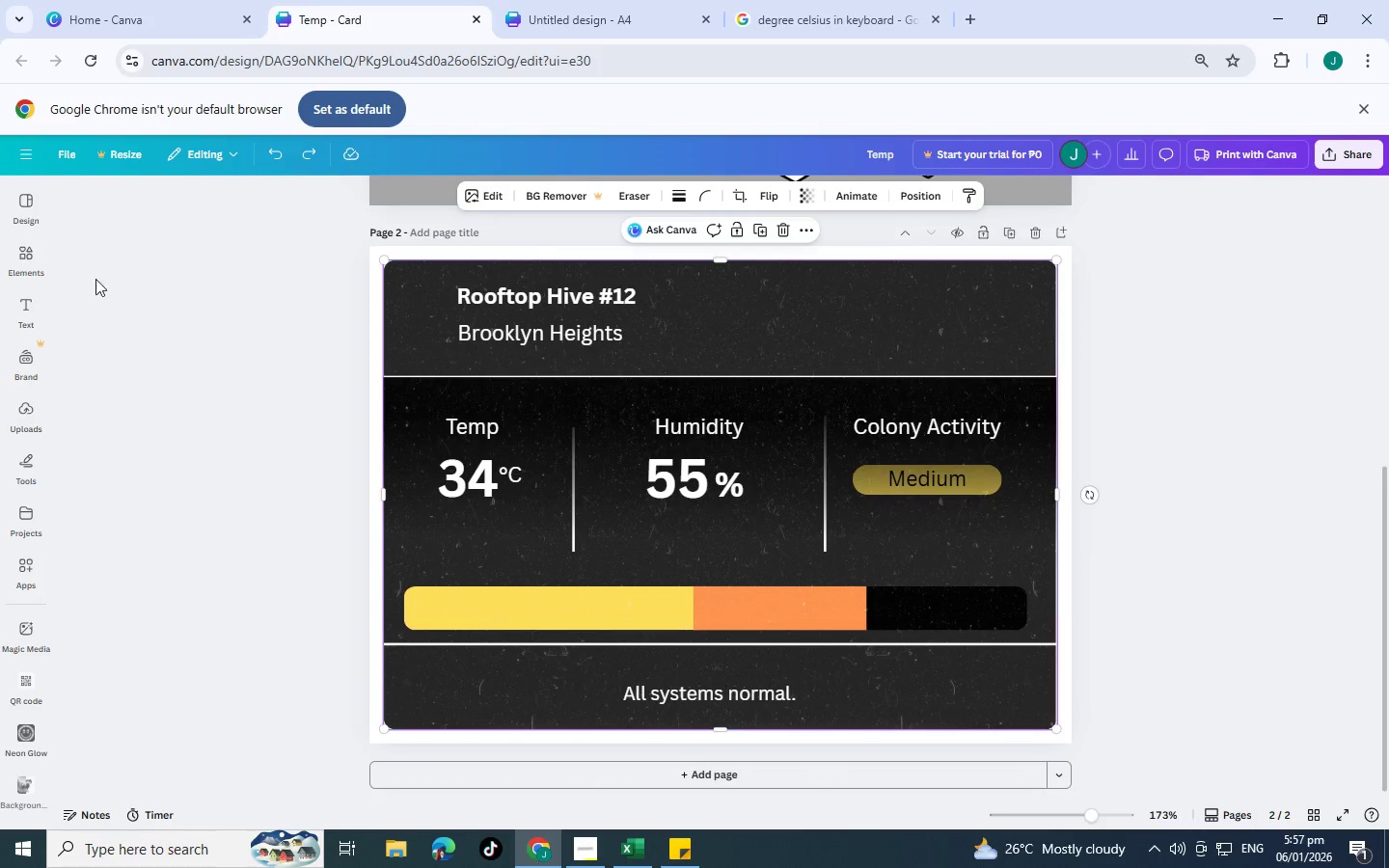 
left_click([27, 261])
 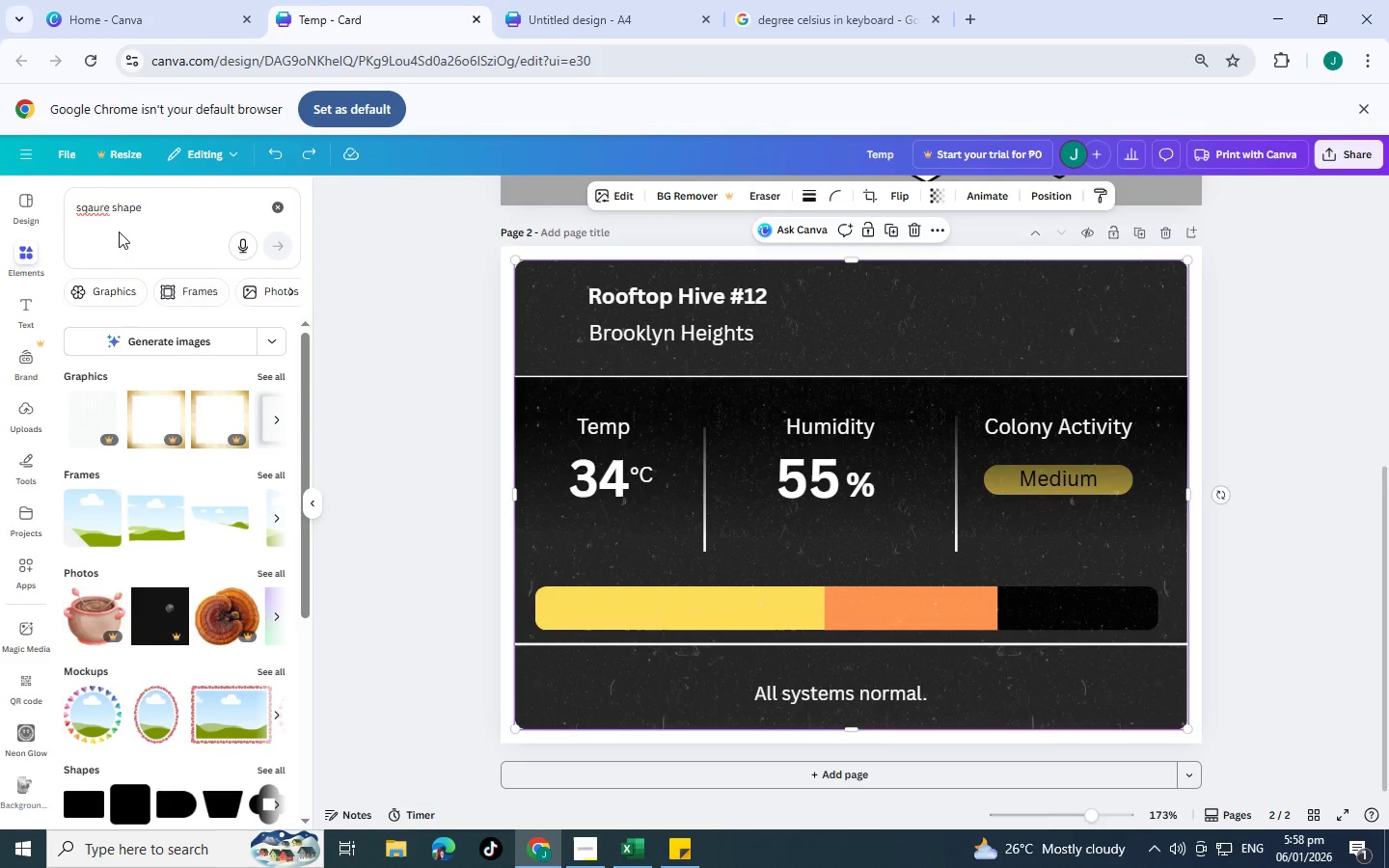 
left_click_drag(start_coordinate=[181, 209], to_coordinate=[0, 183])
 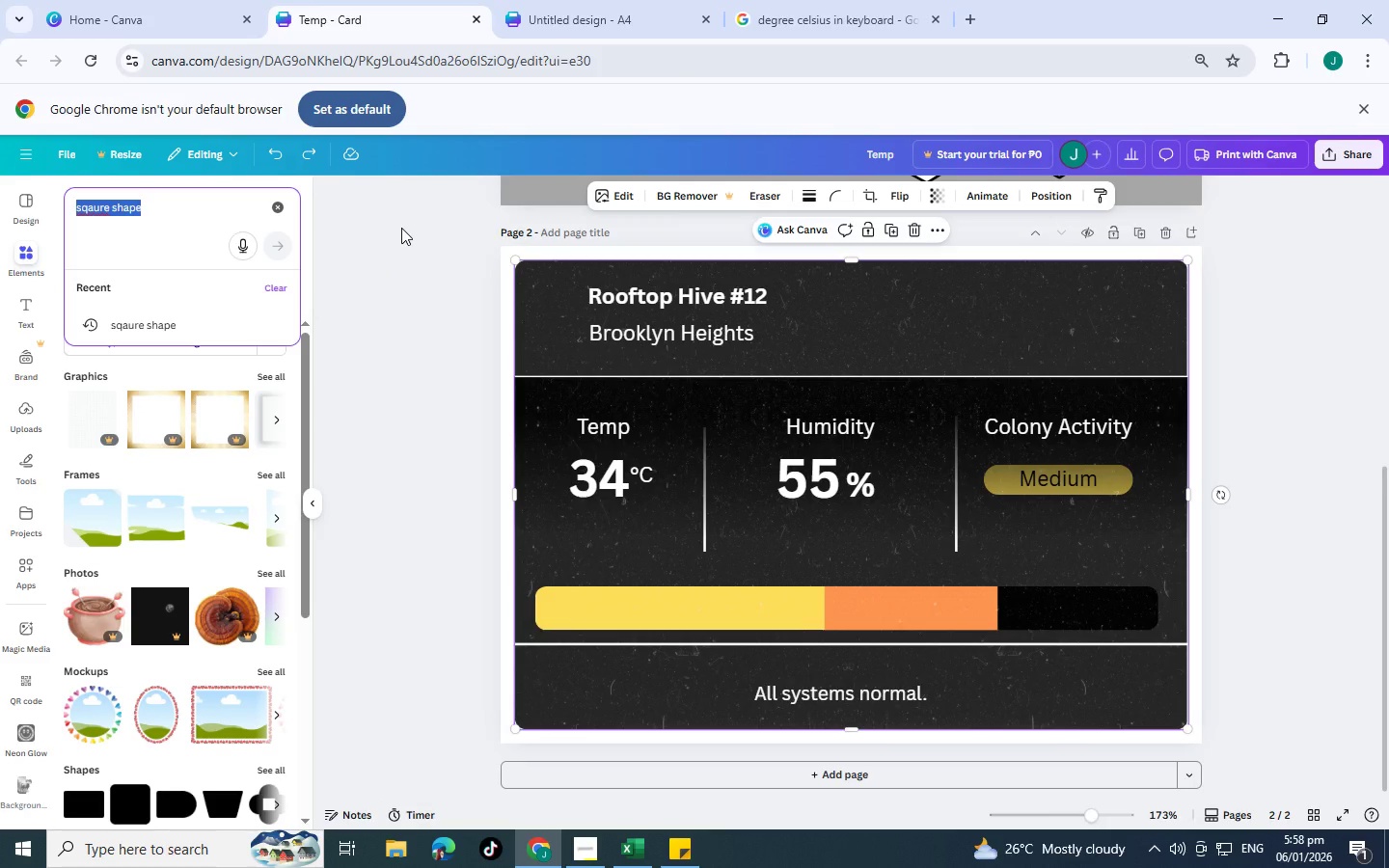 
type(texture)
 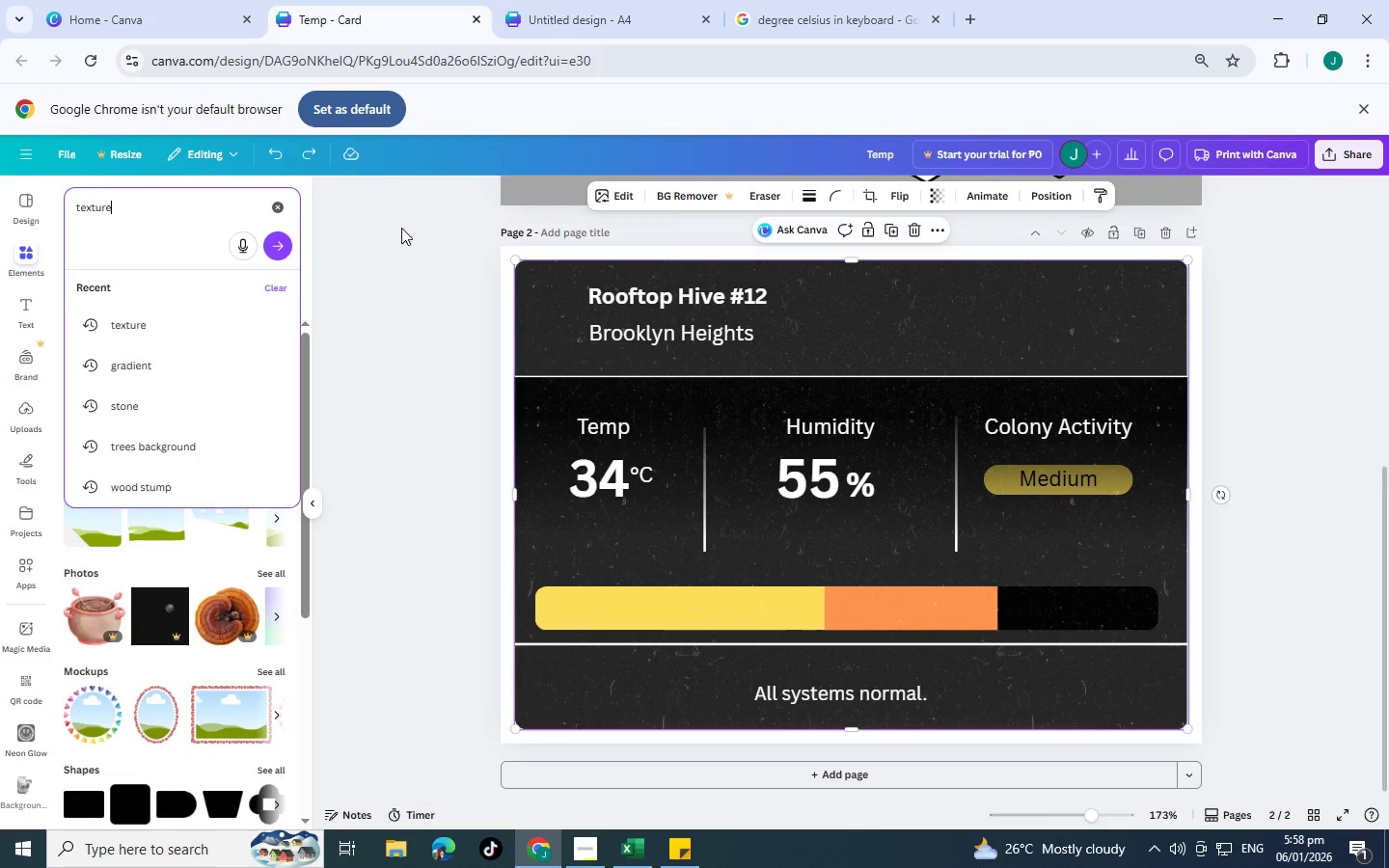 
key(Enter)
 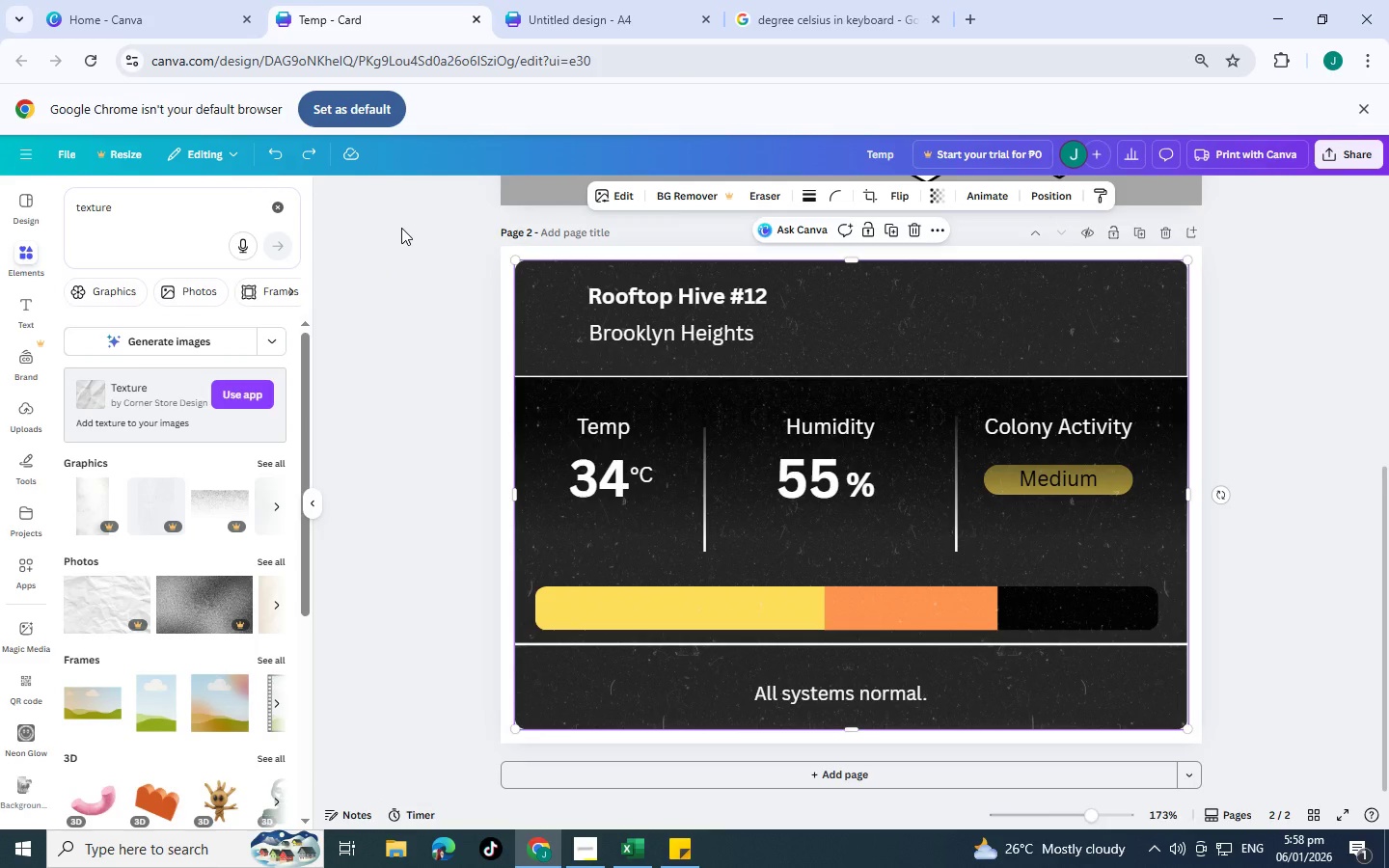 
wait(6.66)
 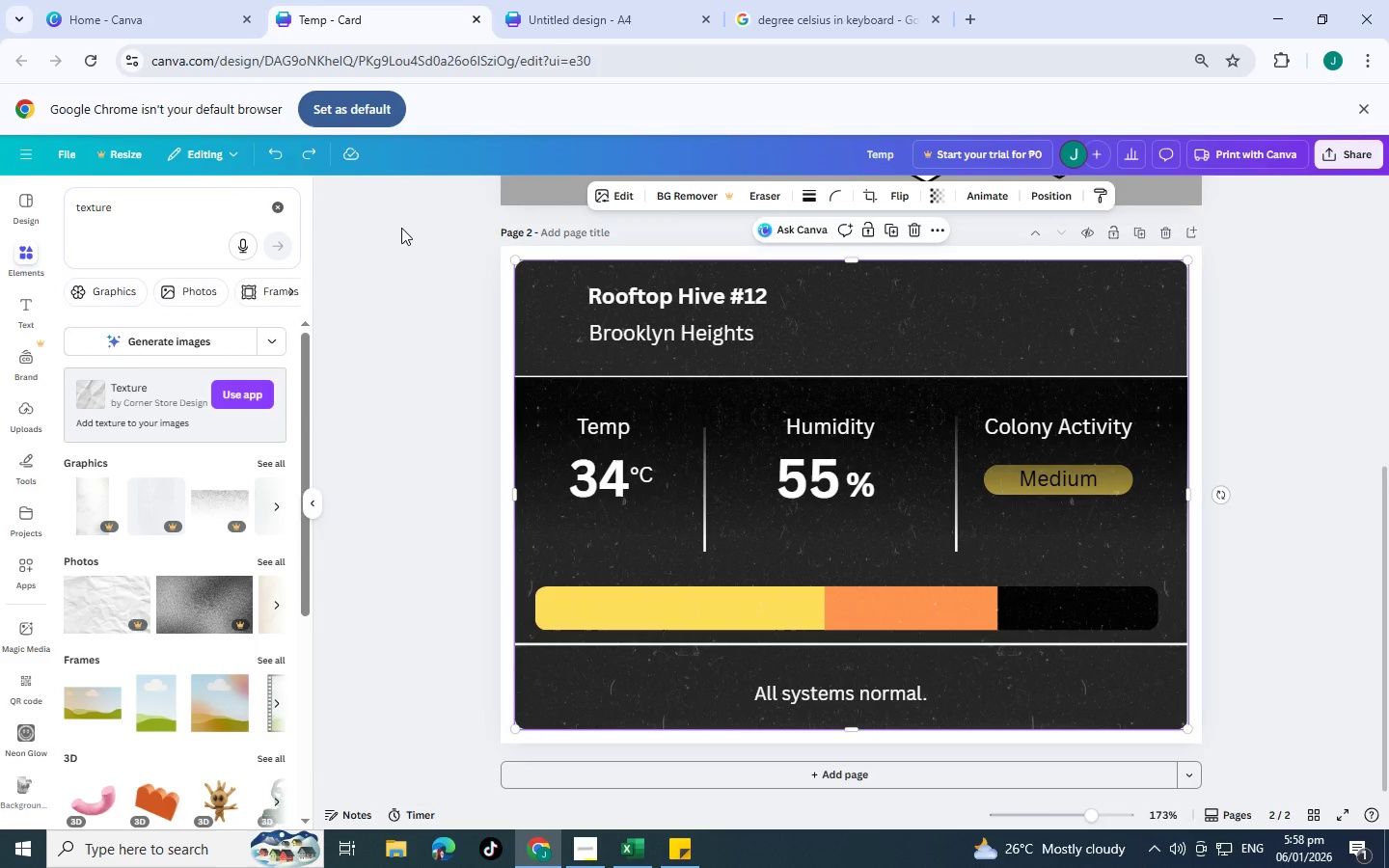 
scroll: coordinate [216, 485], scroll_direction: down, amount: 4.0
 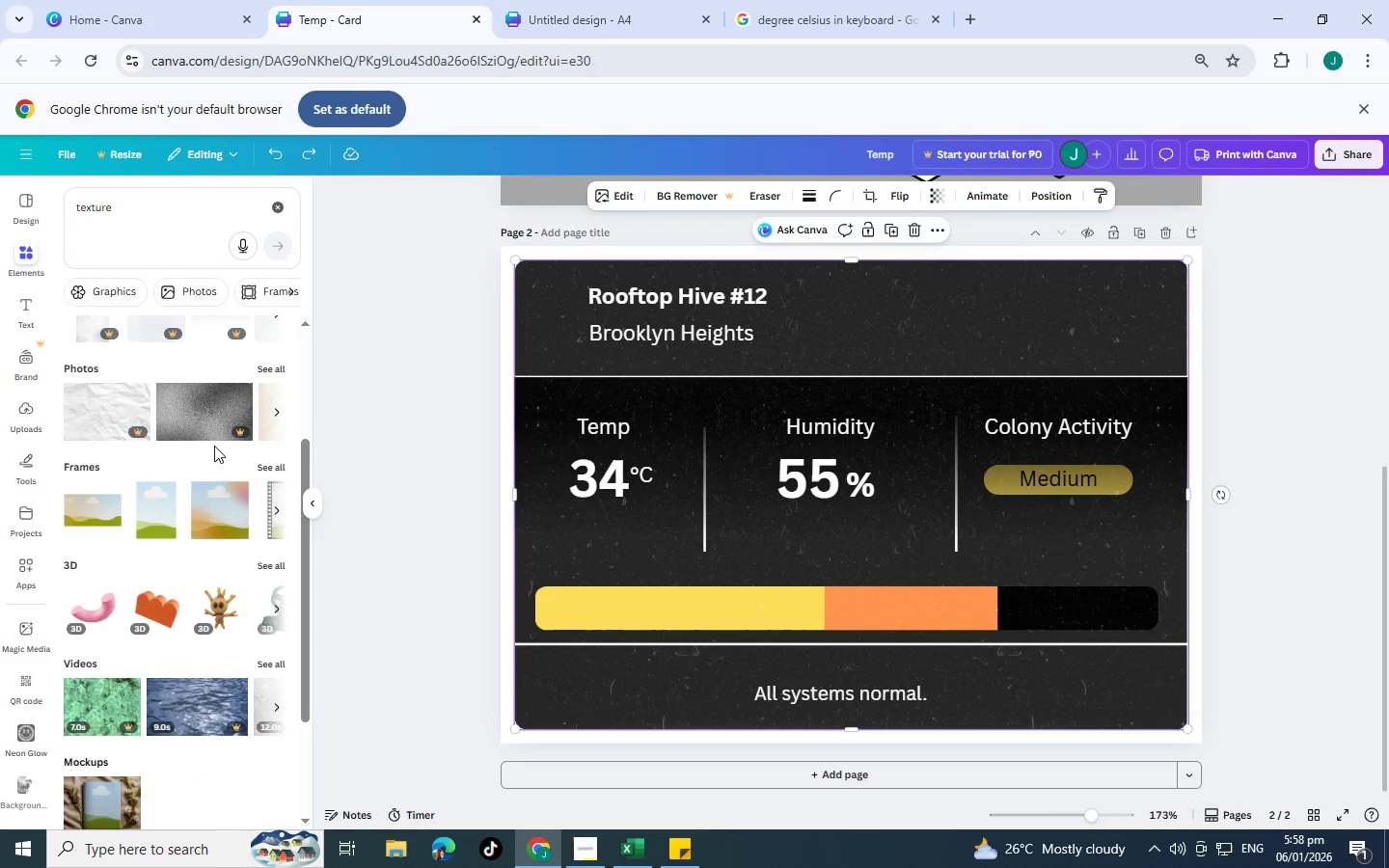 
scroll: coordinate [214, 446], scroll_direction: up, amount: 2.0
 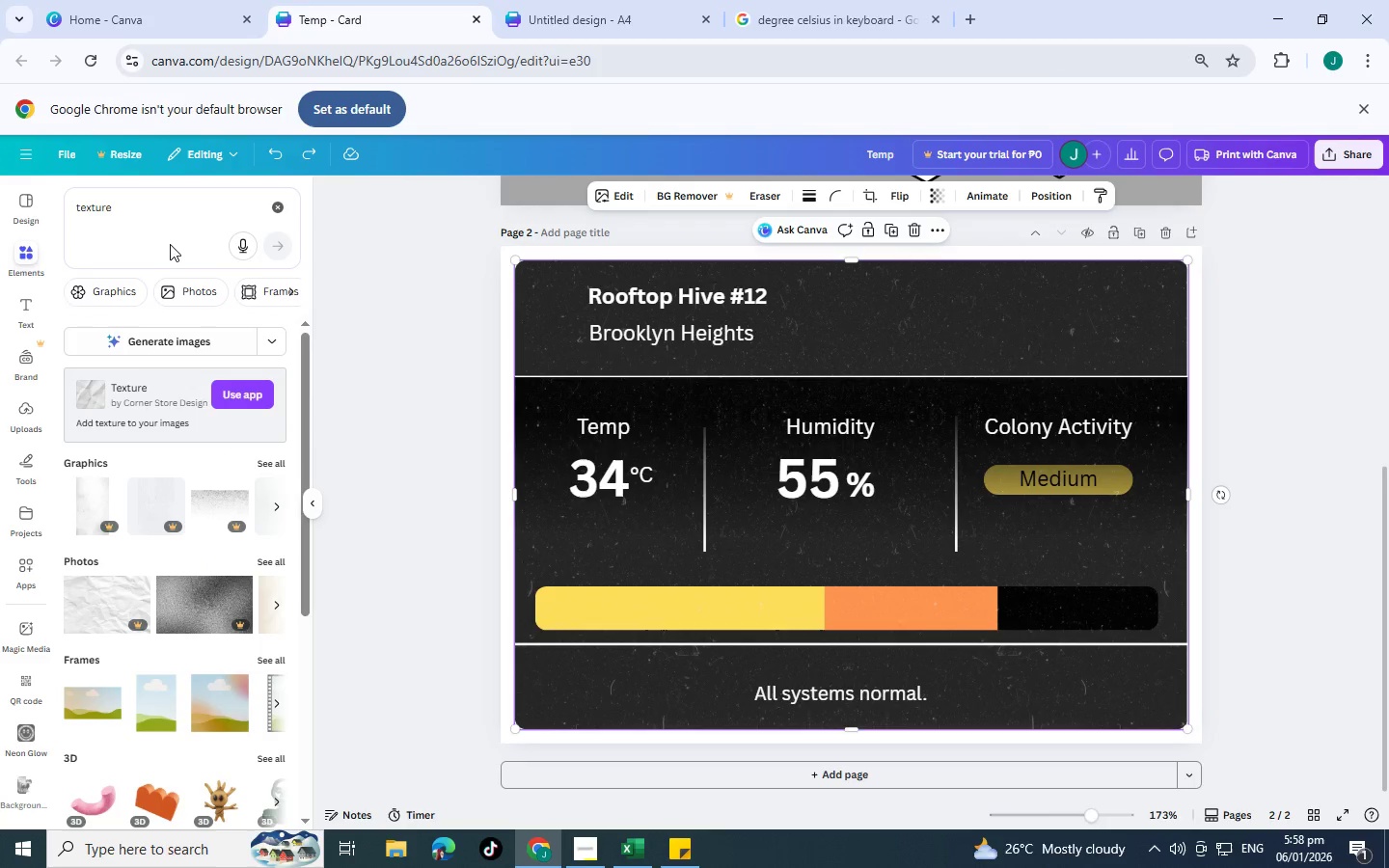 
left_click_drag(start_coordinate=[164, 206], to_coordinate=[18, 201])
 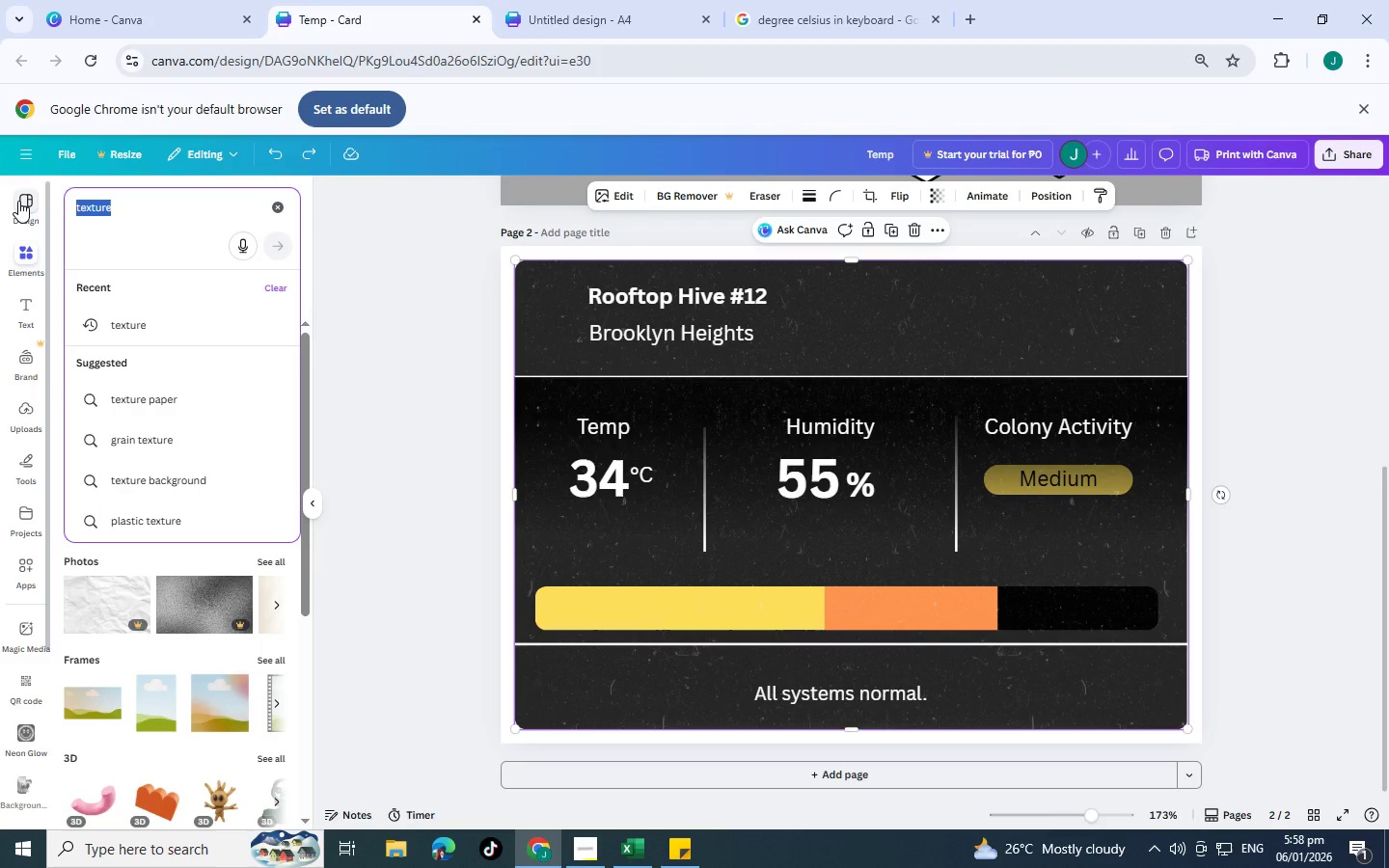 
wait(17.8)
 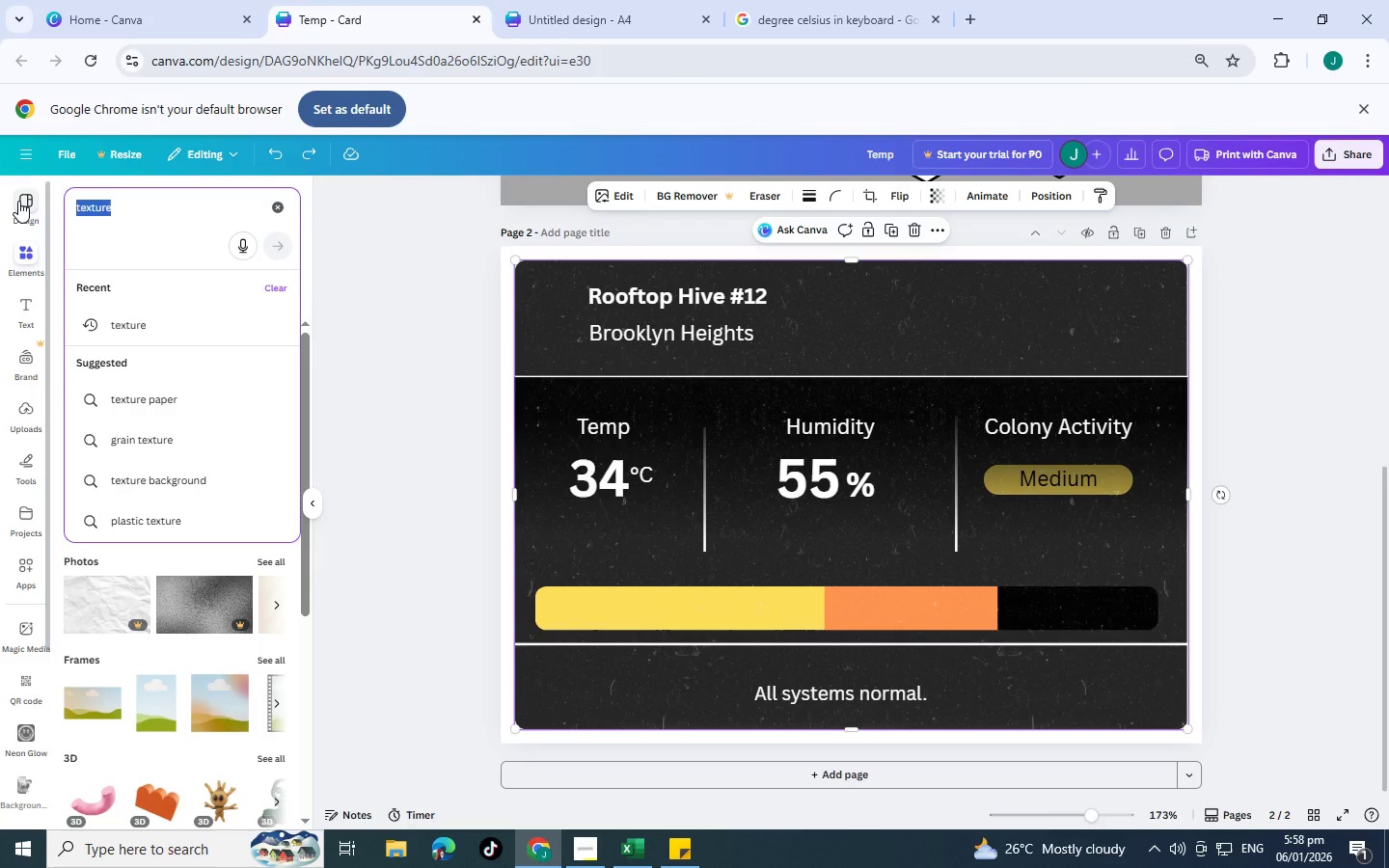 
scroll: coordinate [148, 348], scroll_direction: down, amount: 2.0
 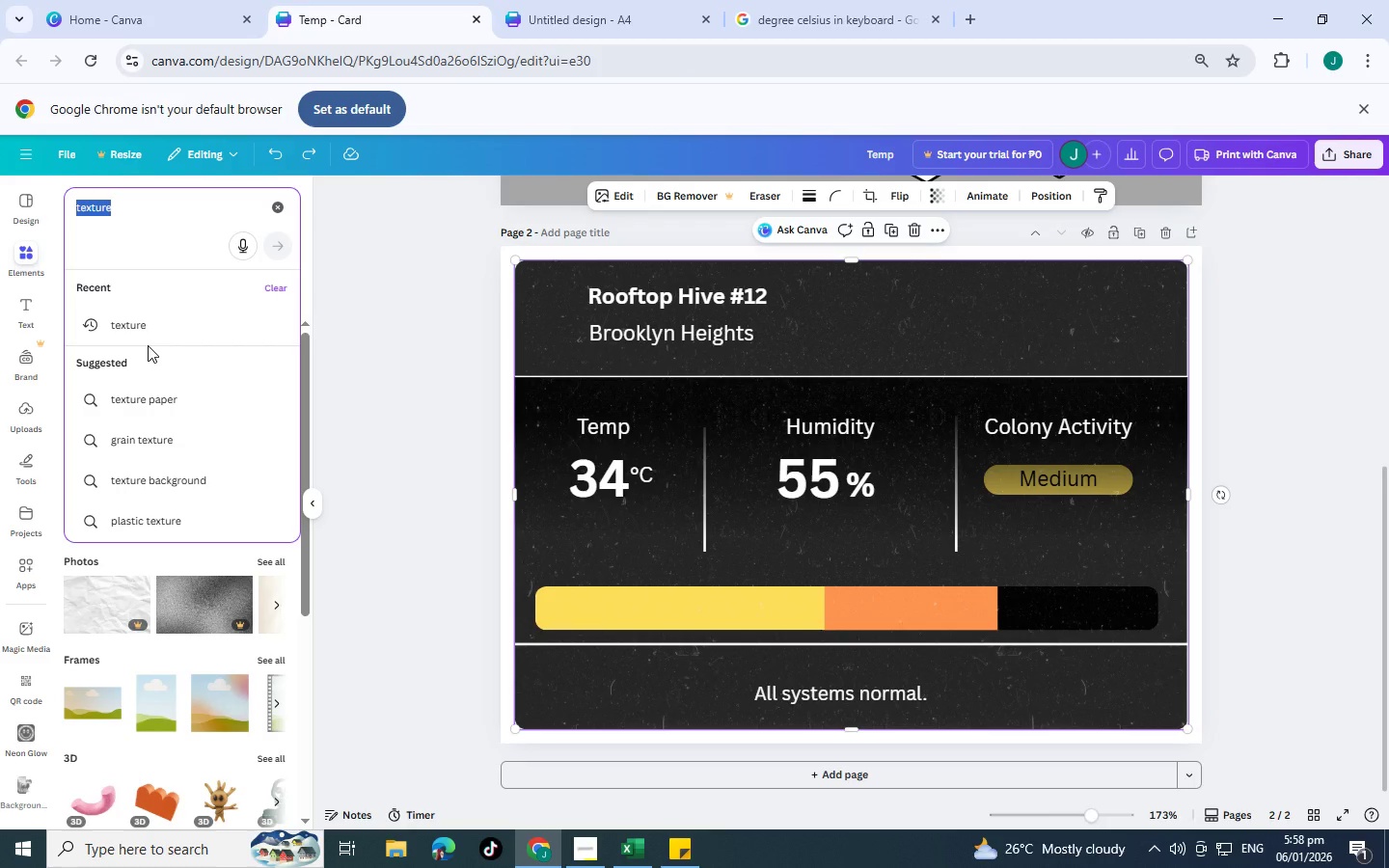 
wait(16.56)
 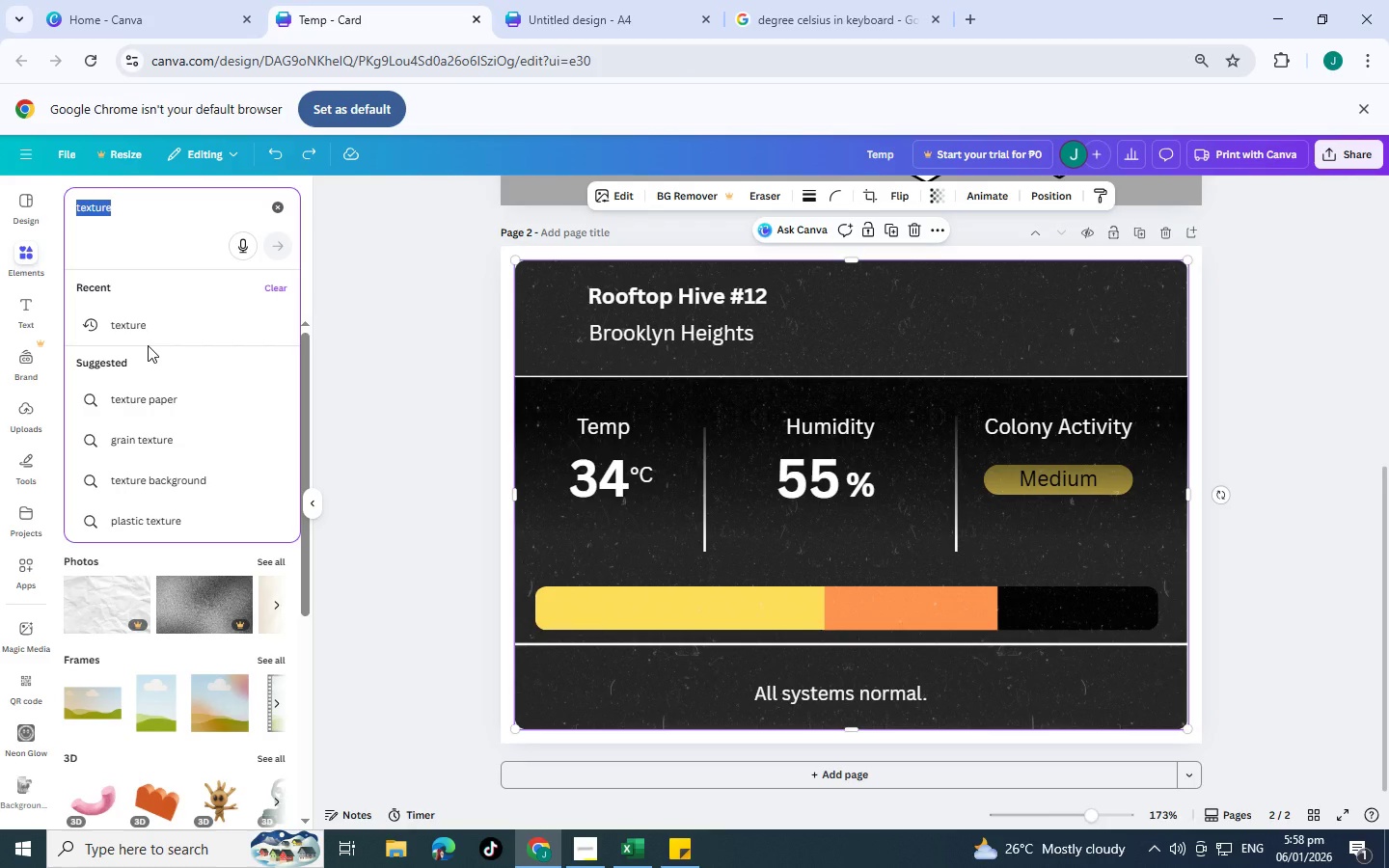 
scroll: coordinate [859, 419], scroll_direction: down, amount: 3.0
 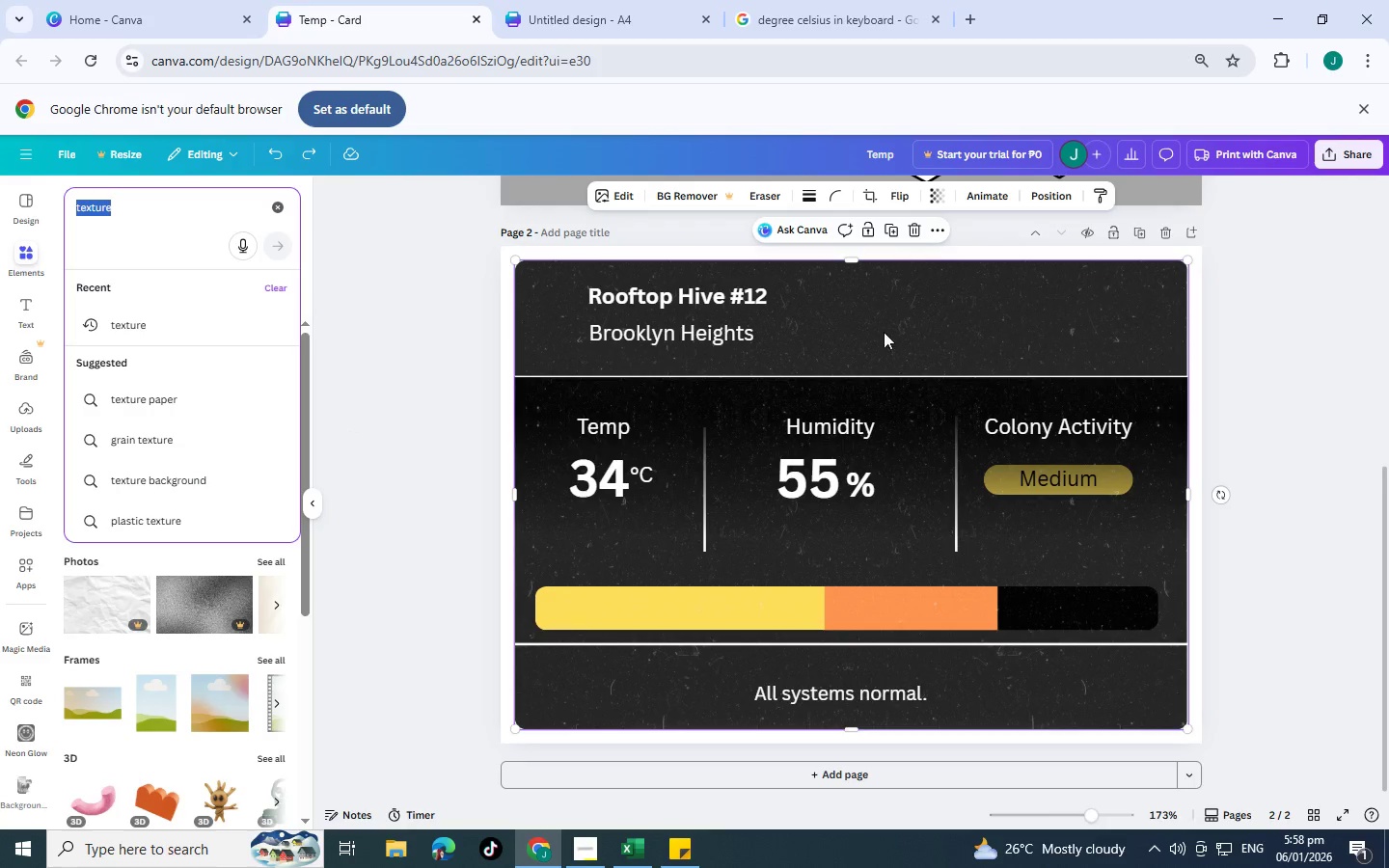 
left_click([1291, 363])
 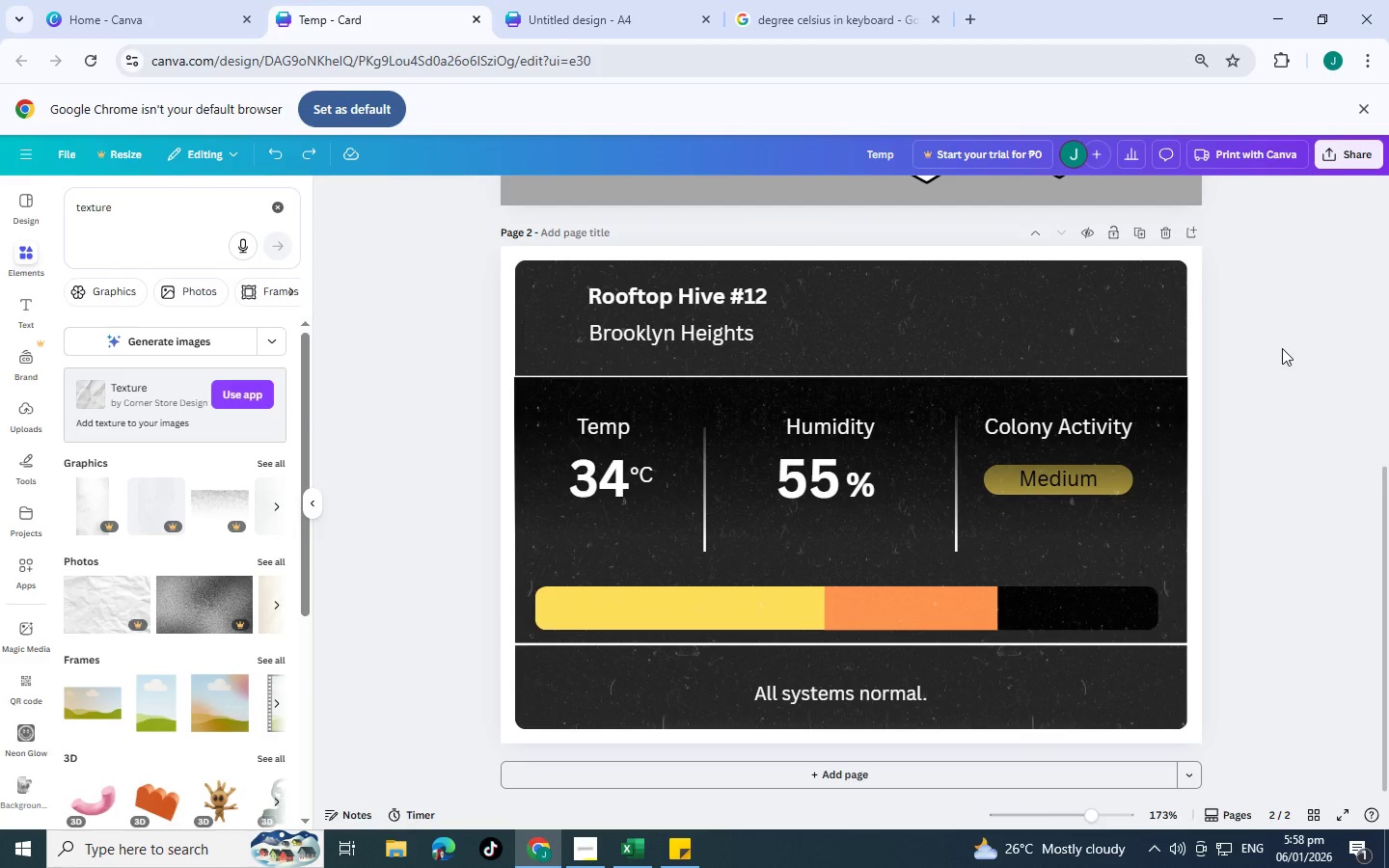 
scroll: coordinate [1076, 436], scroll_direction: none, amount: 0.0
 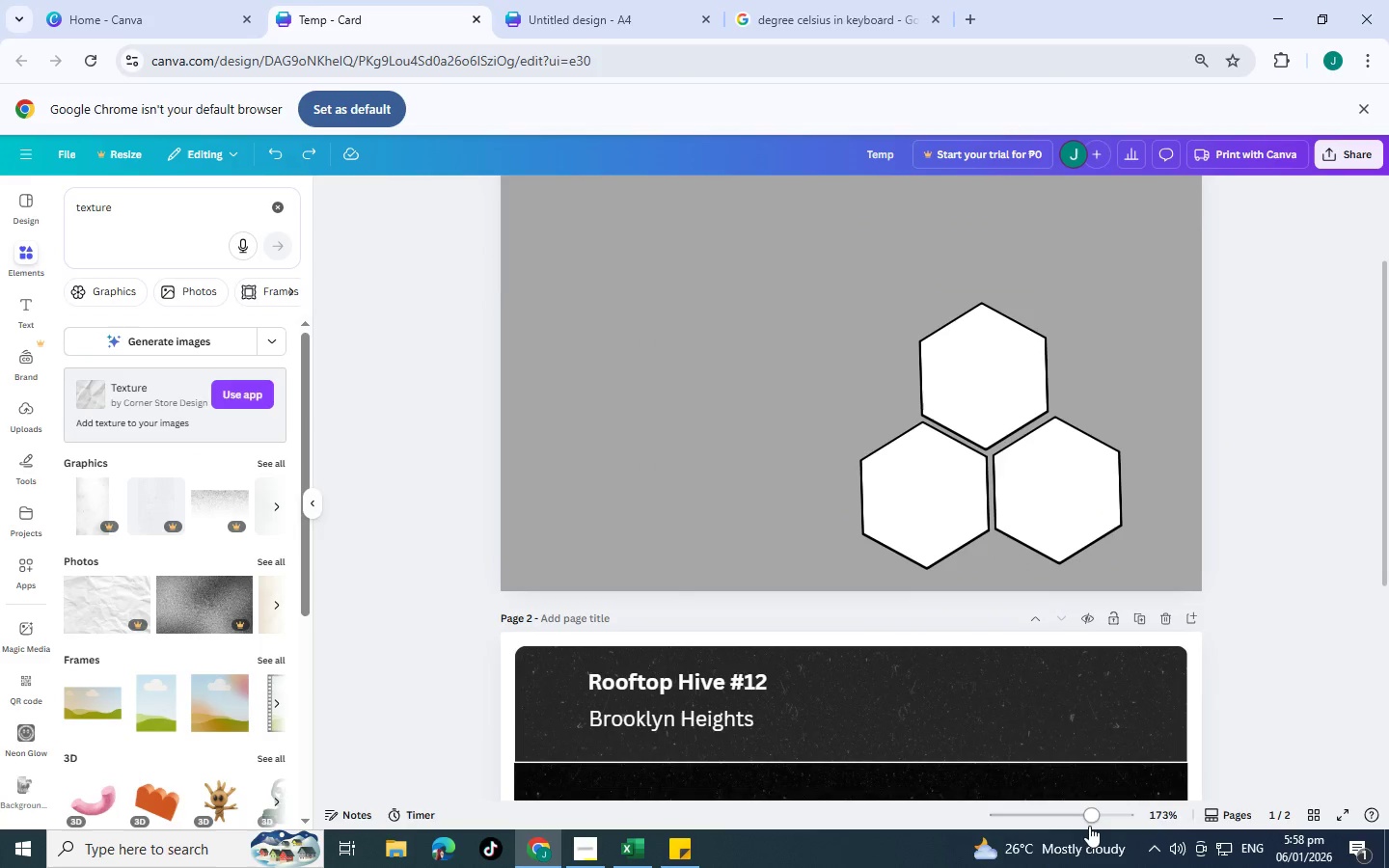 
left_click_drag(start_coordinate=[1088, 825], to_coordinate=[1074, 818])
 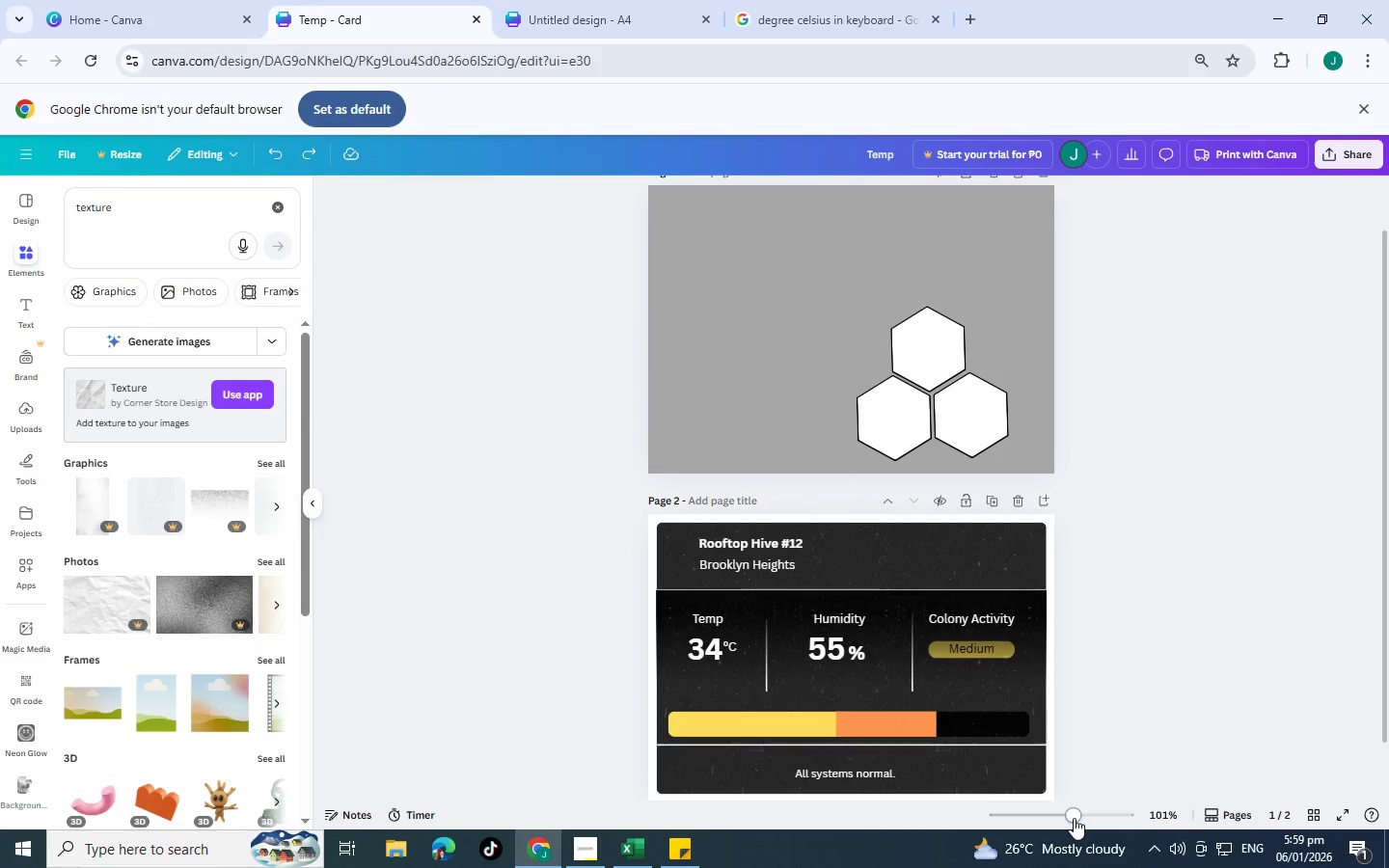 
wait(8.39)
 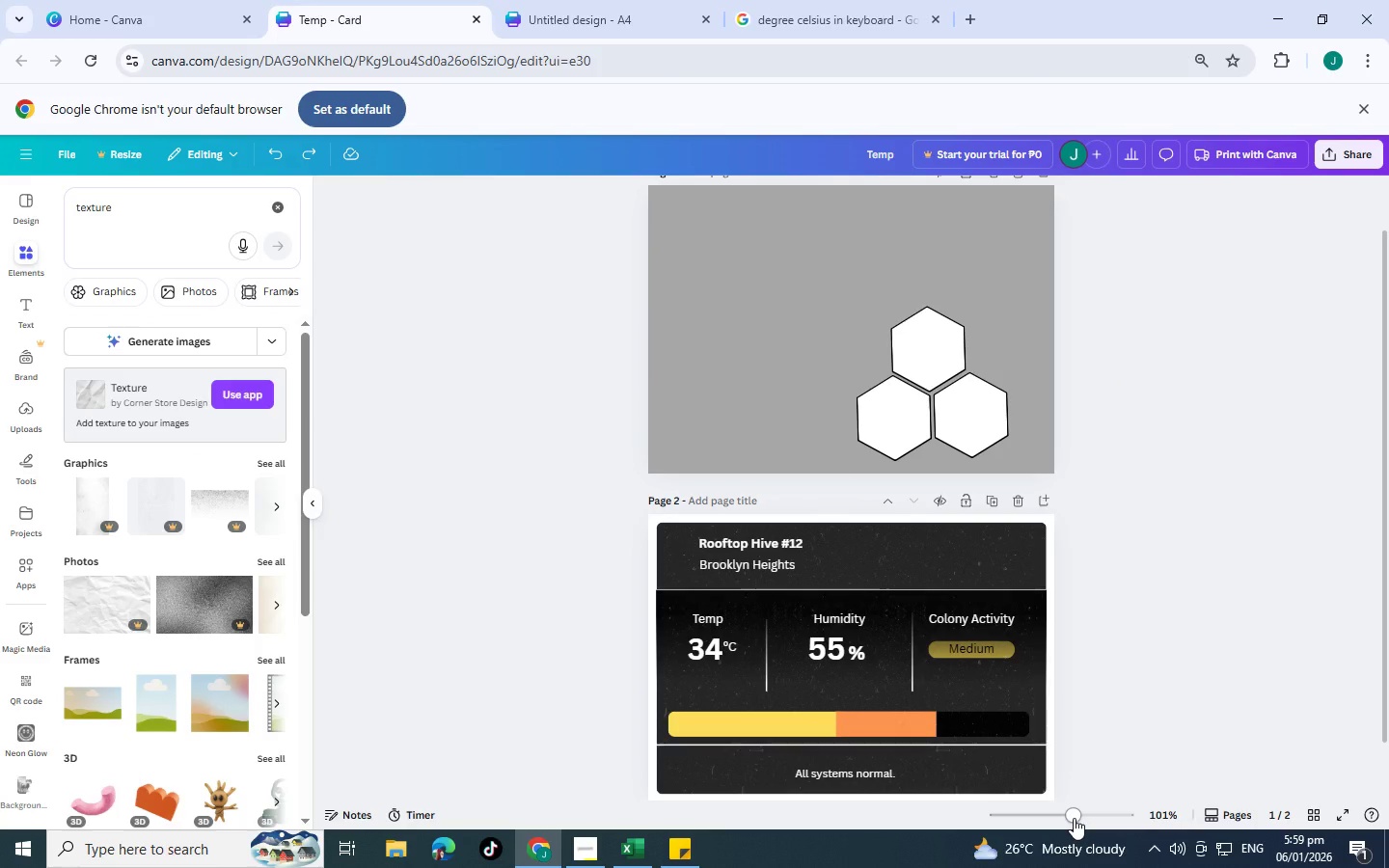 
left_click([850, 556])
 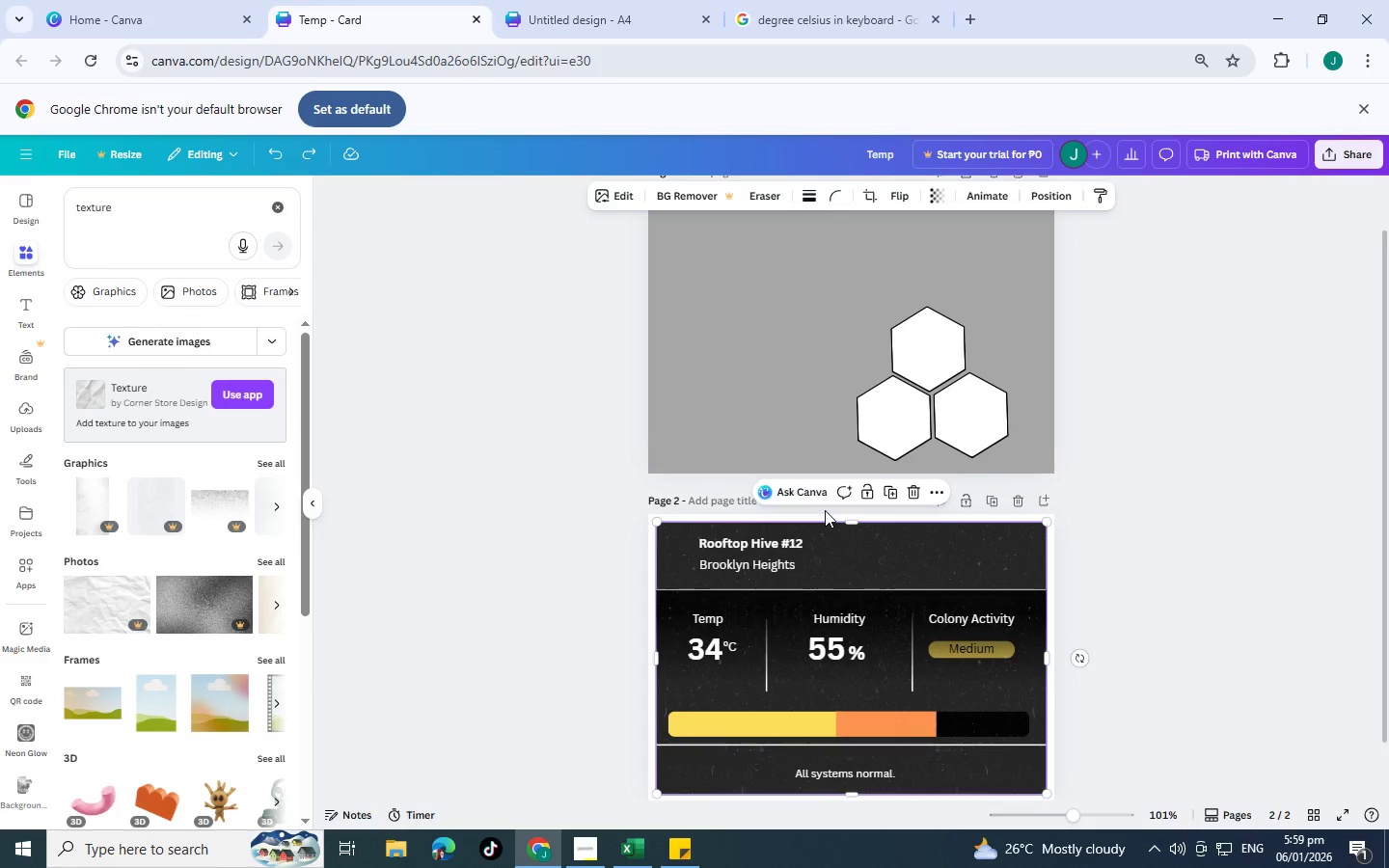 
scroll: coordinate [807, 577], scroll_direction: down, amount: 3.0
 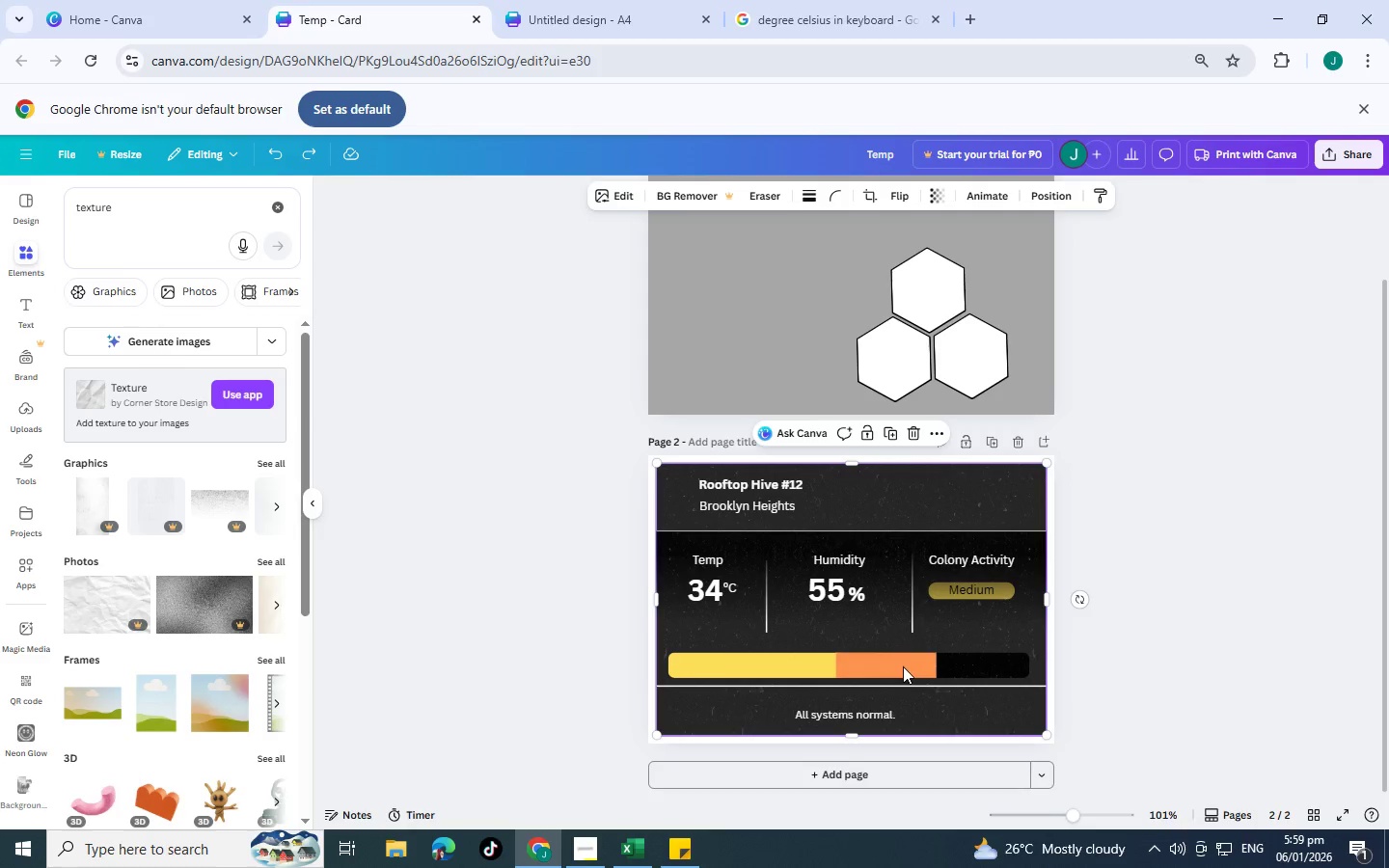 
left_click([903, 666])
 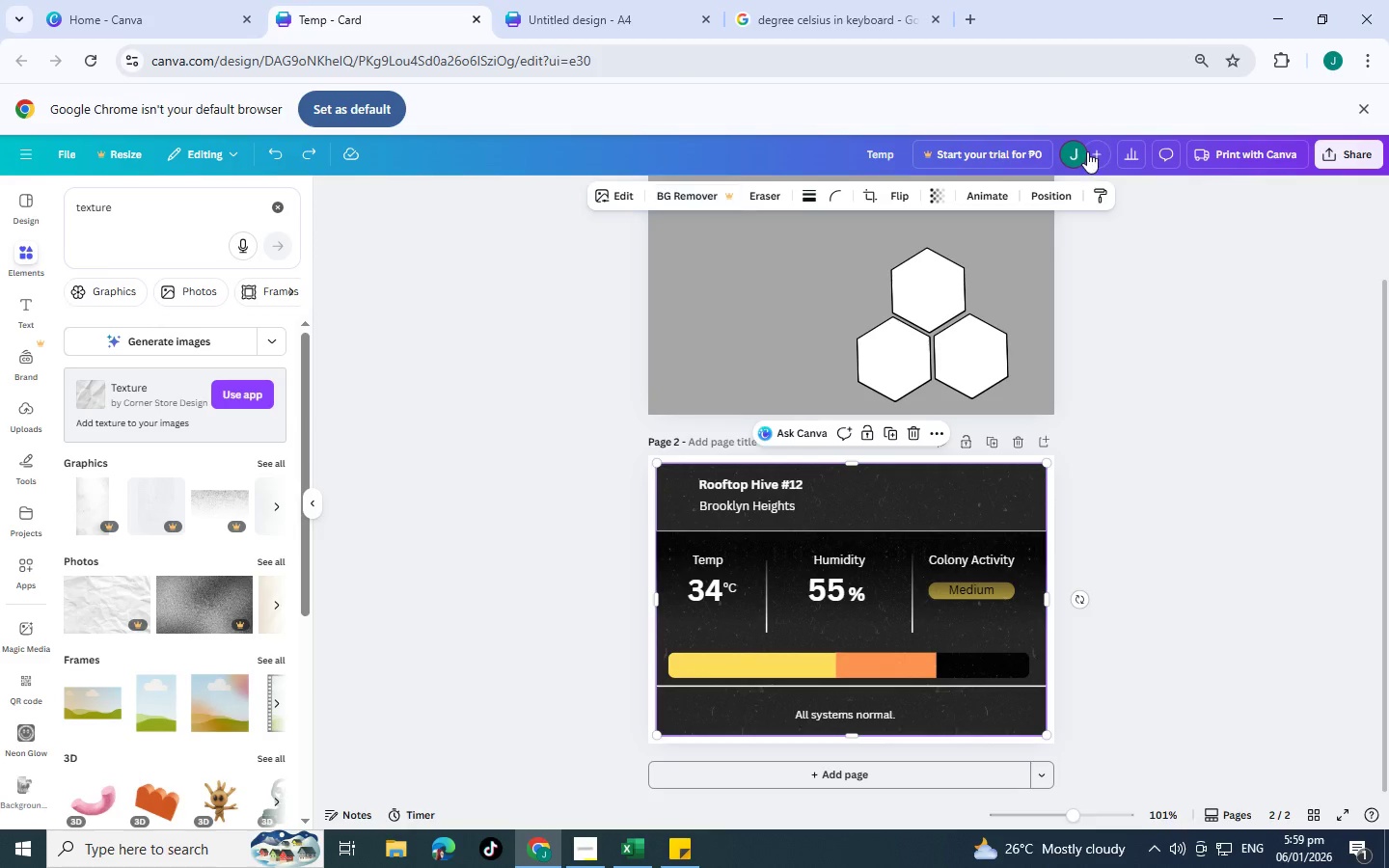 
left_click([1060, 197])
 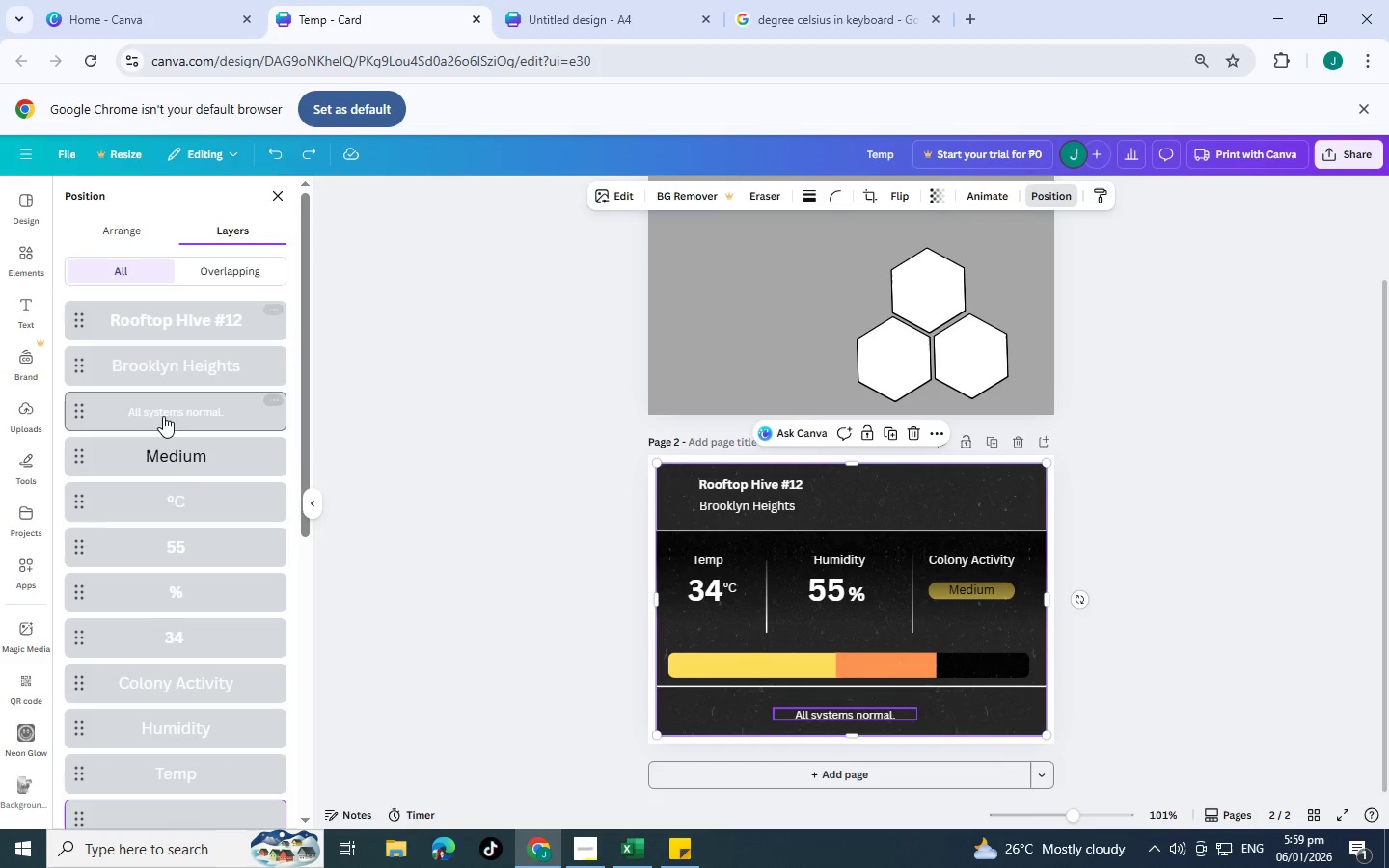 
scroll: coordinate [186, 468], scroll_direction: down, amount: 3.0
 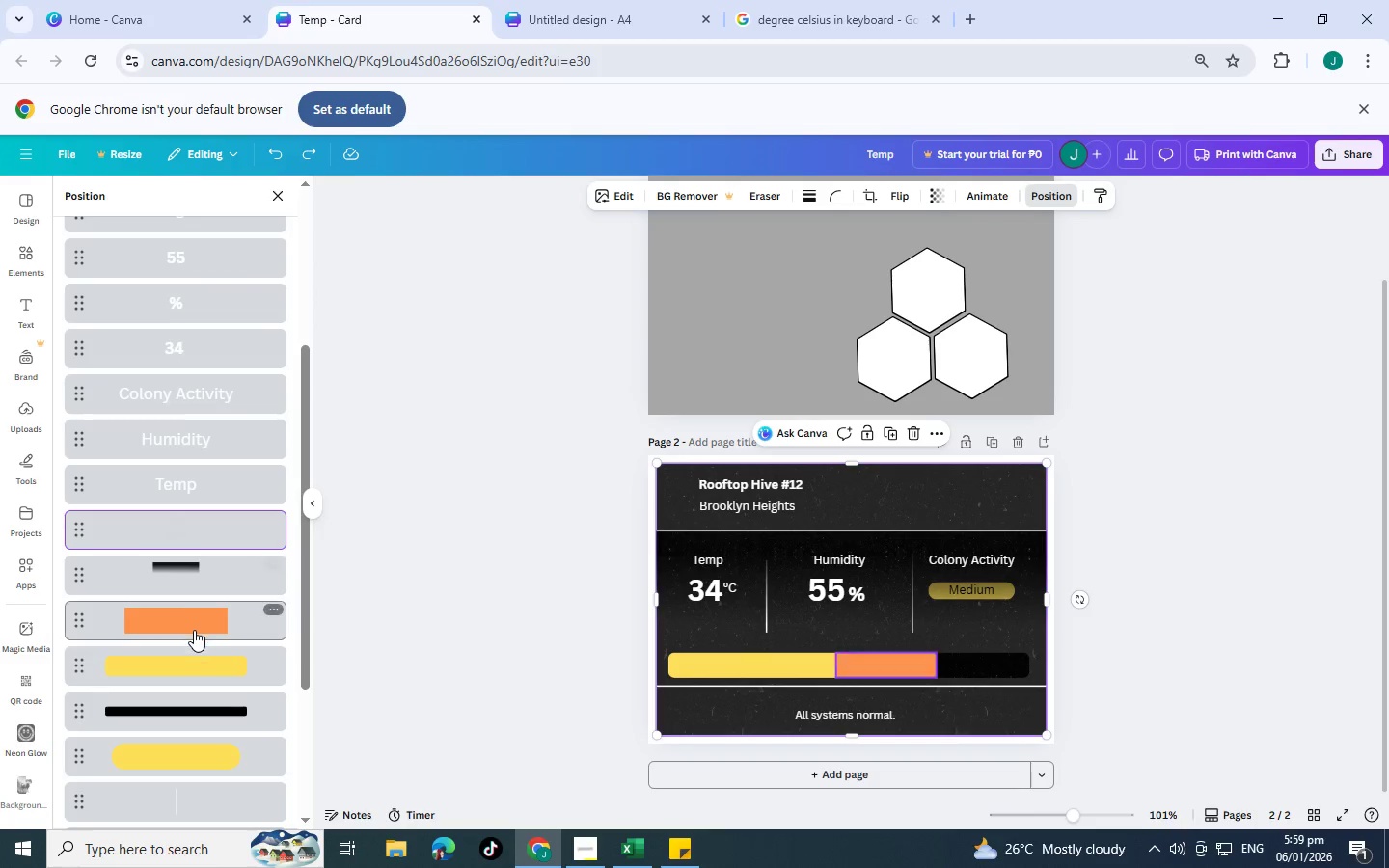 
left_click([194, 630])
 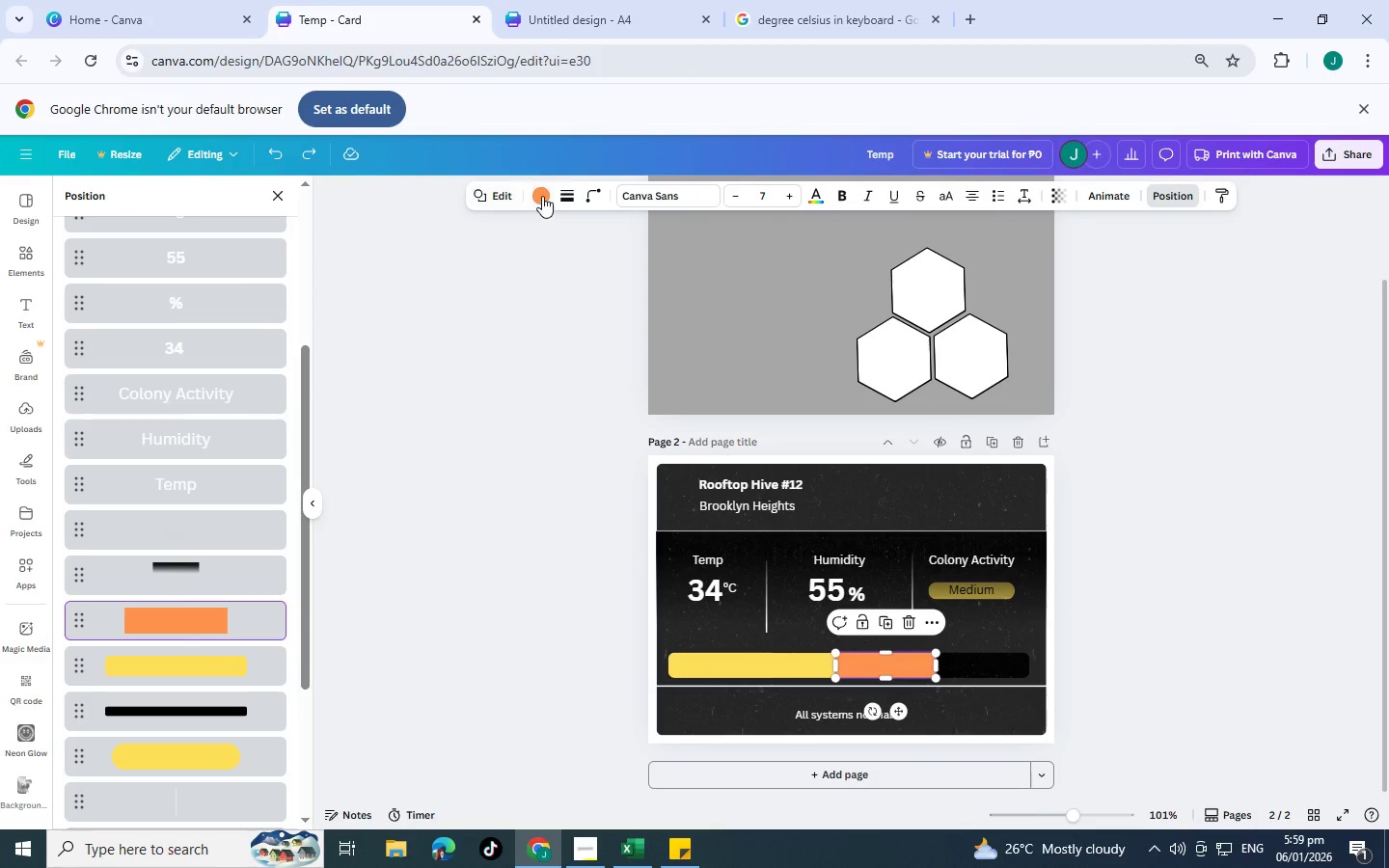 
left_click([542, 196])
 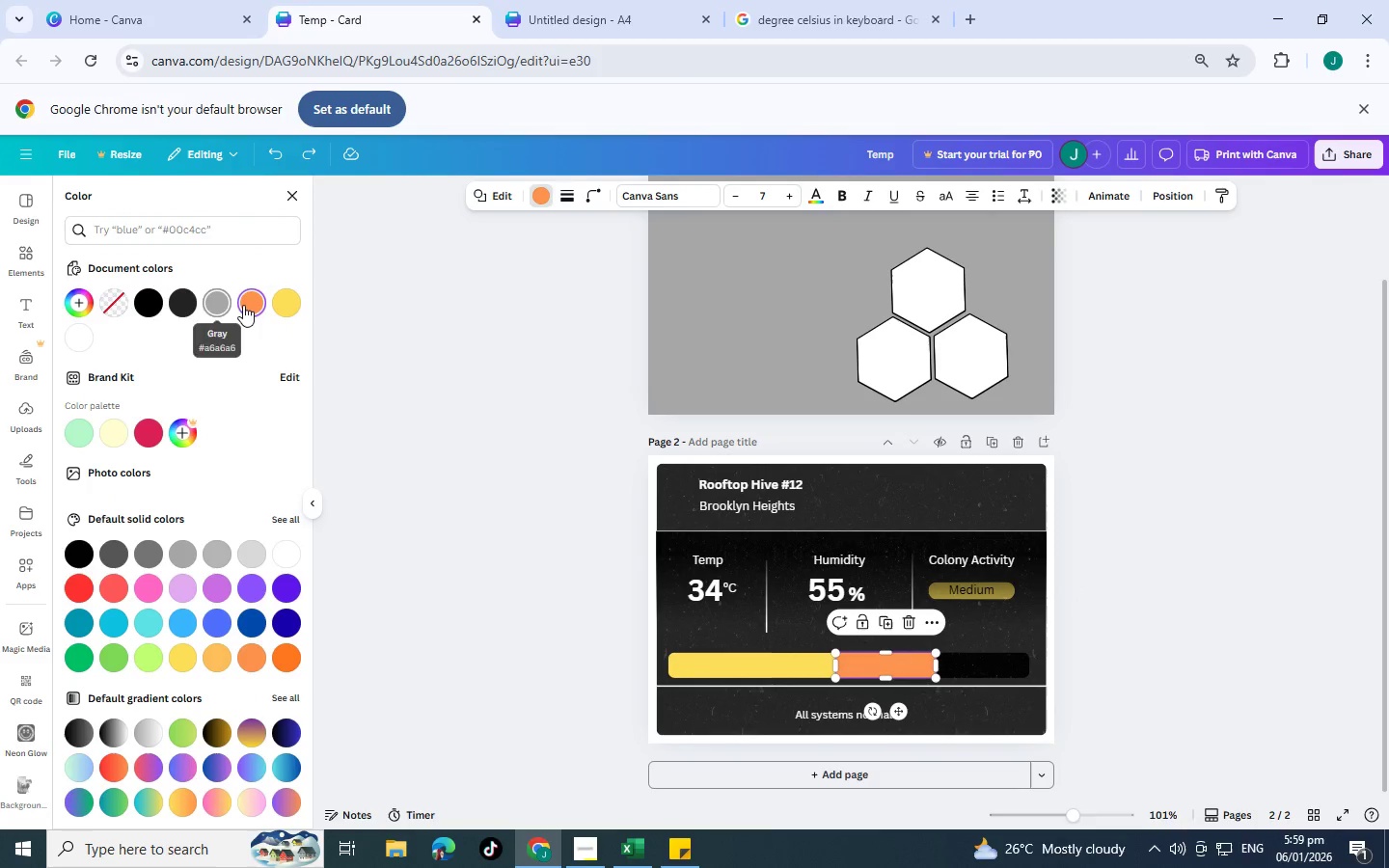 
left_click([246, 305])
 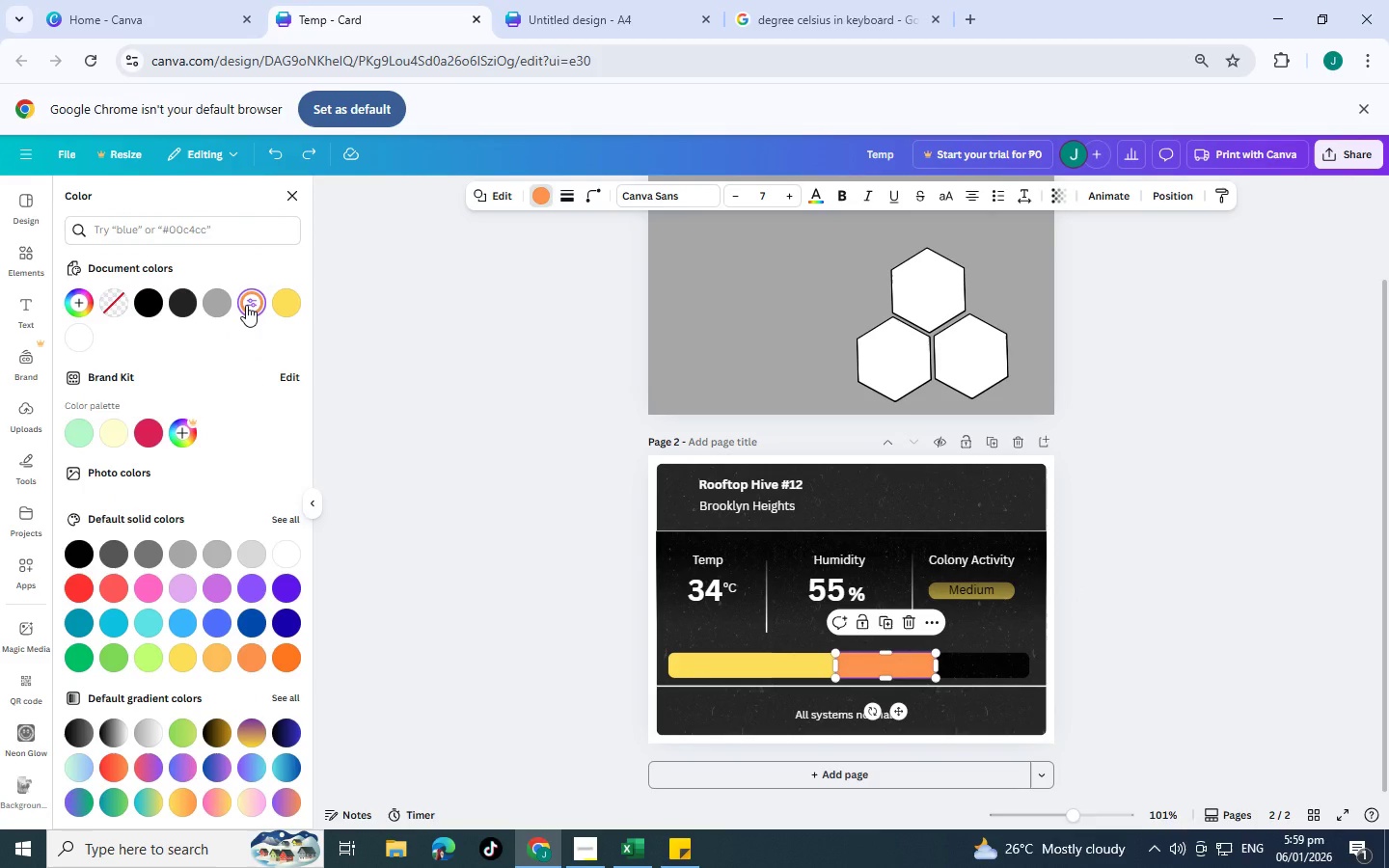 
left_click([246, 305])
 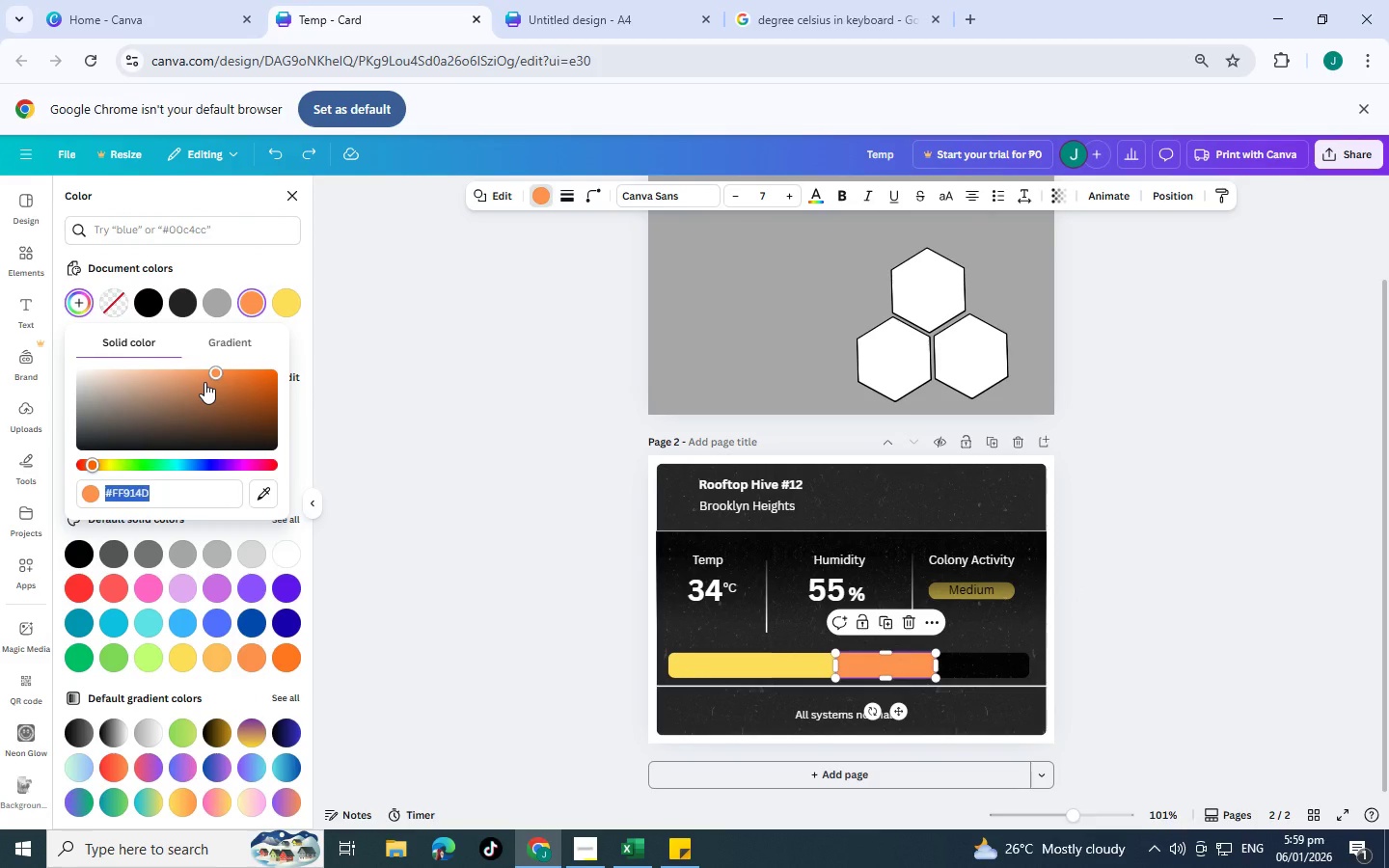 
wait(14.56)
 